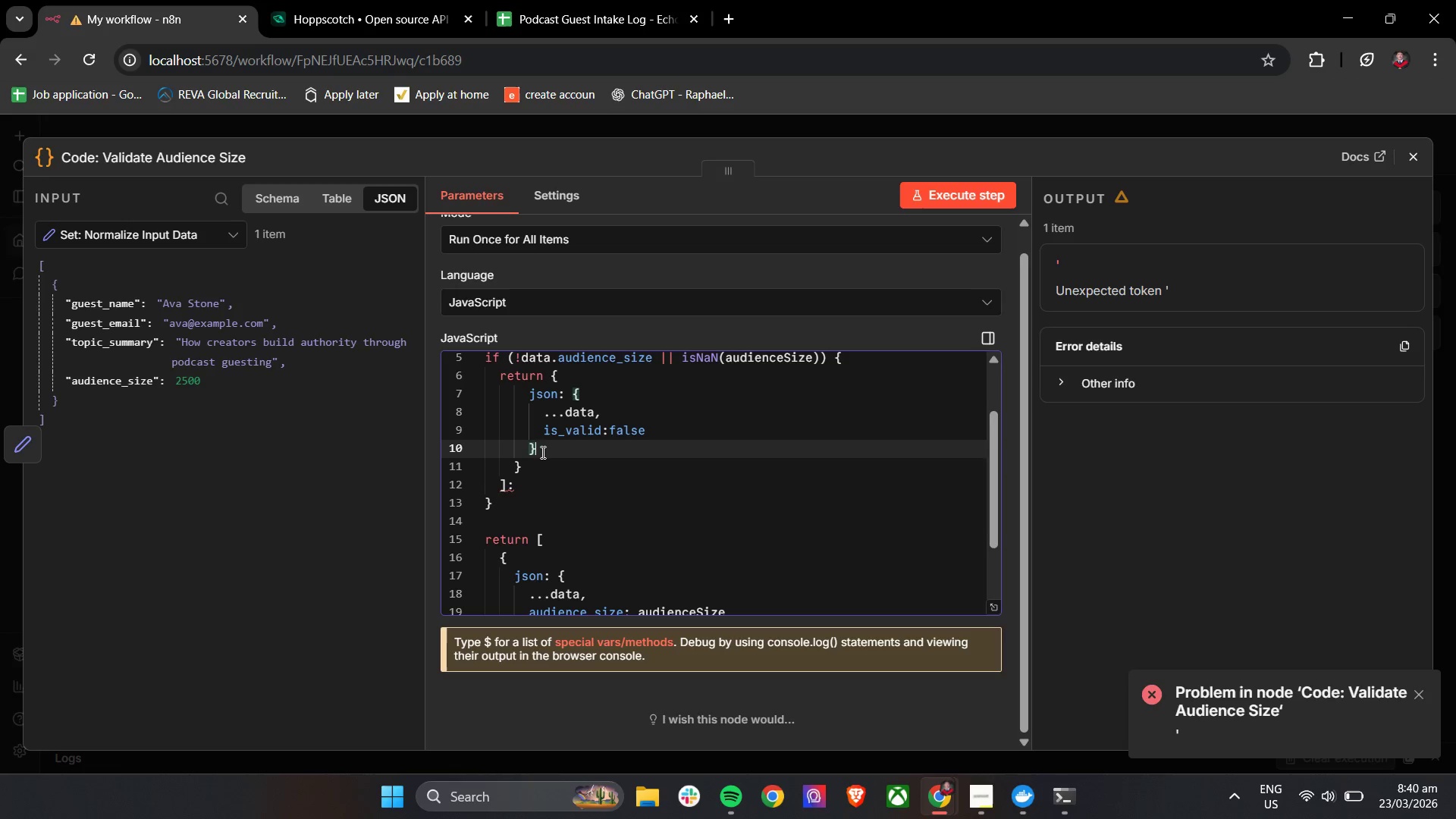 
wait(7.36)
 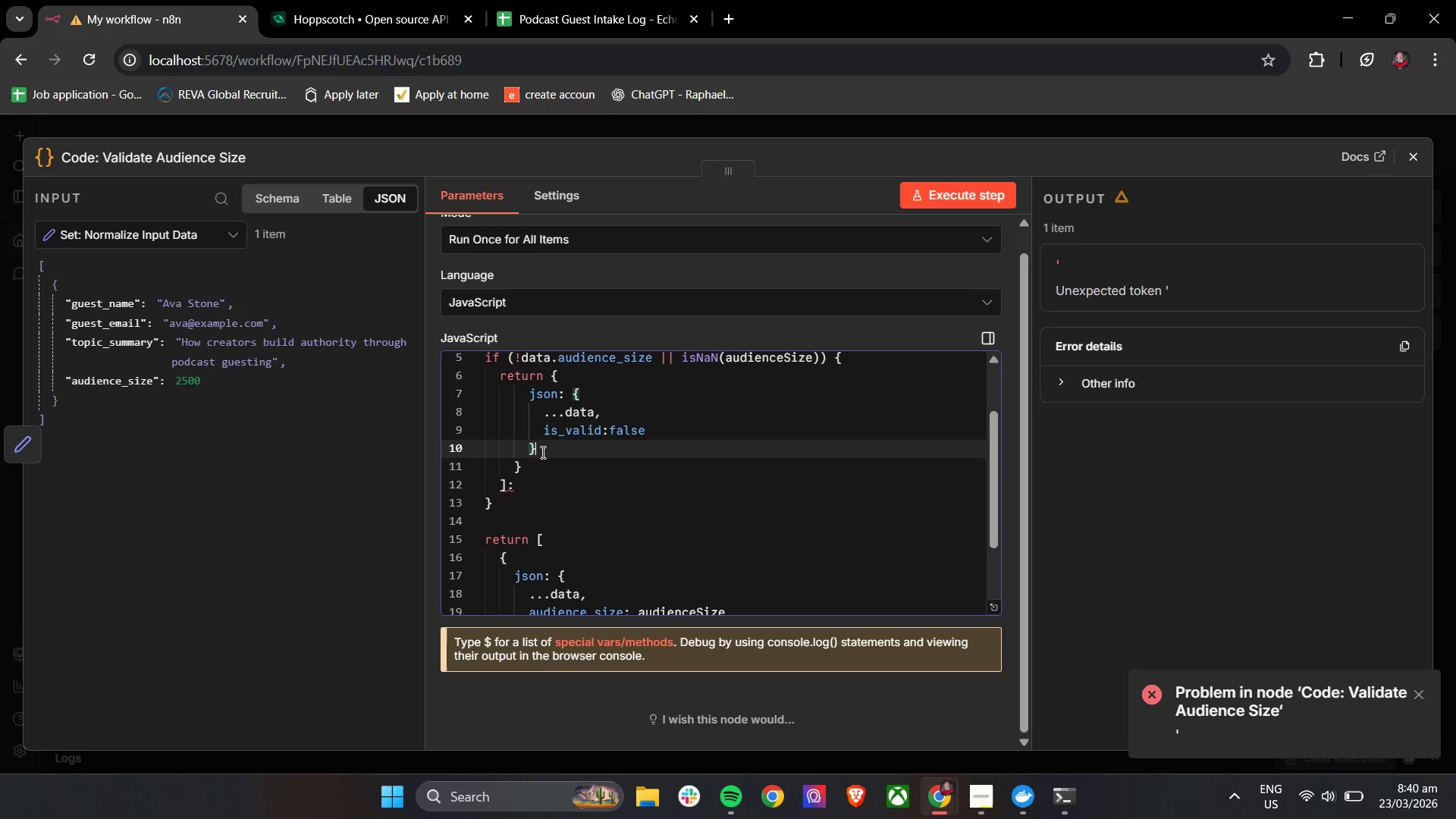 
left_click([507, 485])
 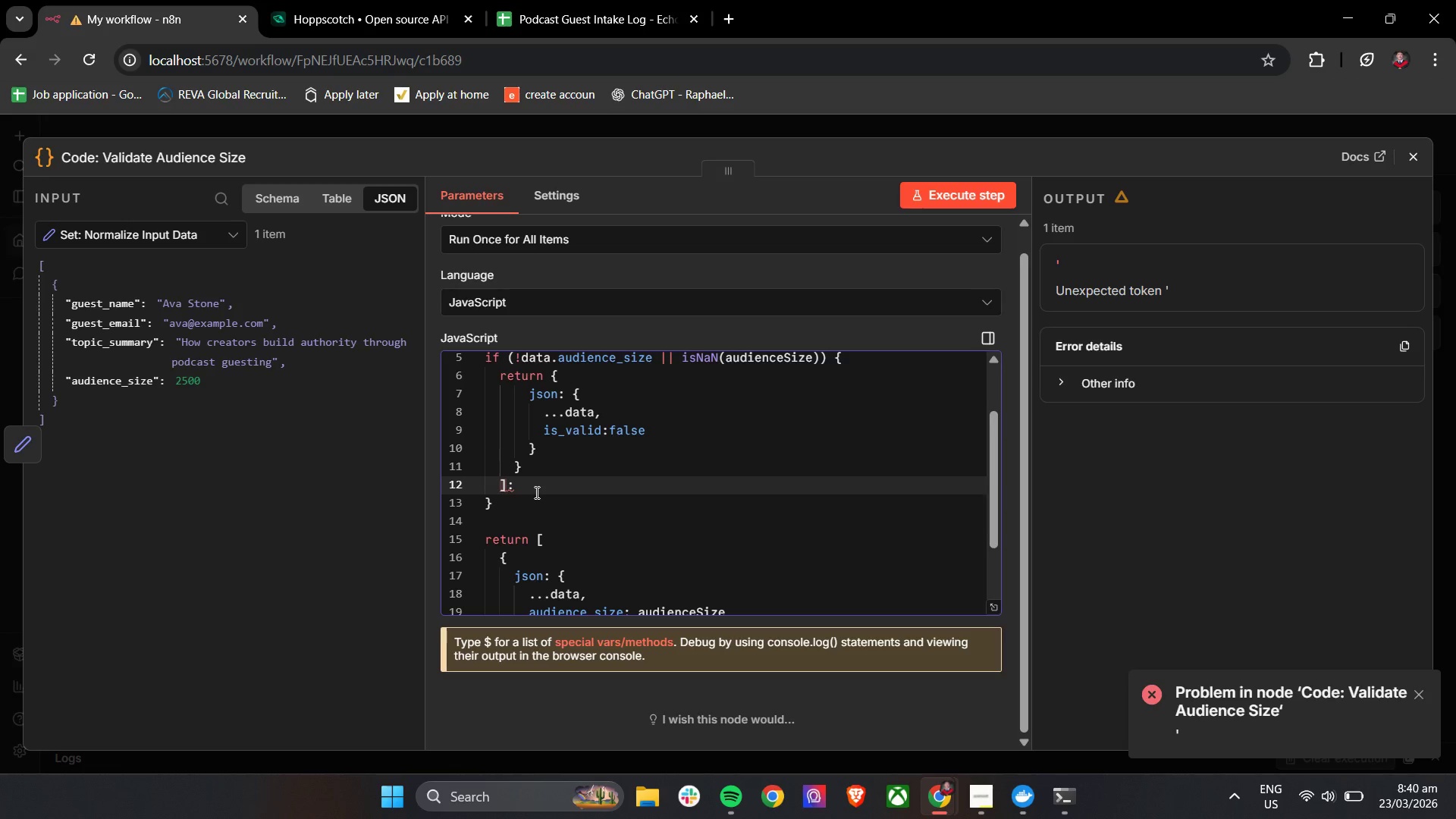 
key(Backspace)
 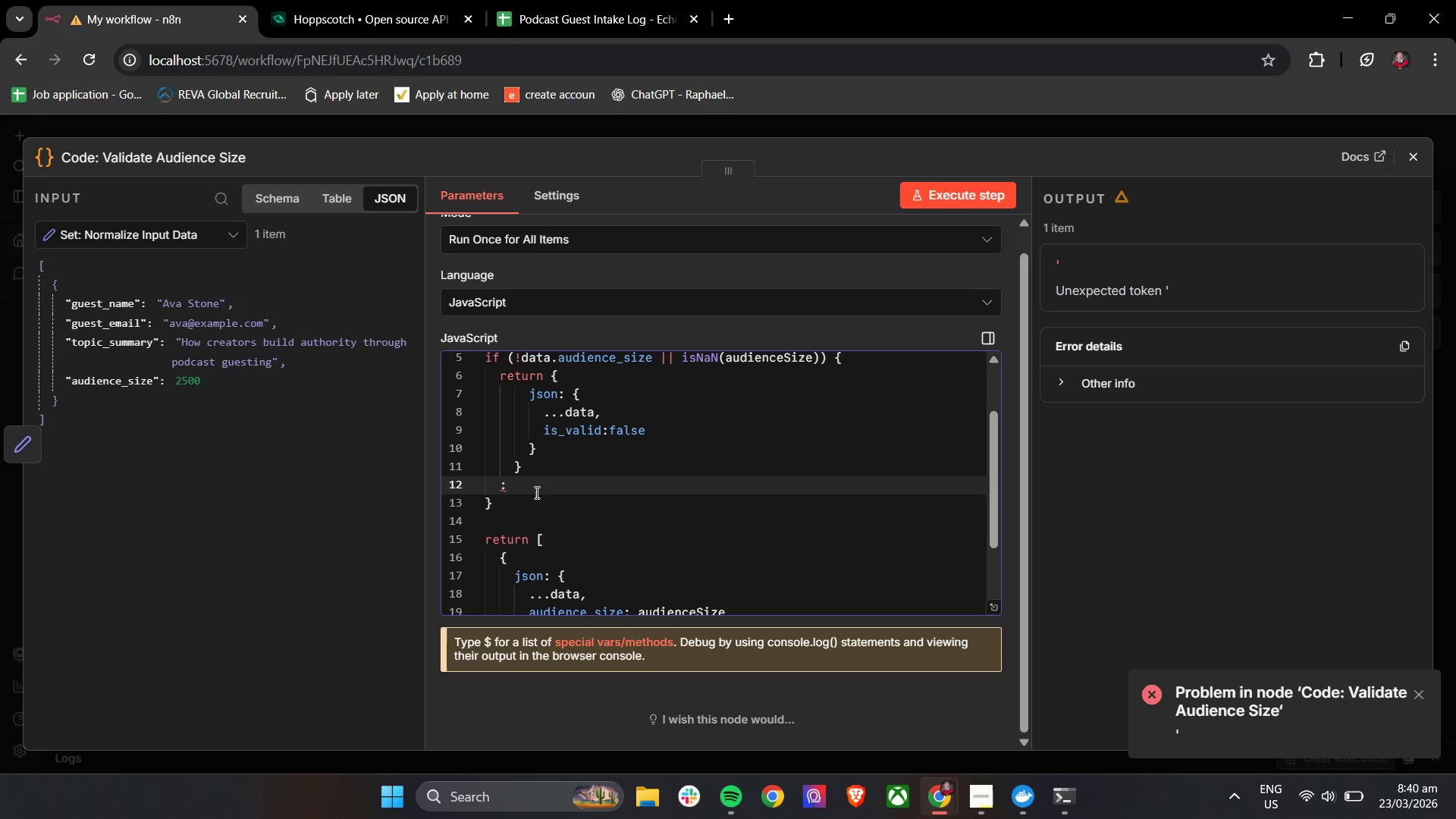 
key(Backspace)
 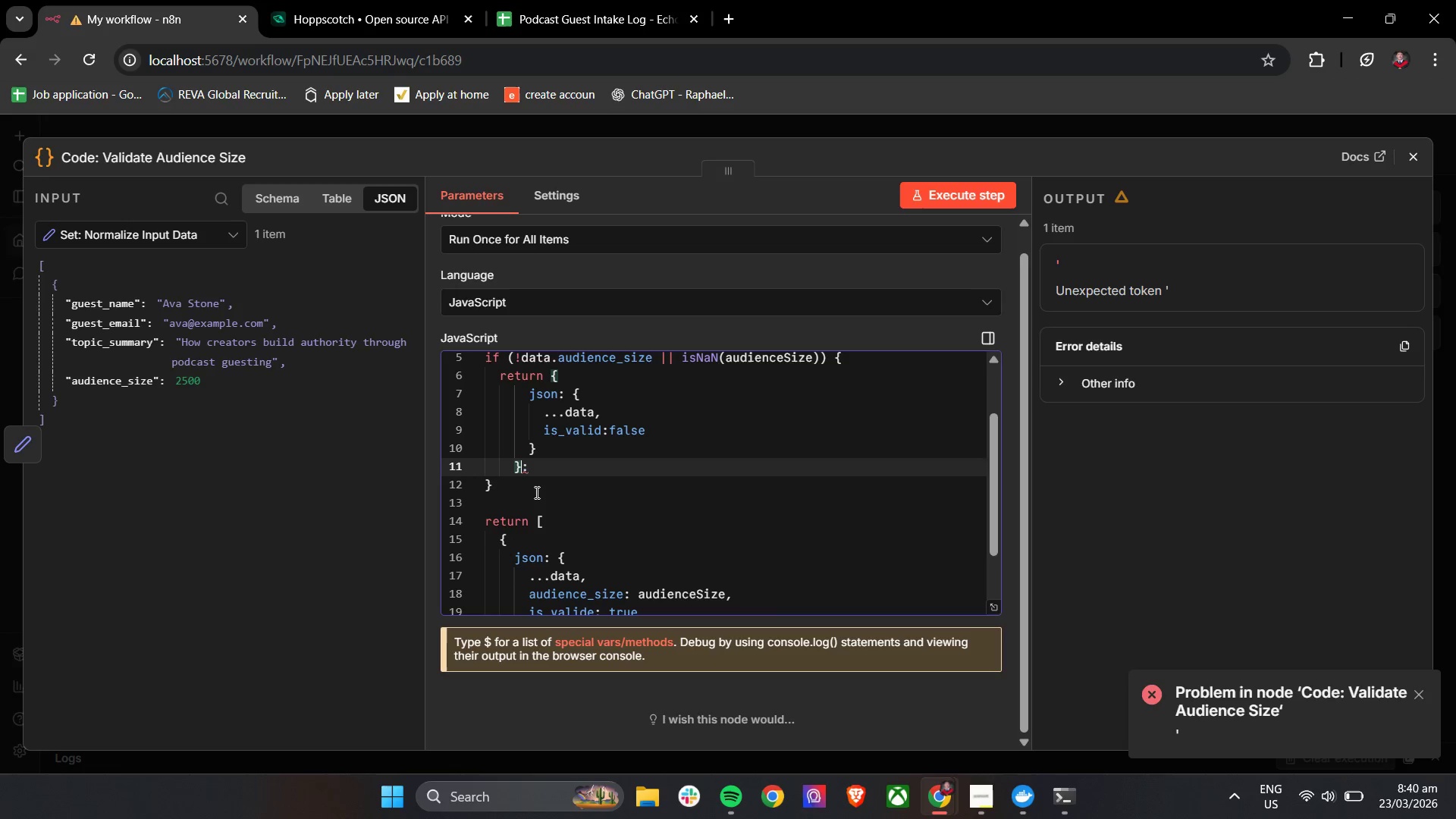 
key(Backspace)
 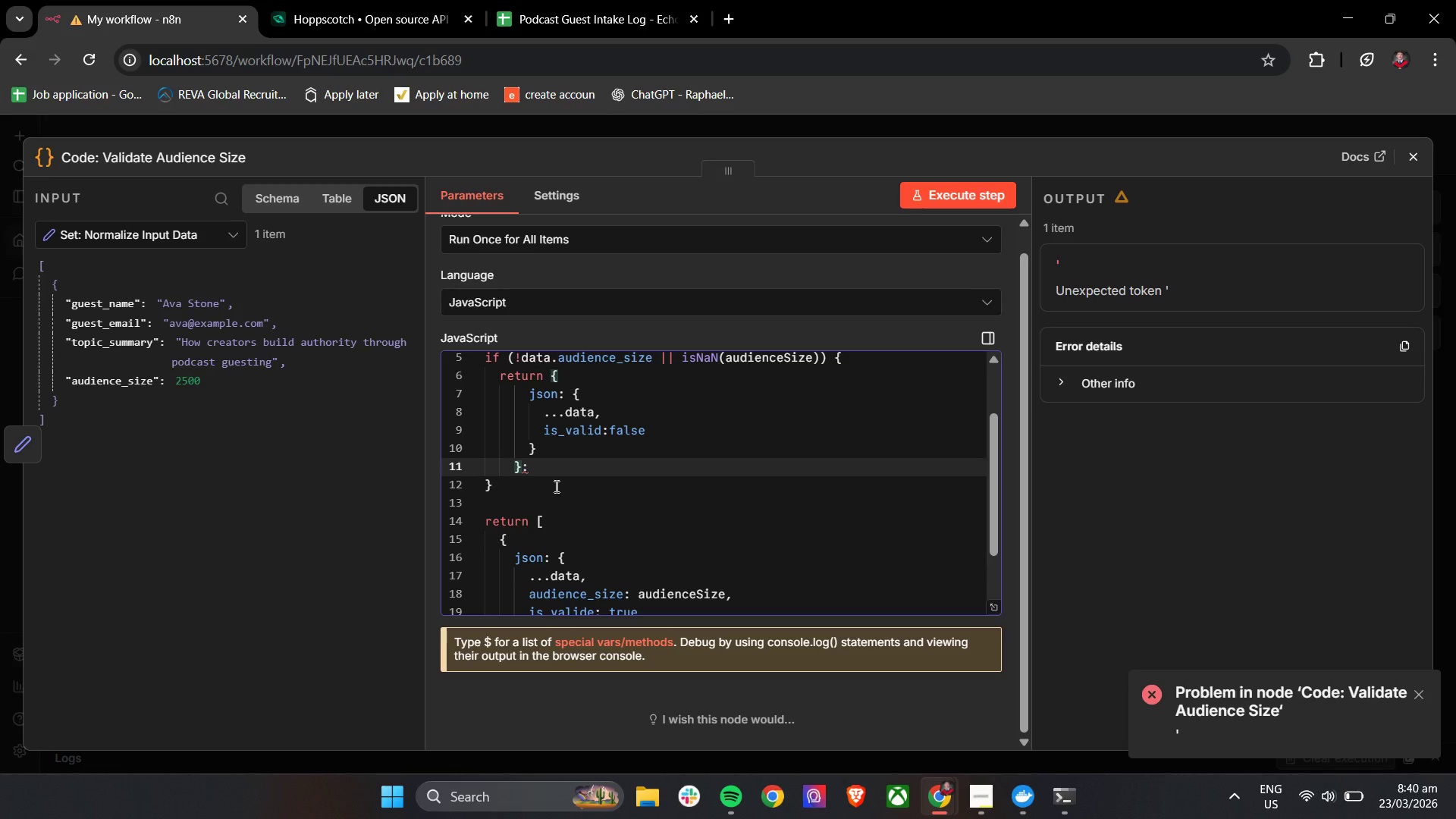 
left_click([556, 486])
 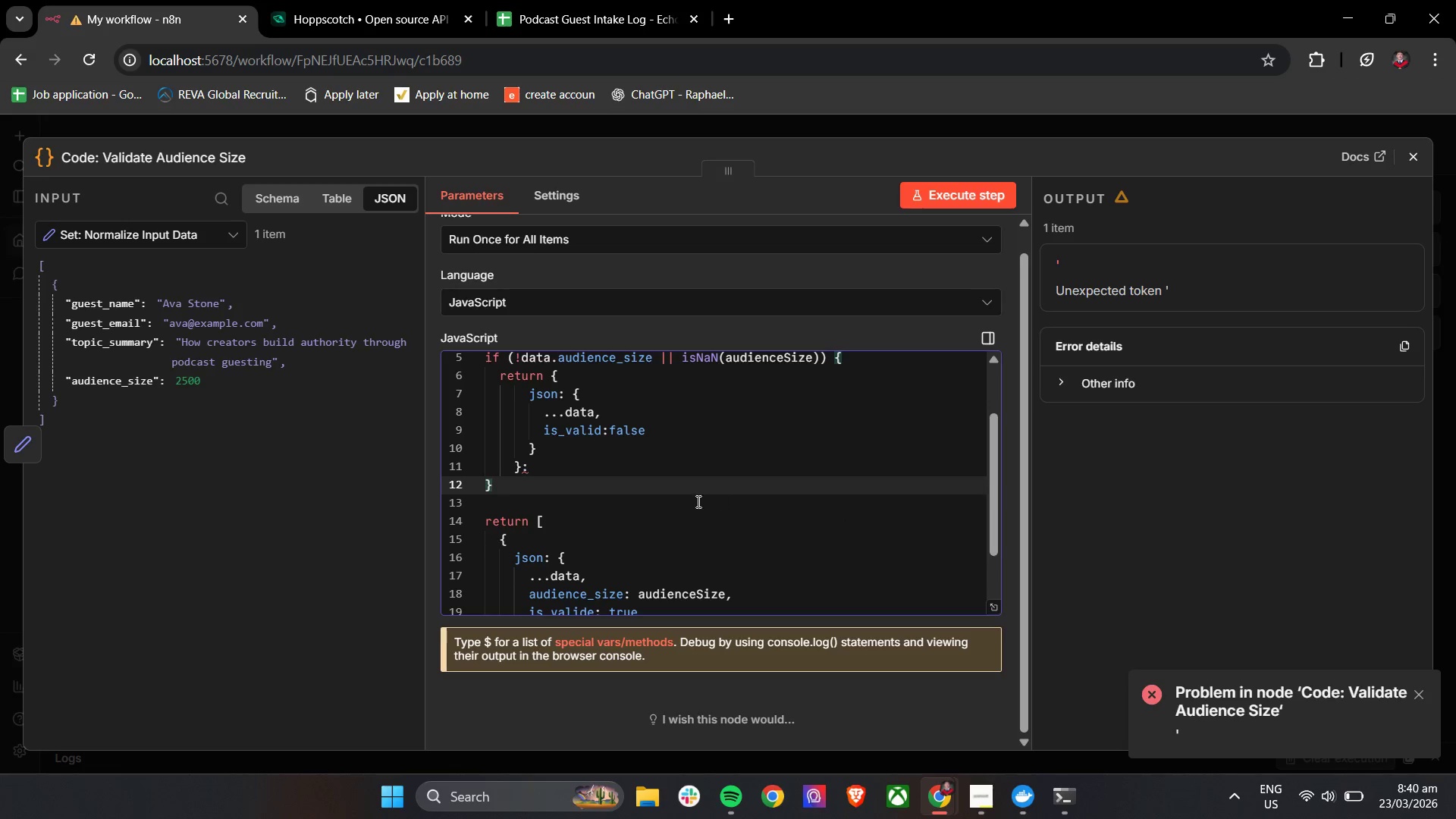 
left_click([547, 469])
 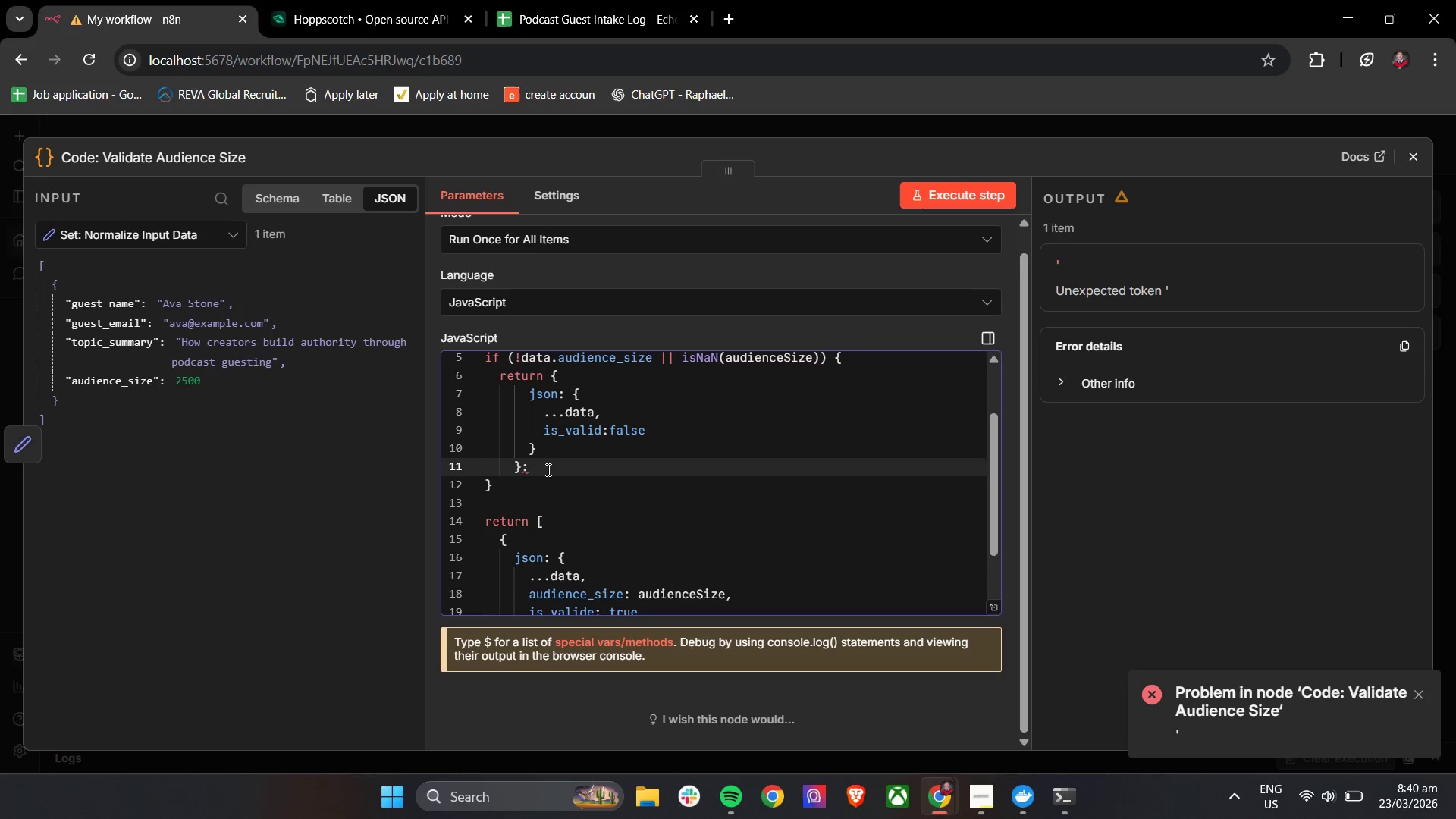 
key(Backspace)
 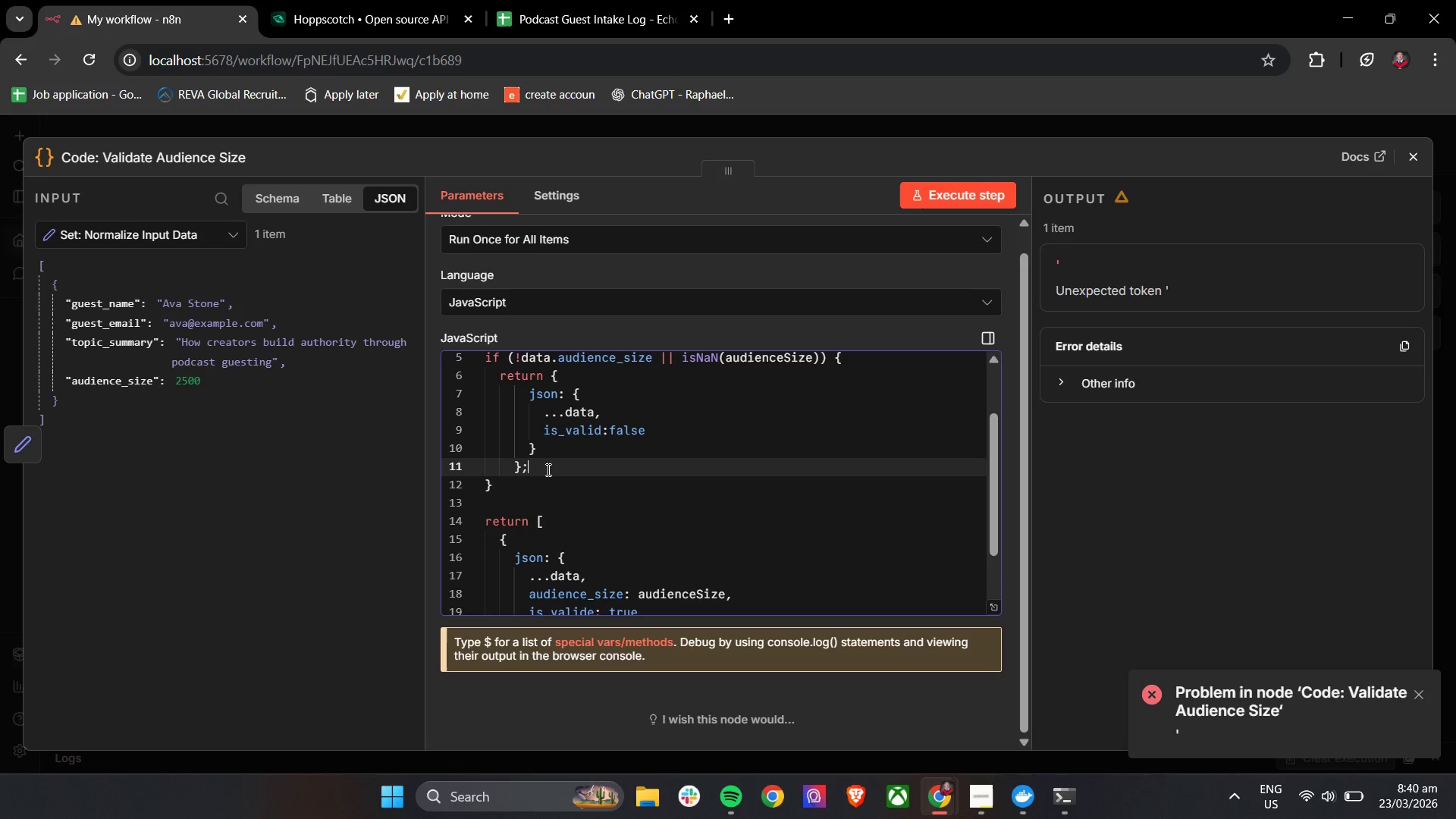 
key(Semicolon)
 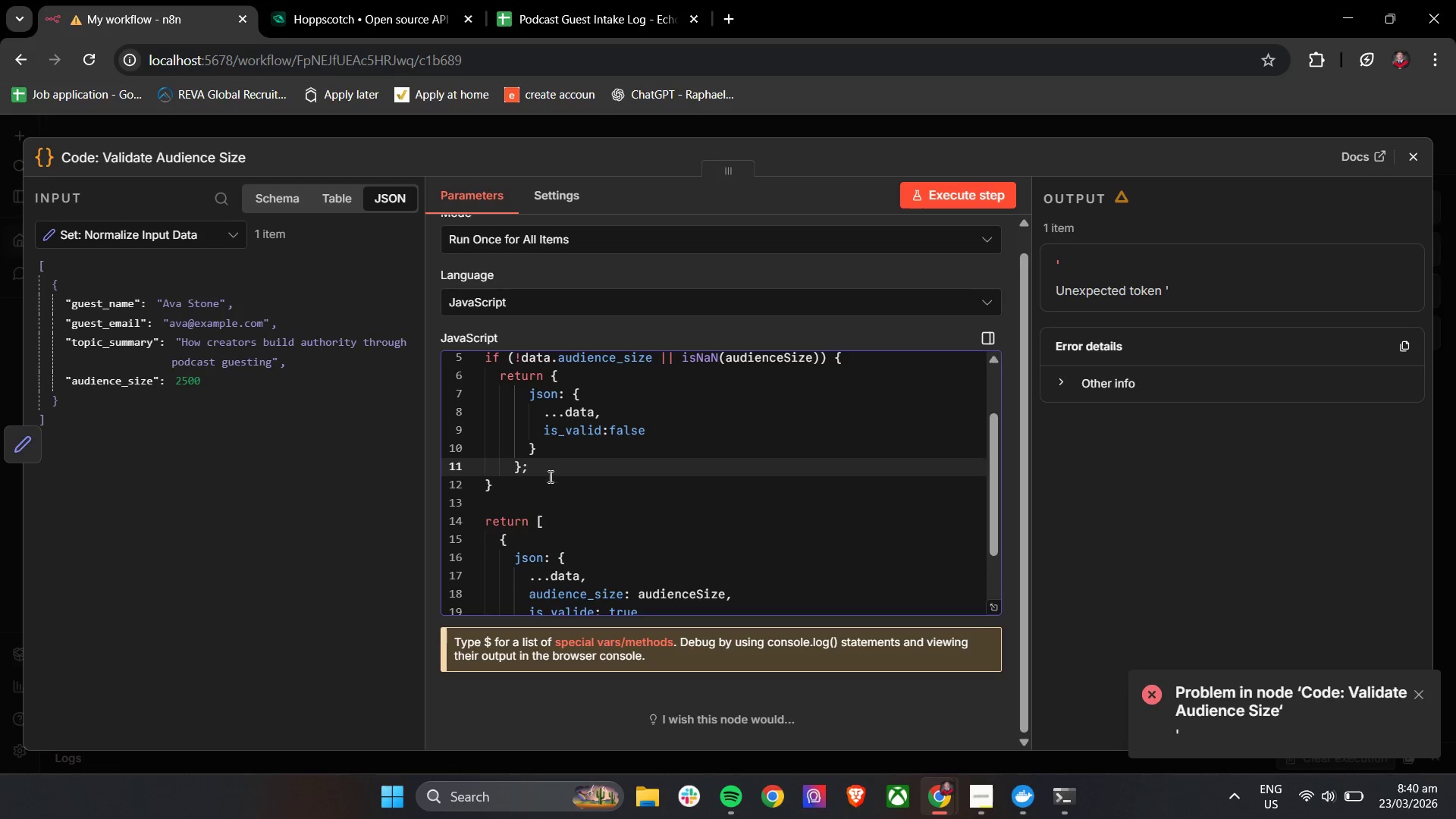 
left_click([576, 510])
 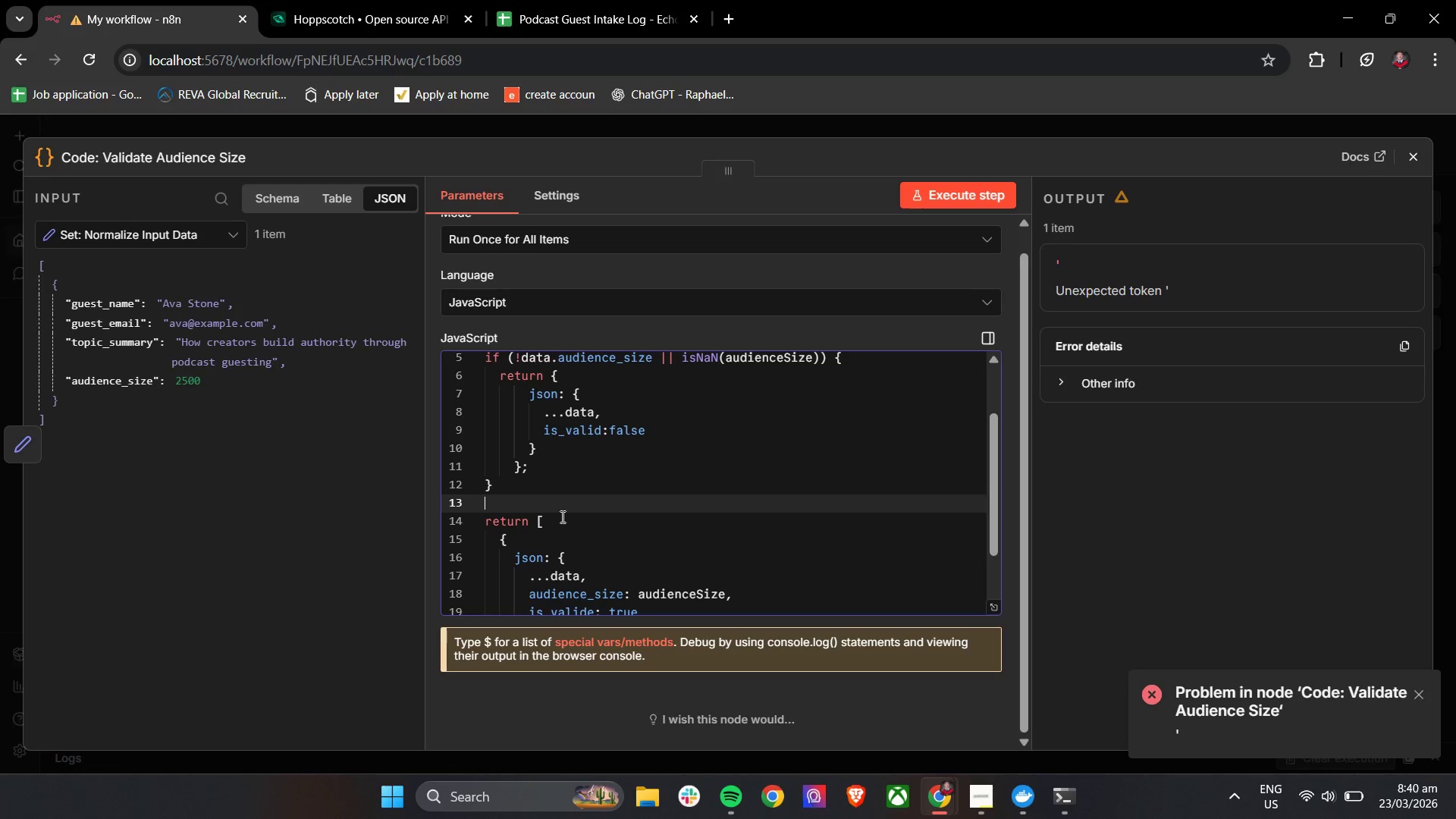 
wait(5.27)
 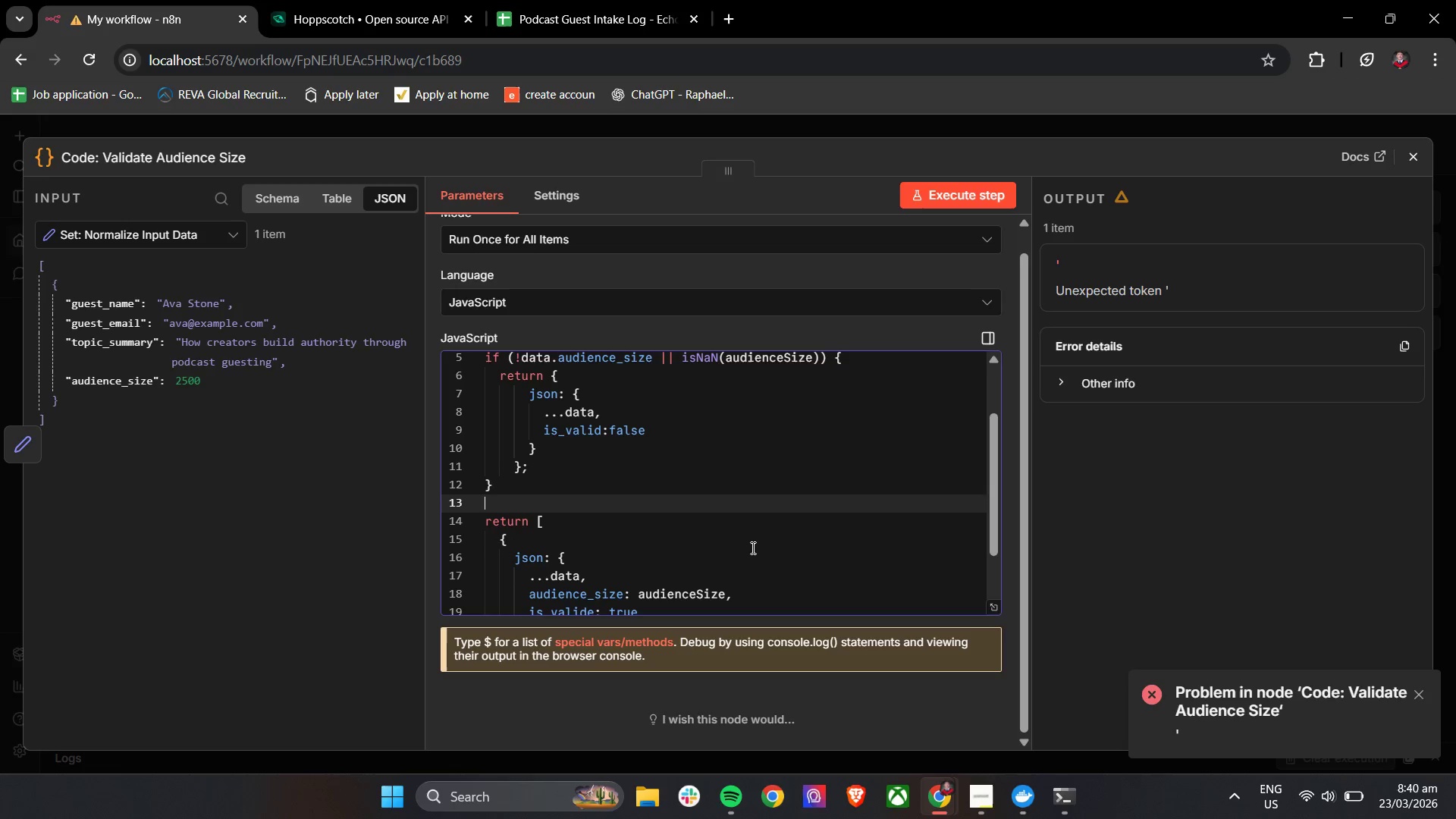 
key(Backspace)
 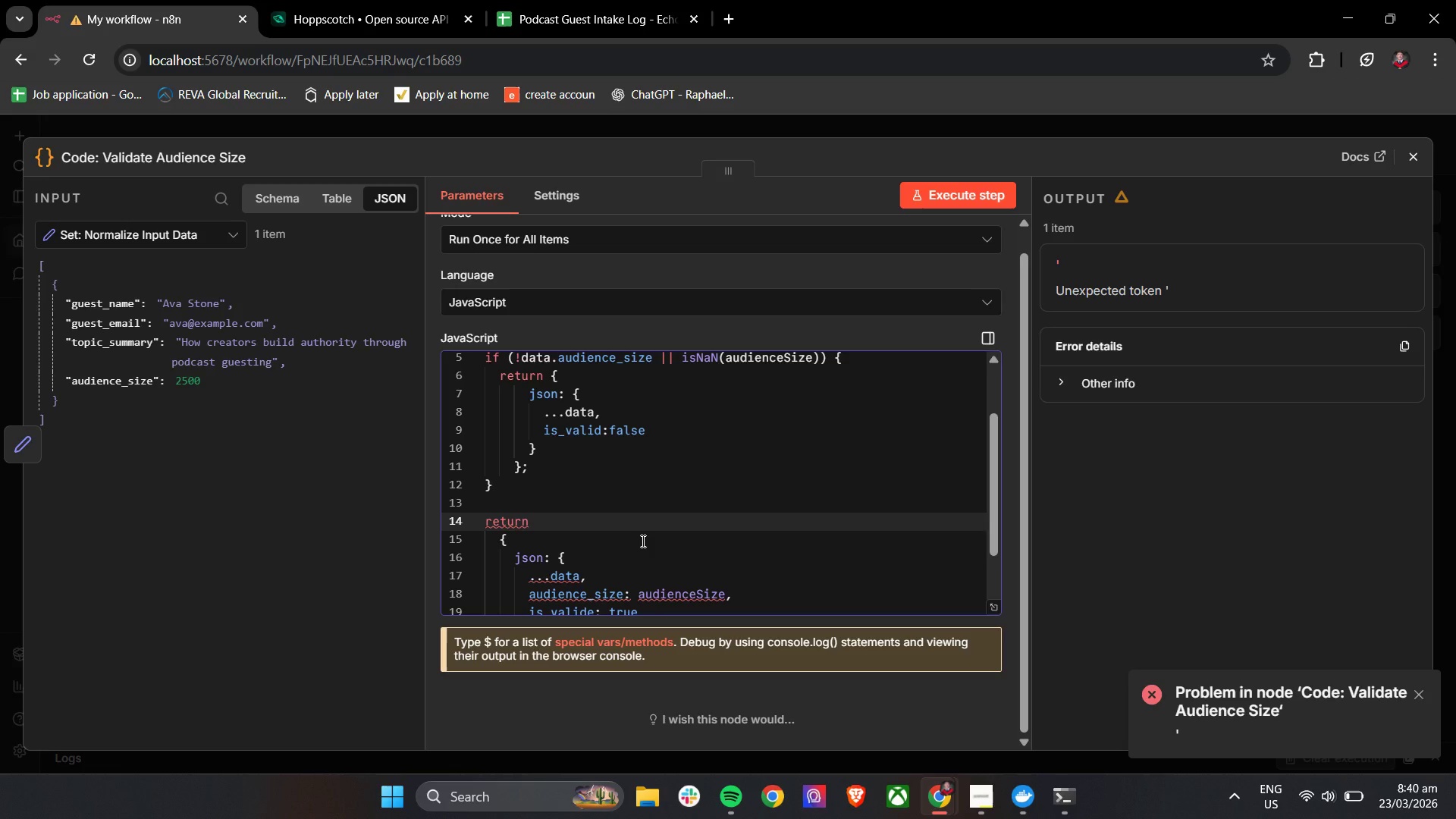 
key(Shift+BracketLeft)
 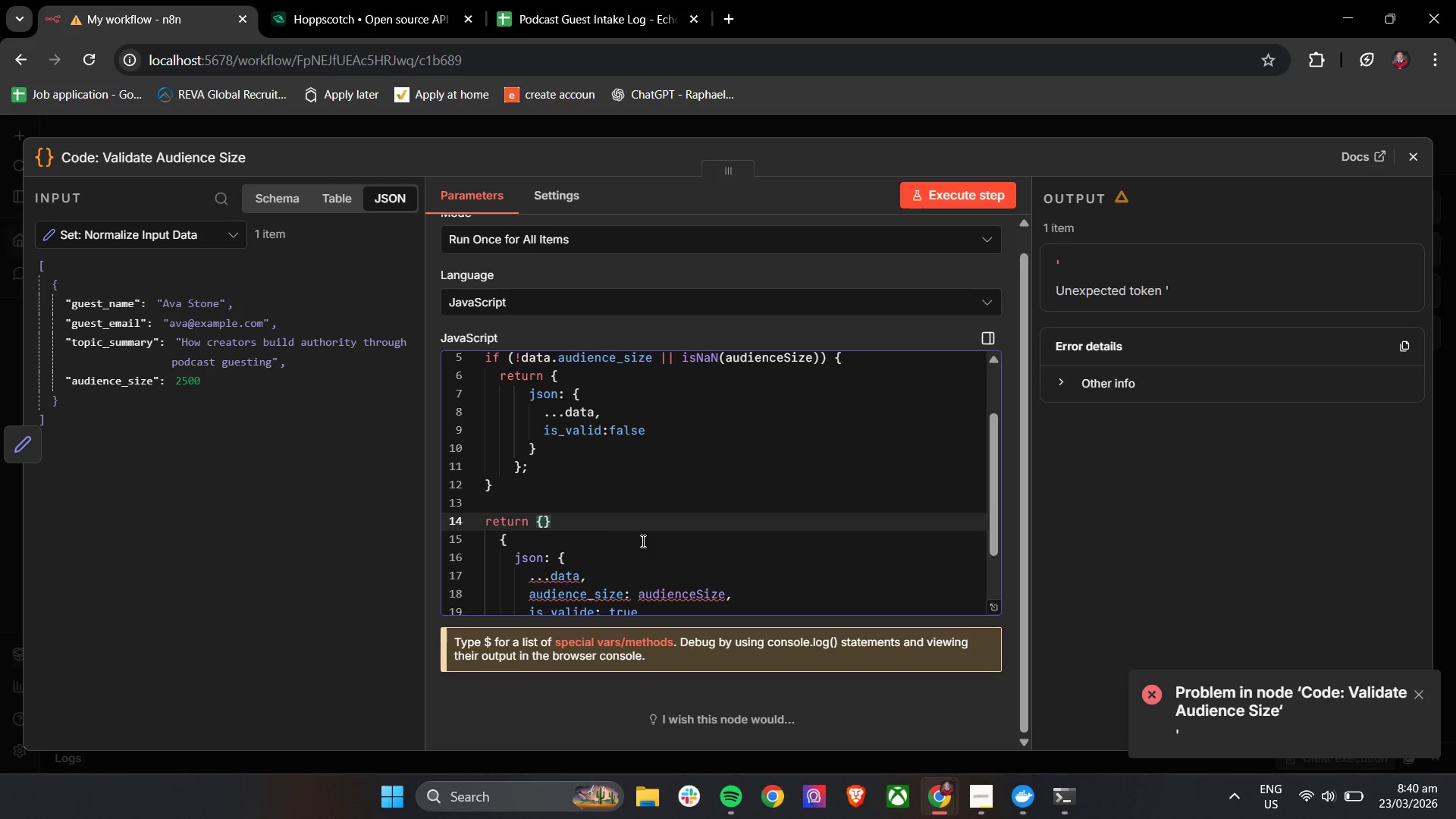 
left_click([629, 513])
 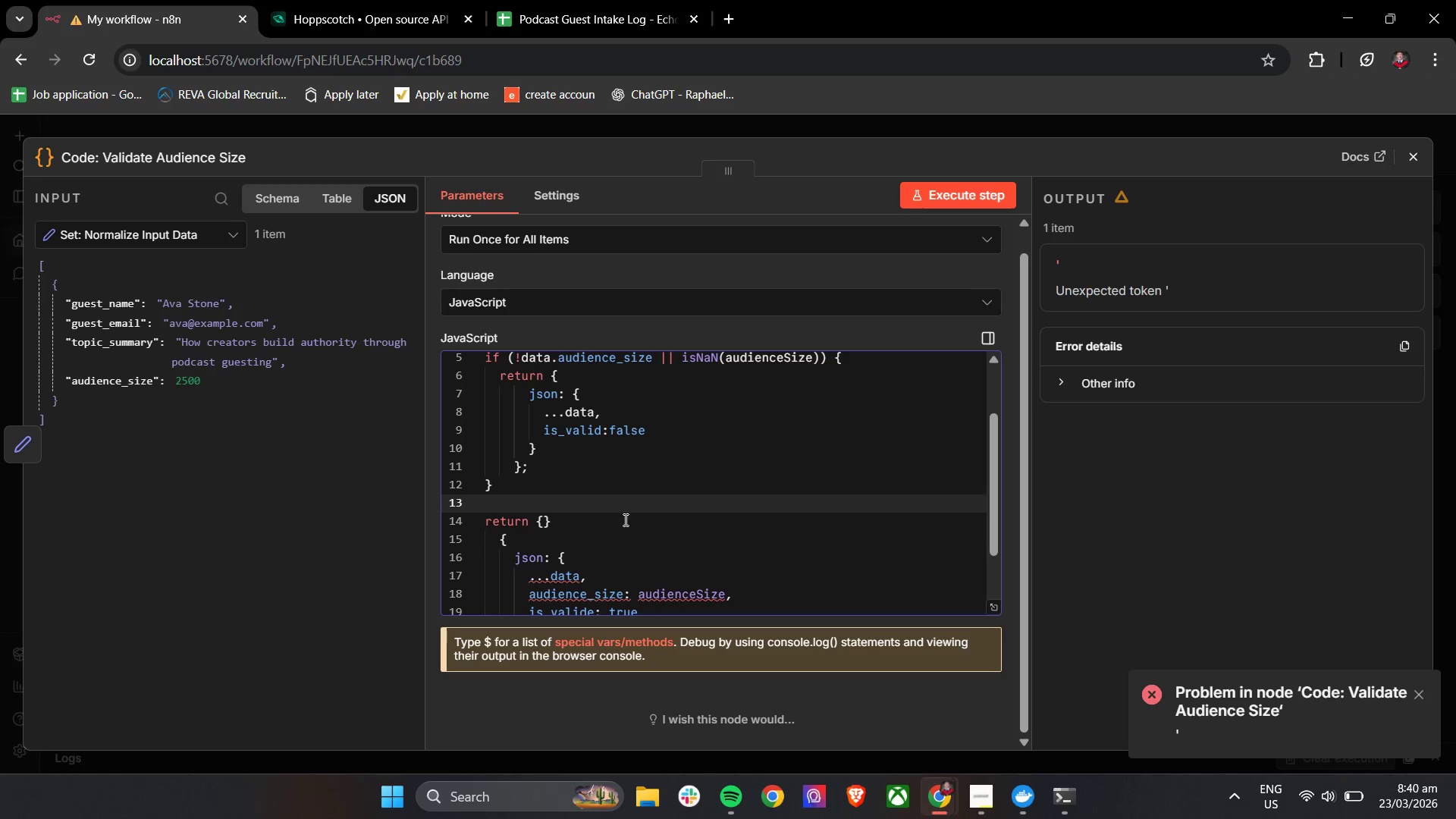 
left_click([624, 519])
 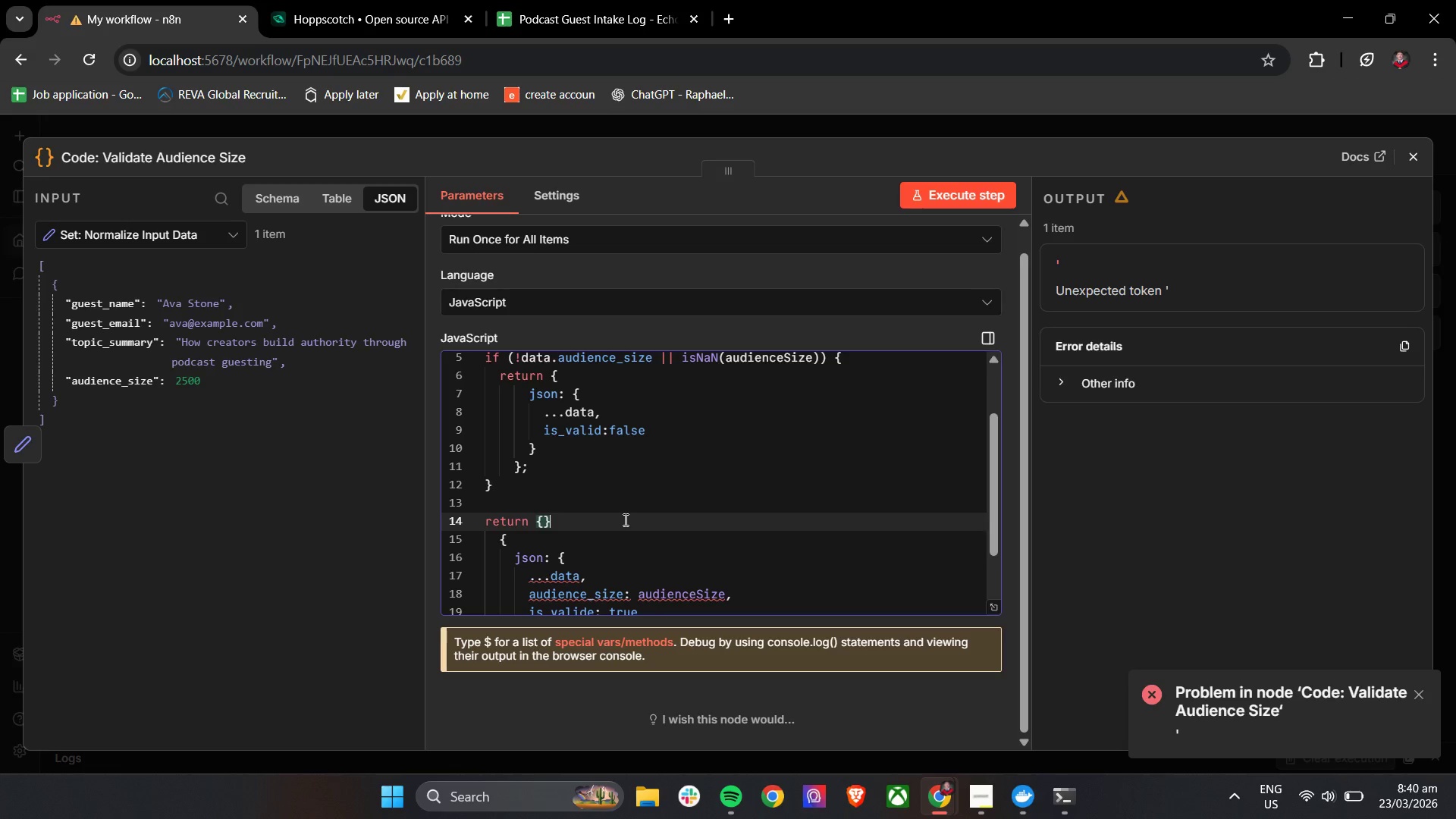 
key(Backspace)
 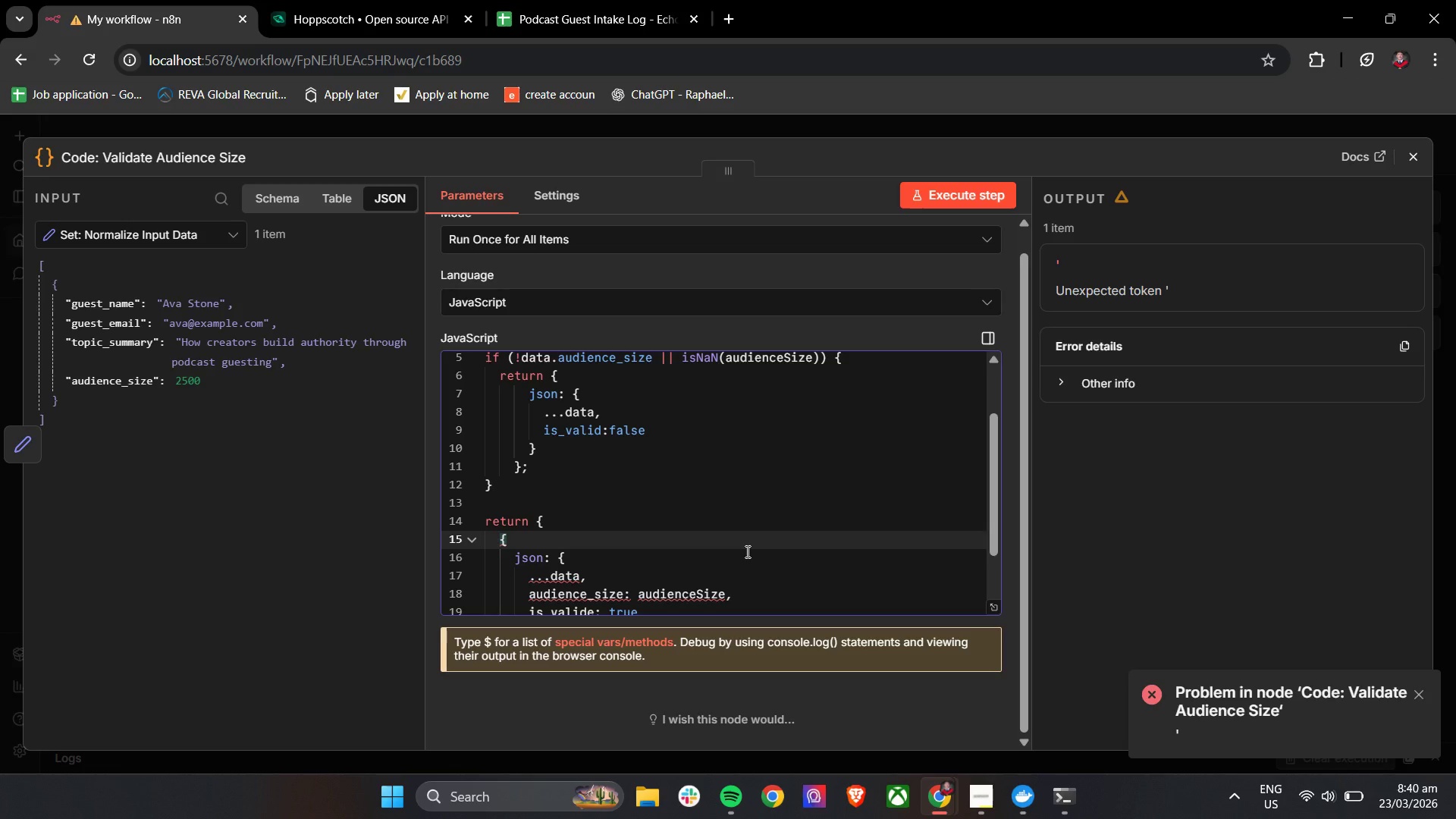 
key(Backspace)
 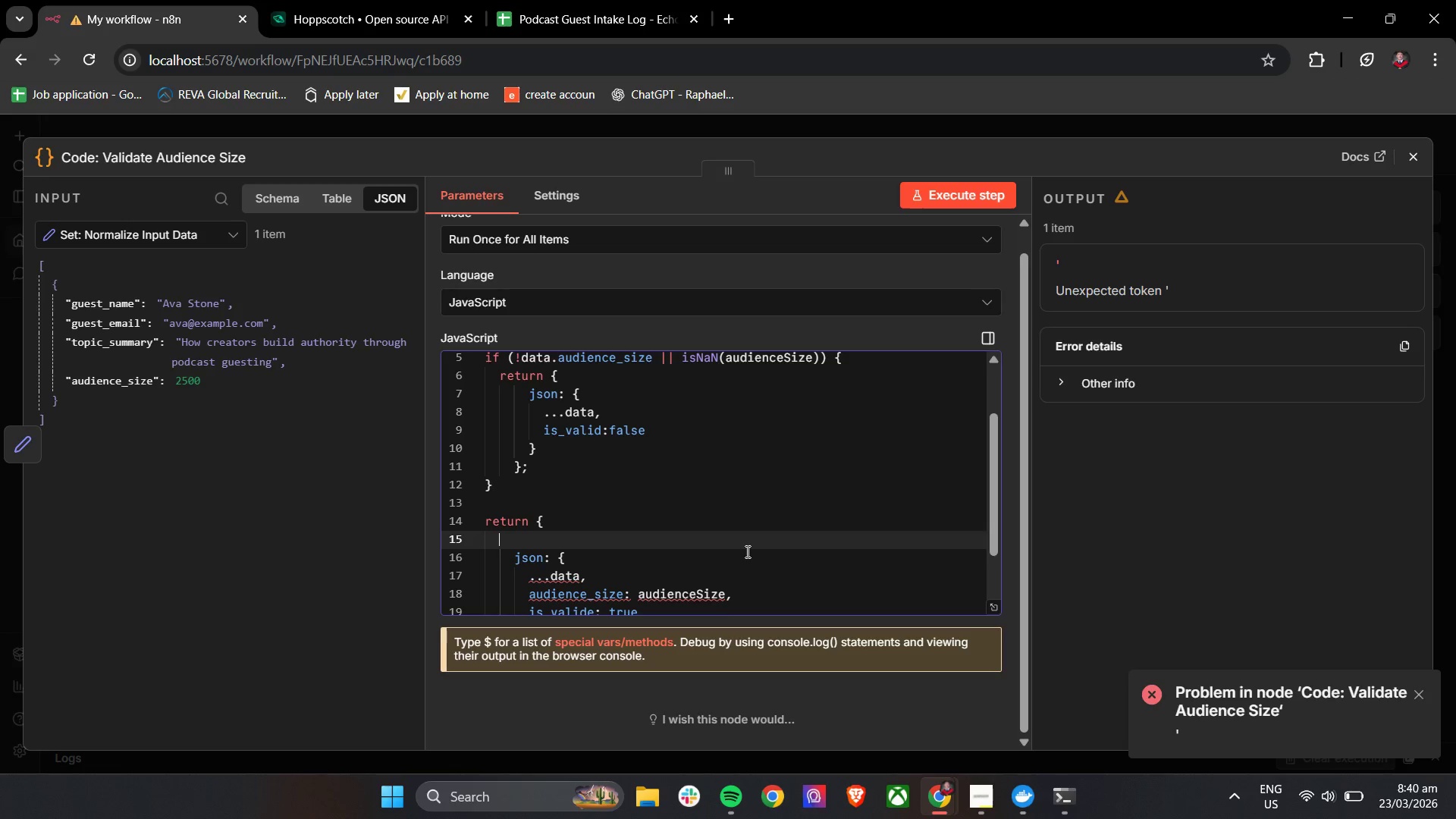 
key(Backspace)
 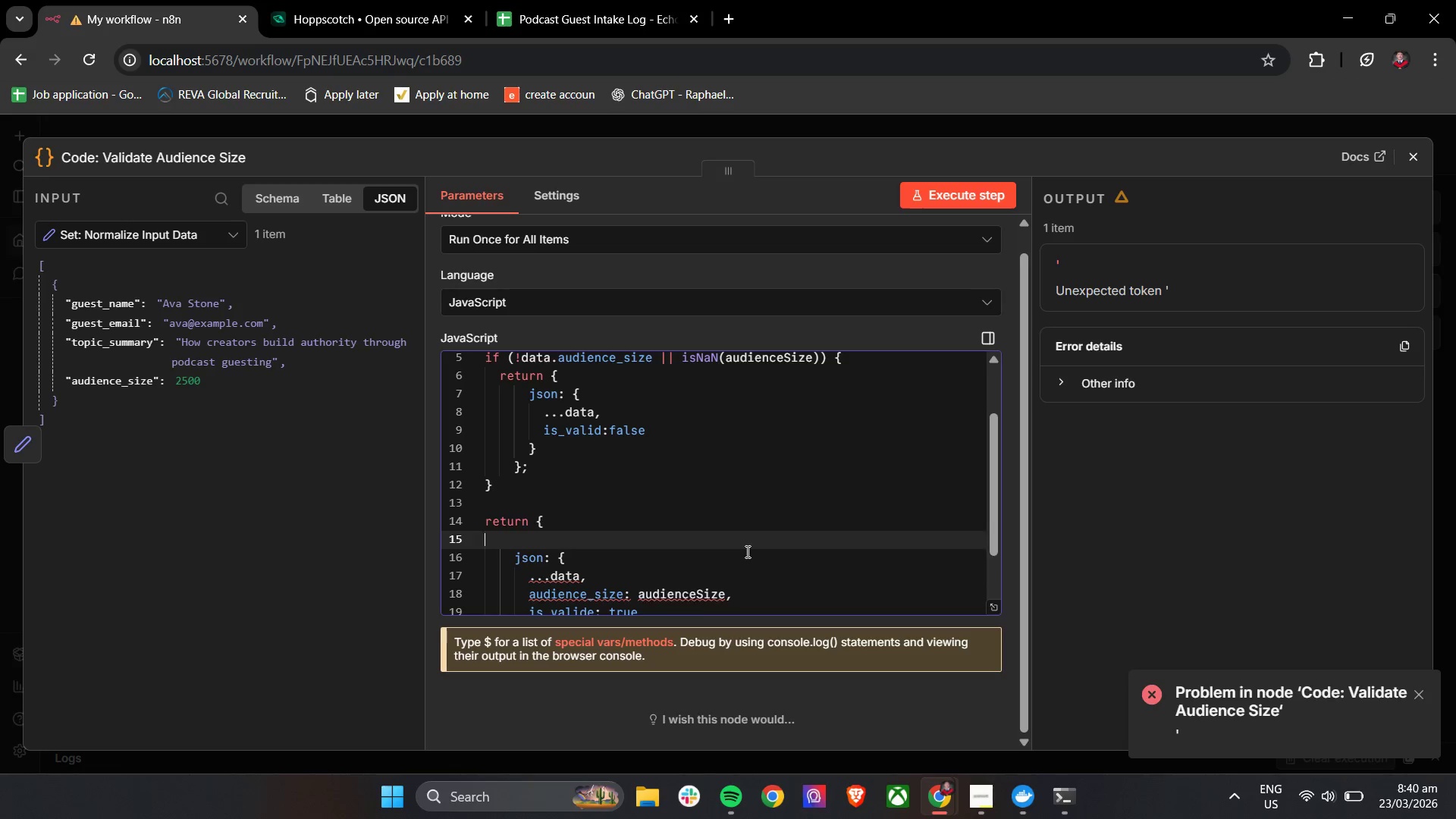 
key(Backspace)
 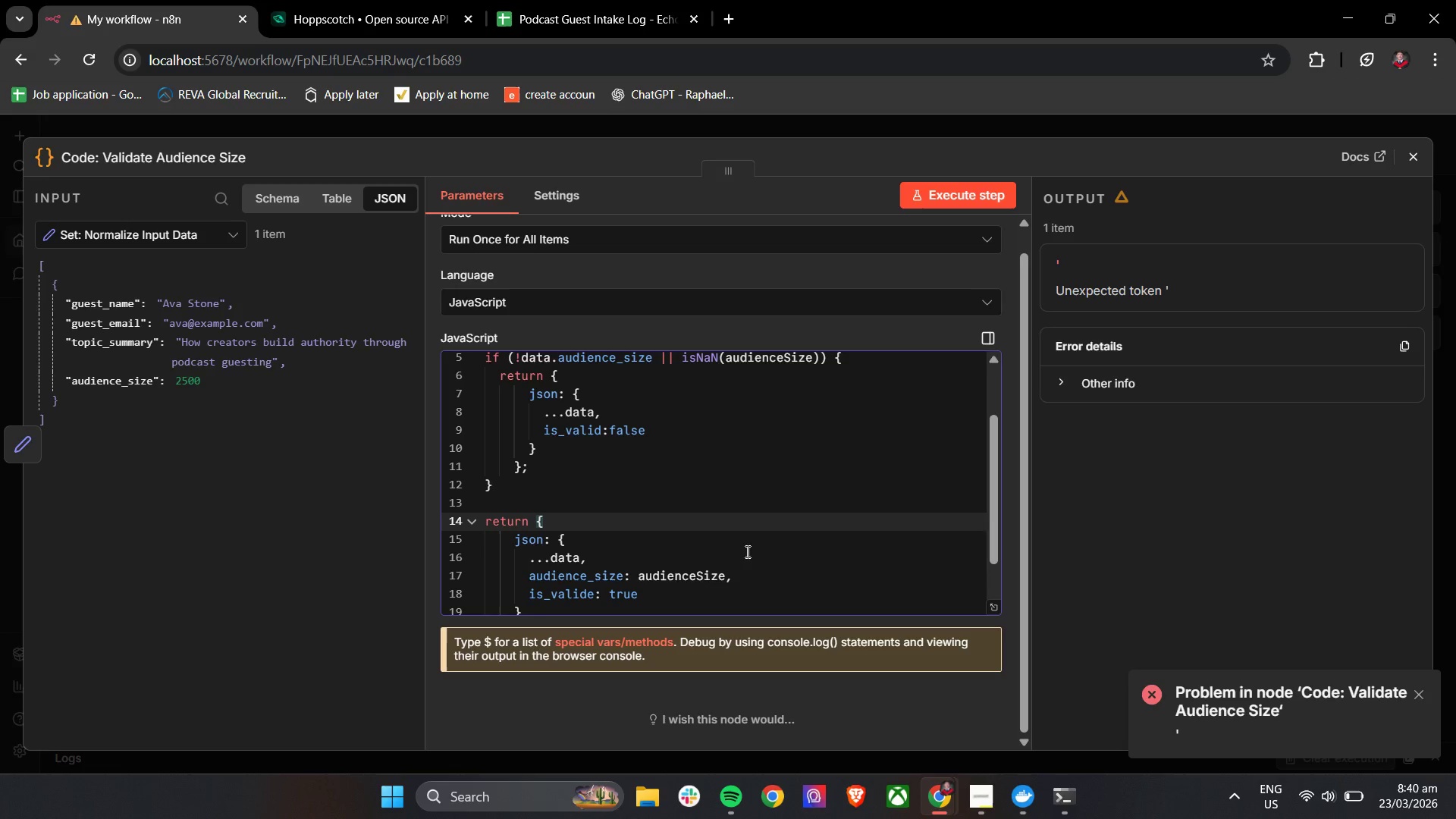 
scroll: coordinate [786, 546], scroll_direction: down, amount: 2.0
 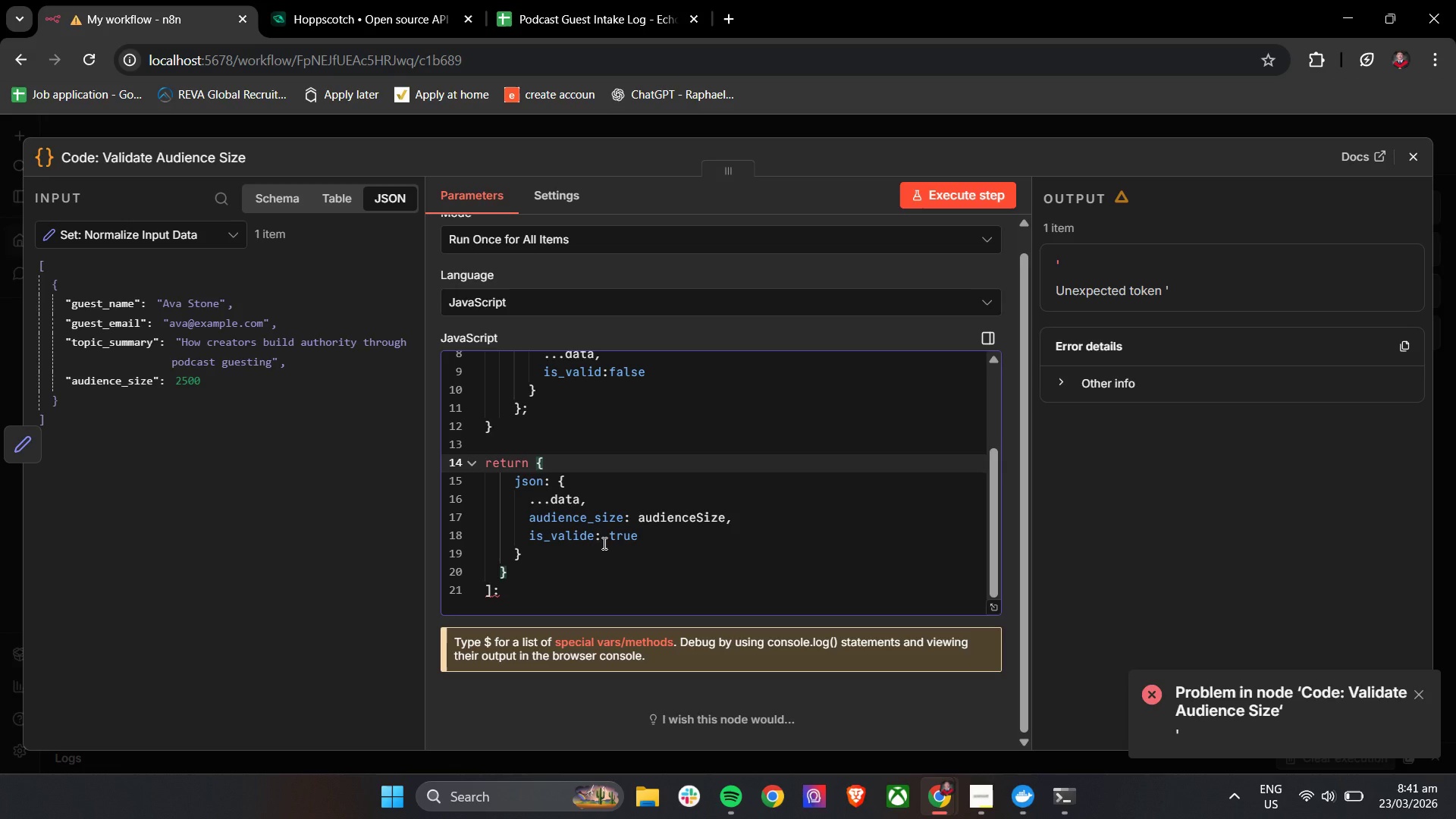 
wait(11.62)
 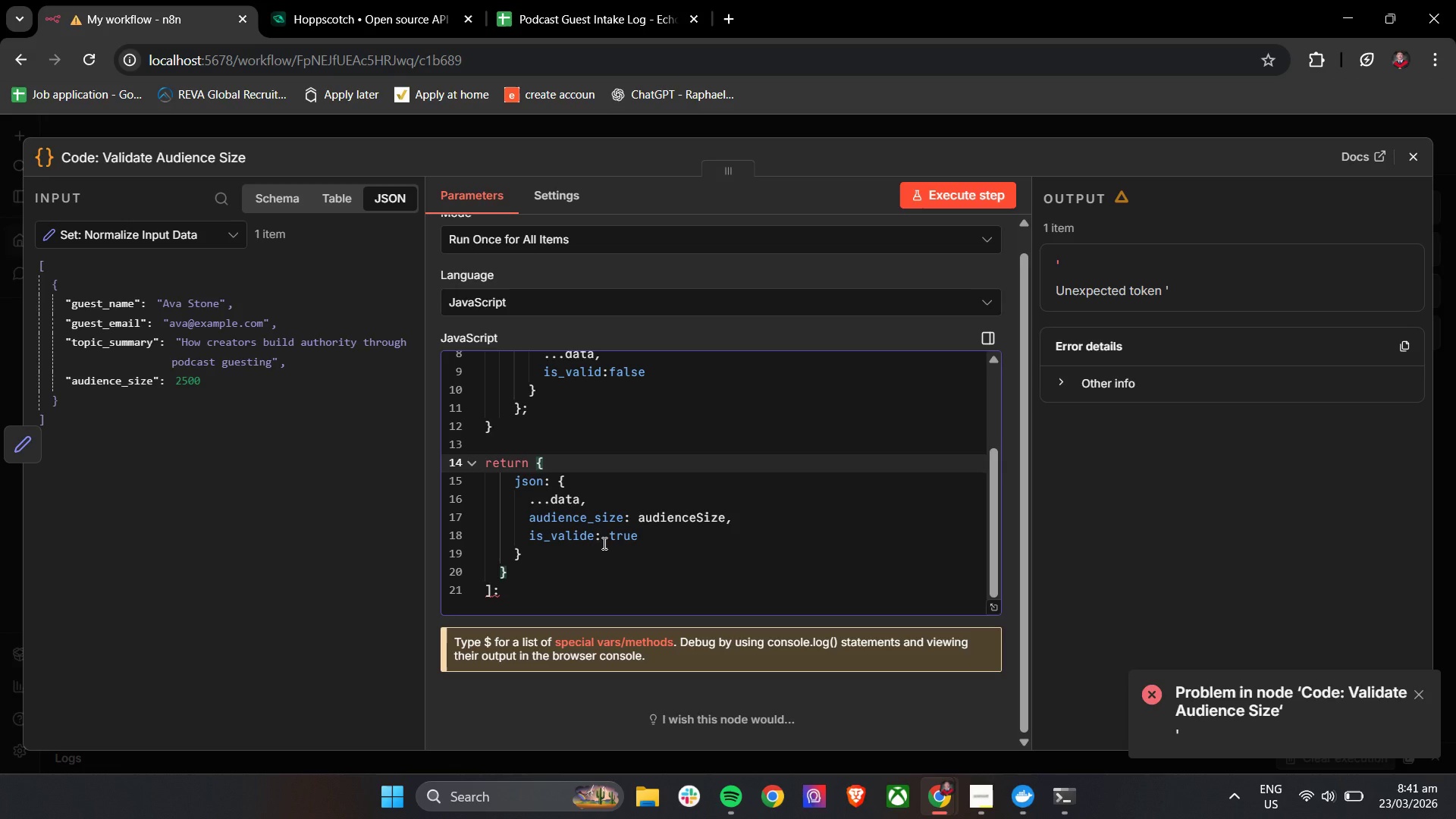 
left_click([489, 593])
 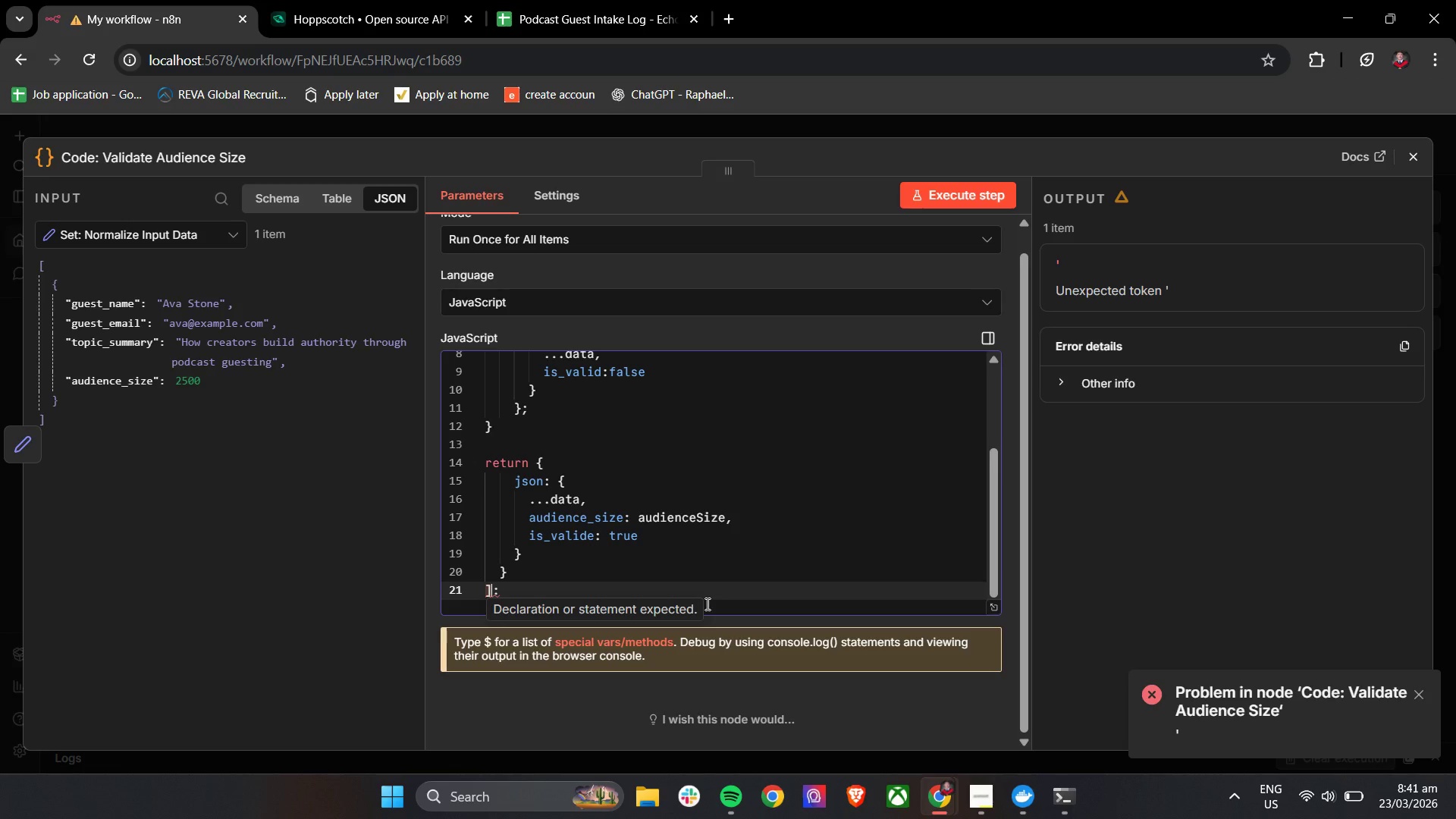 
key(Backspace)
 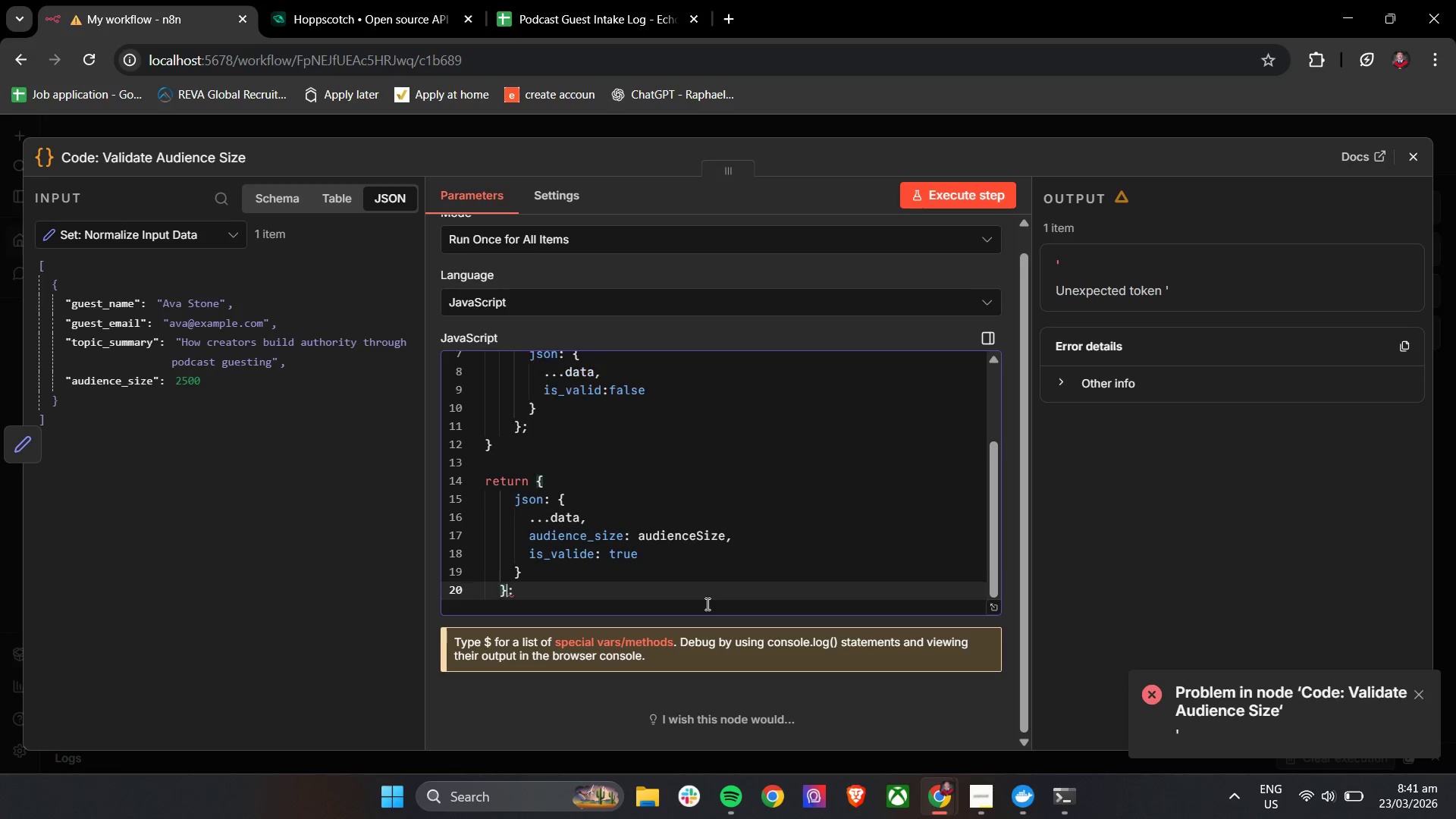 
key(Backspace)
 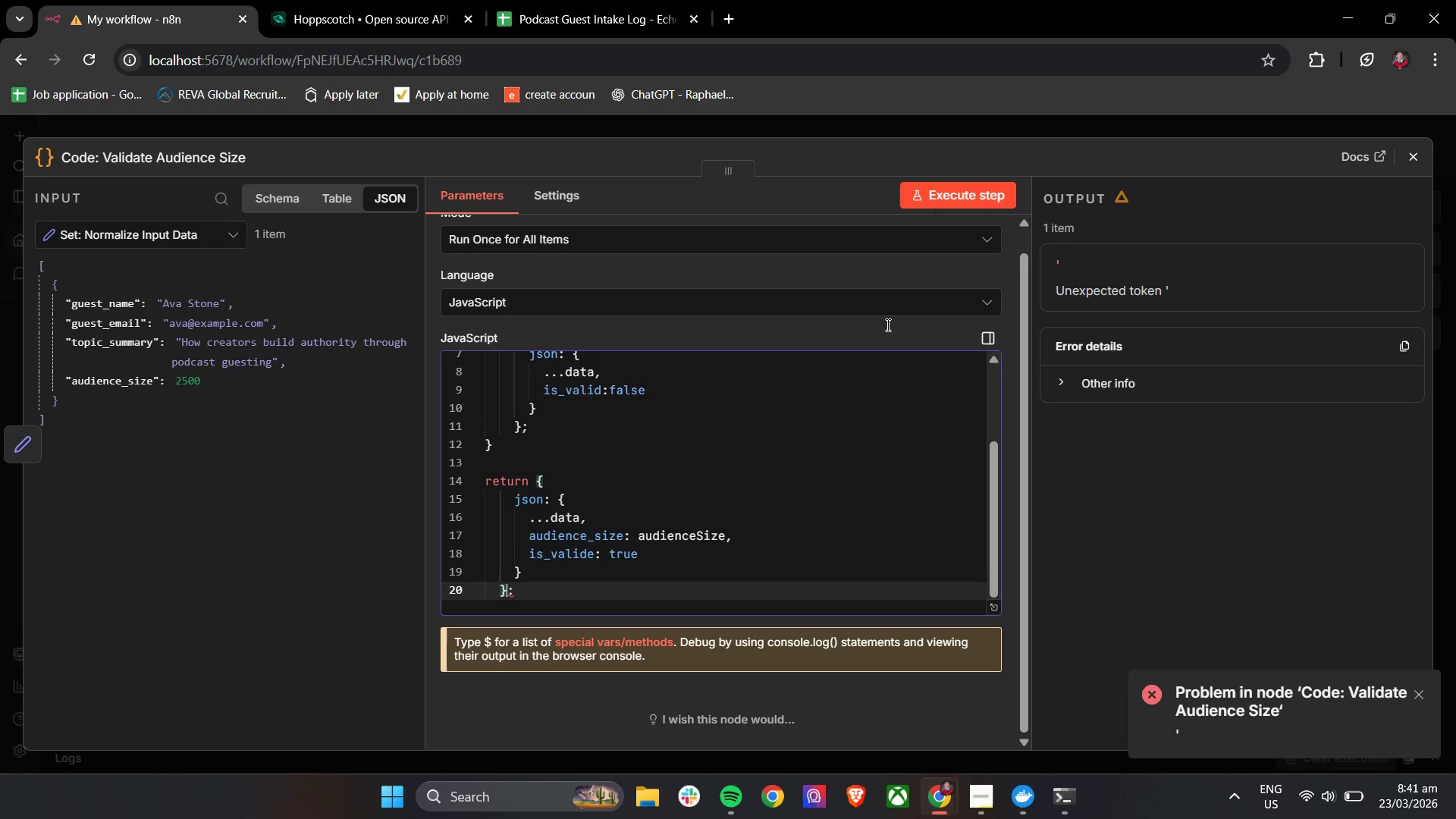 
left_click([911, 196])
 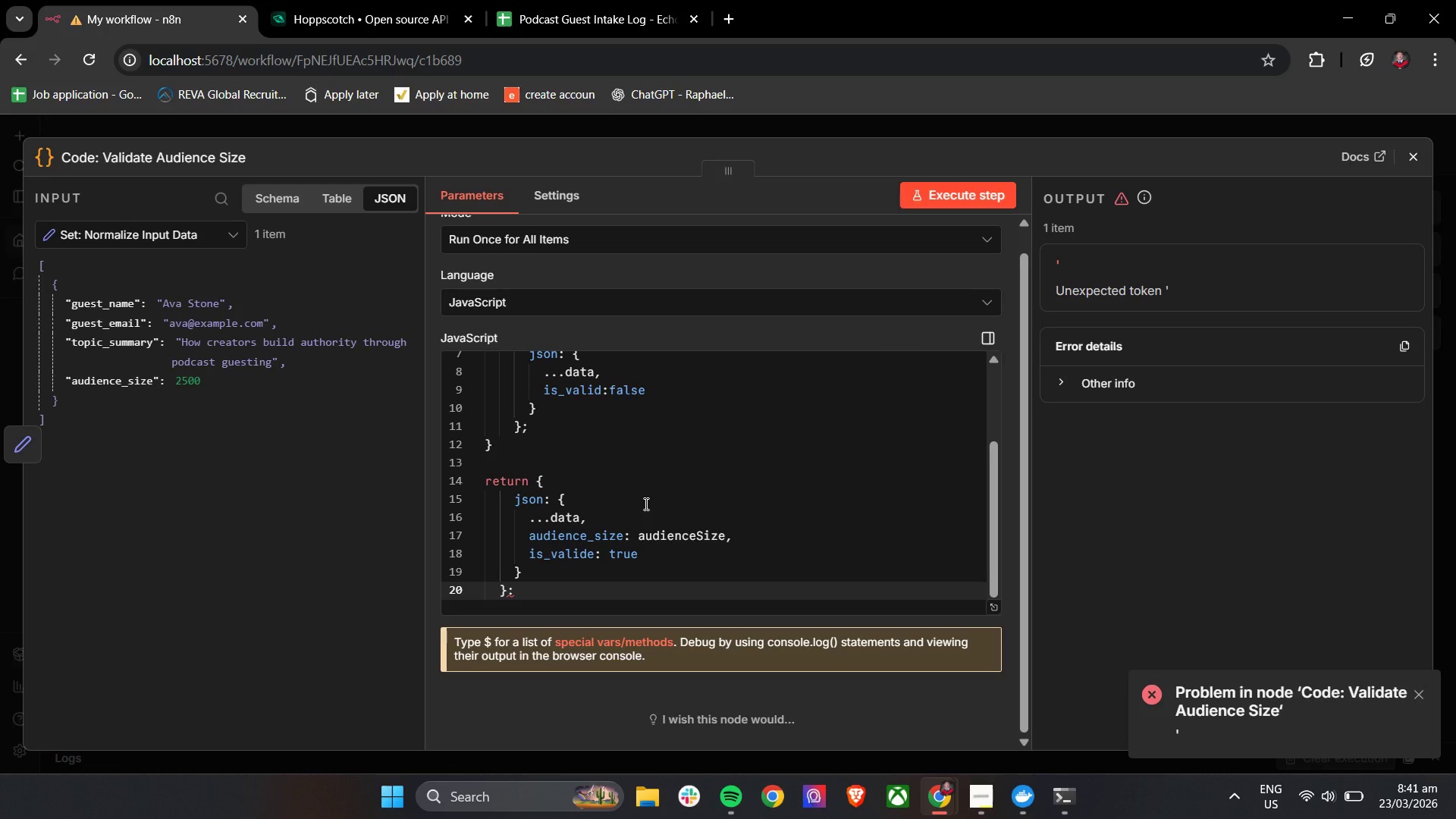 
wait(9.33)
 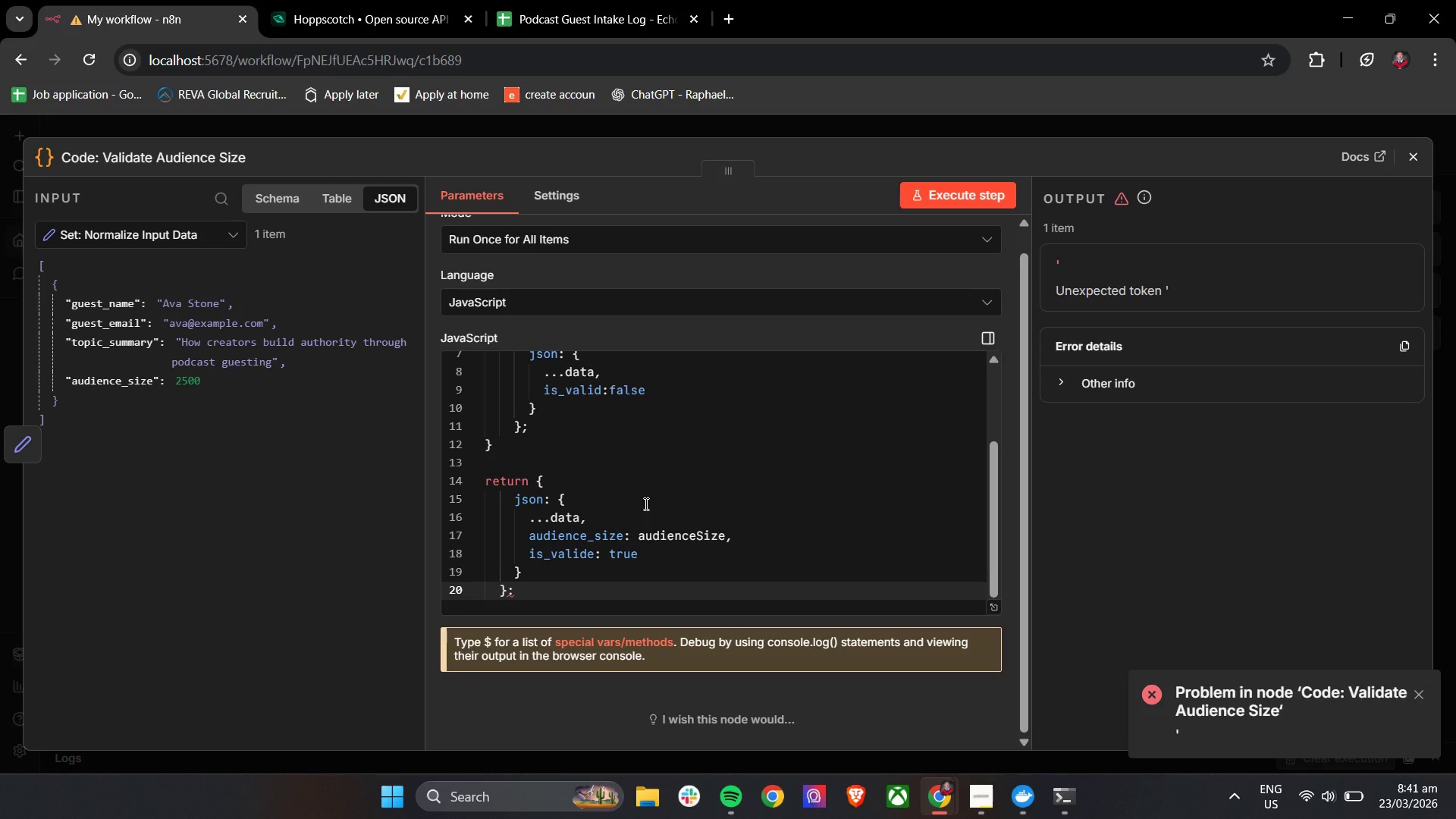 
scroll: coordinate [714, 512], scroll_direction: up, amount: 7.0
 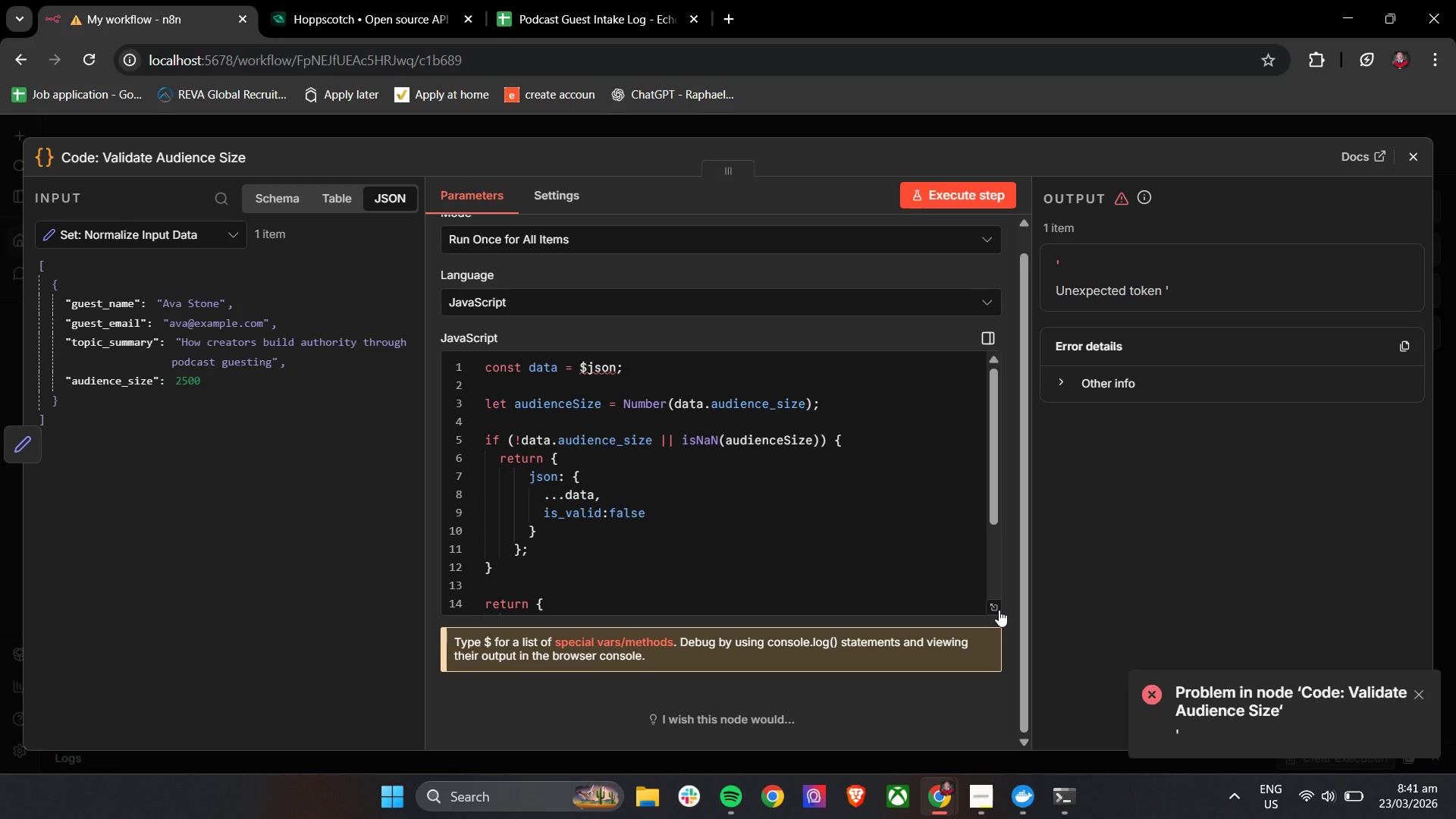 
left_click([999, 610])
 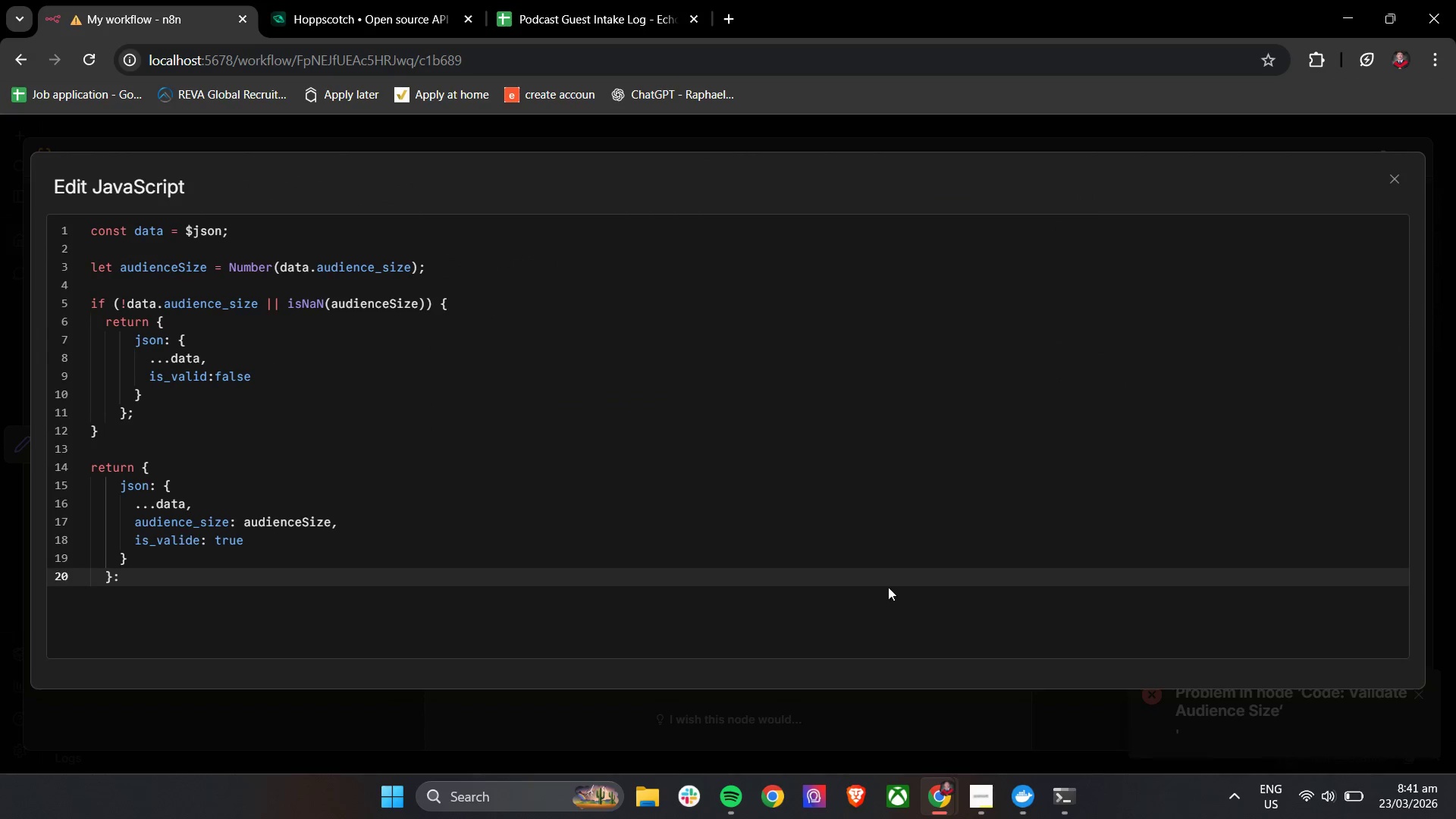 
left_click([730, 629])
 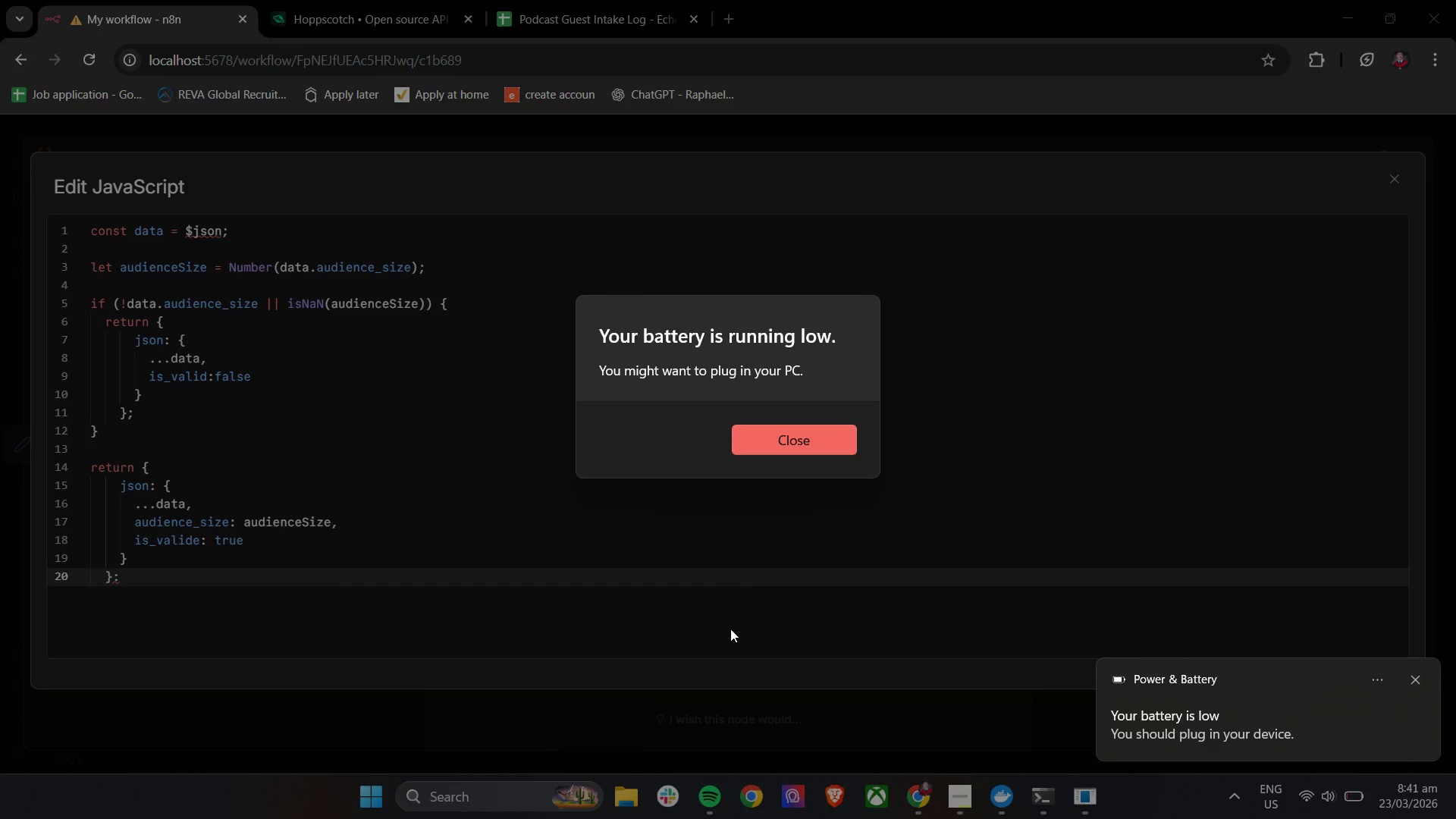 
scroll: coordinate [750, 529], scroll_direction: down, amount: 5.0
 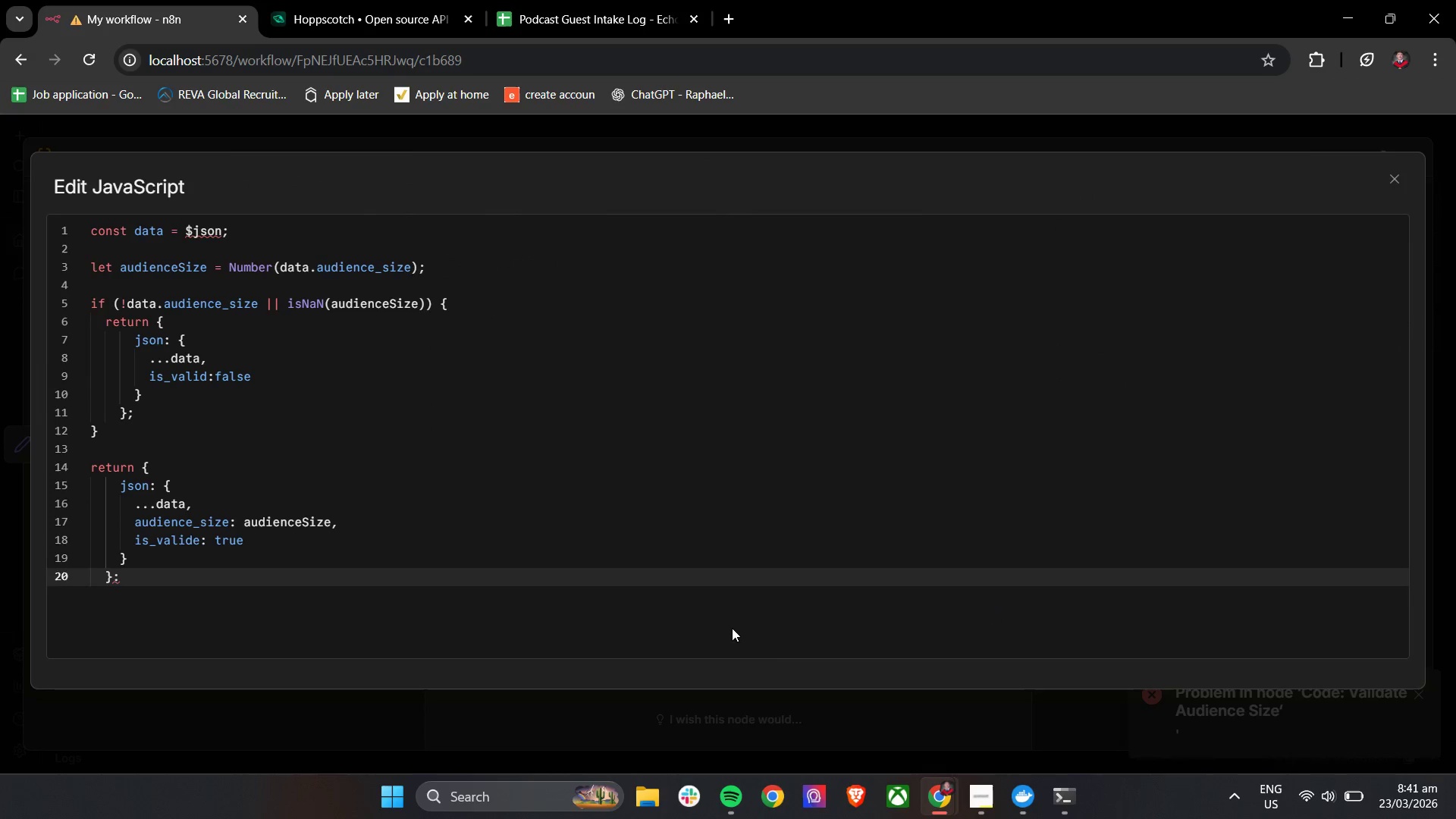 
wait(24.92)
 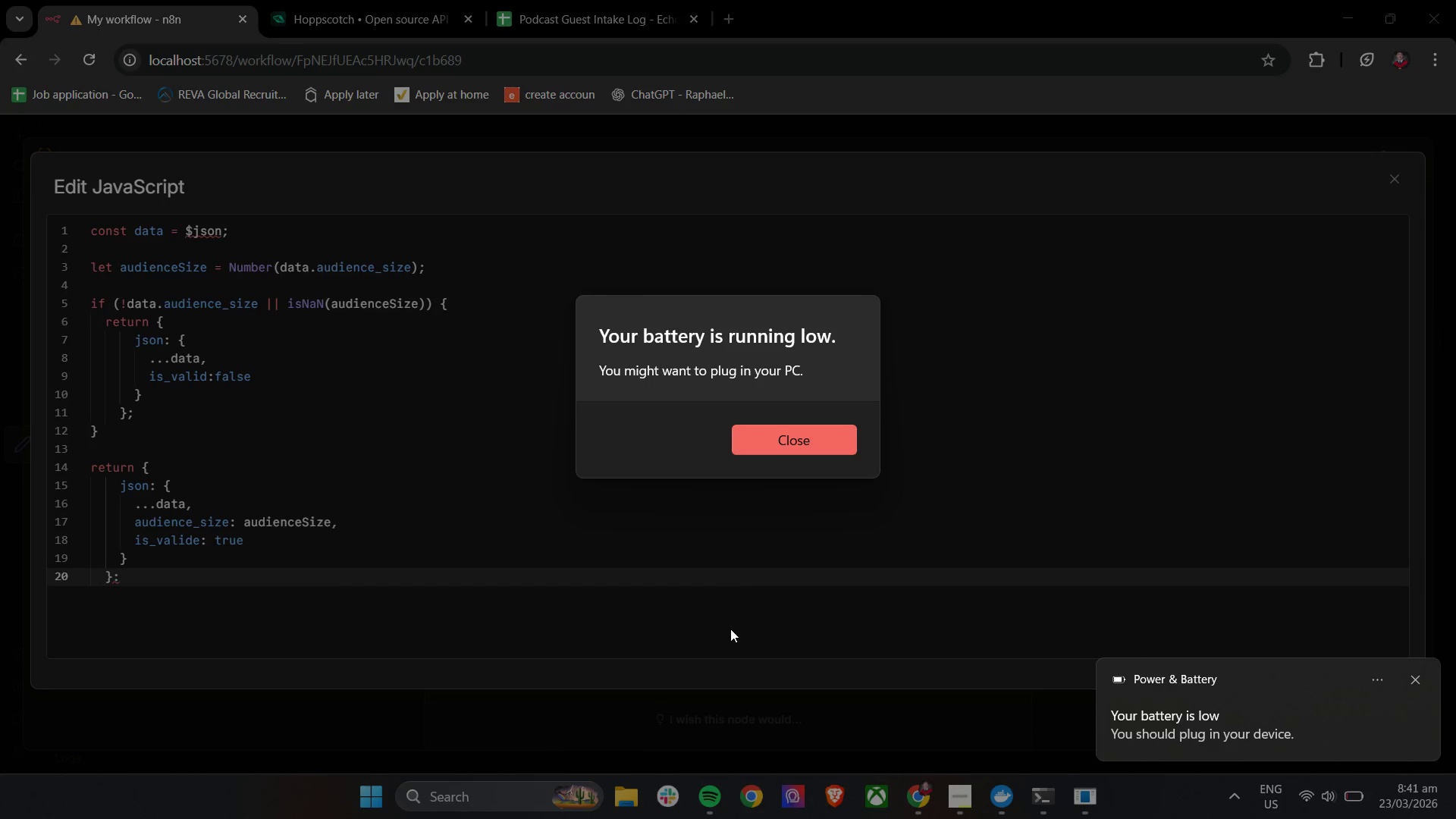 
left_click([787, 413])
 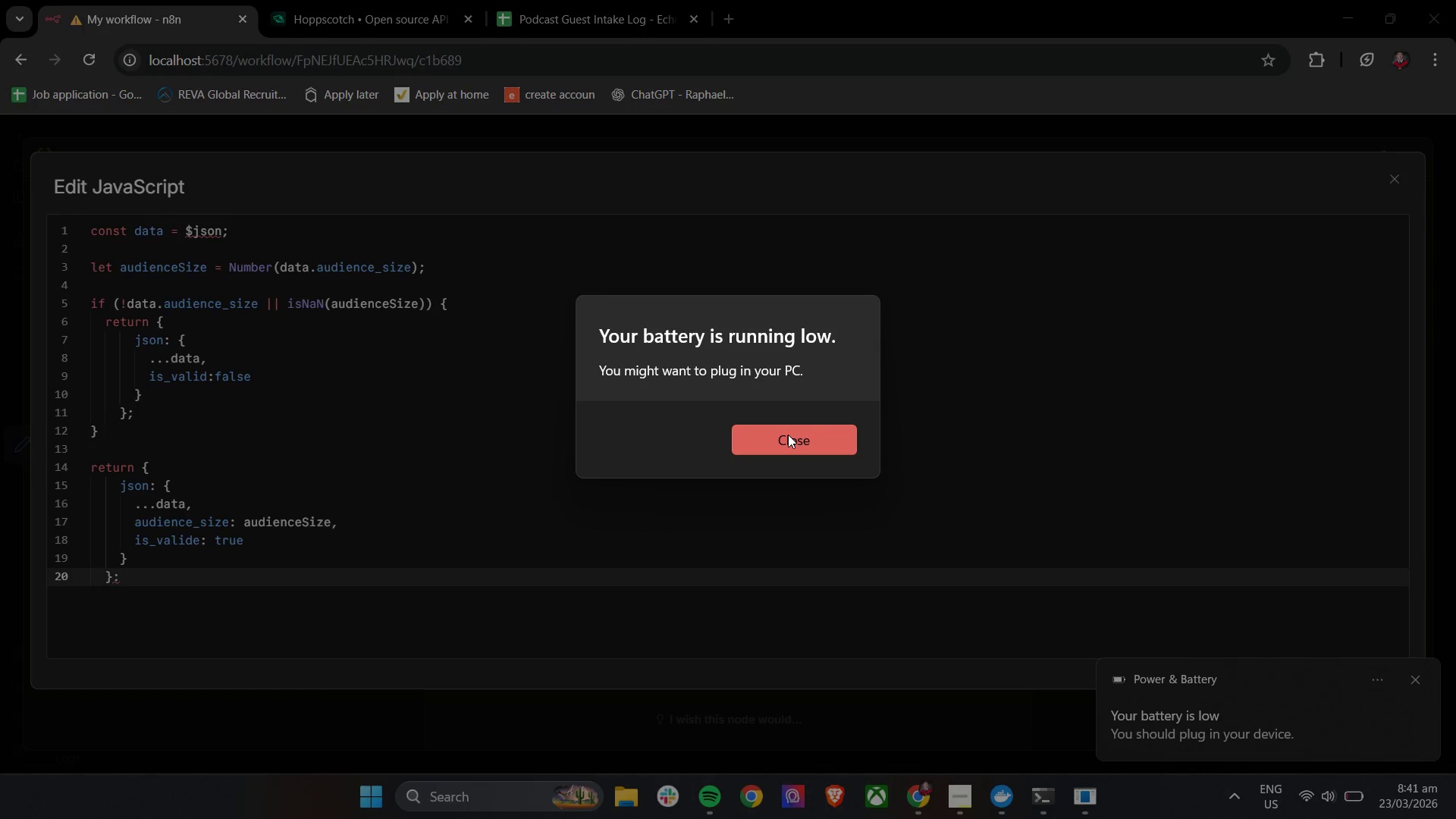 
left_click([792, 441])
 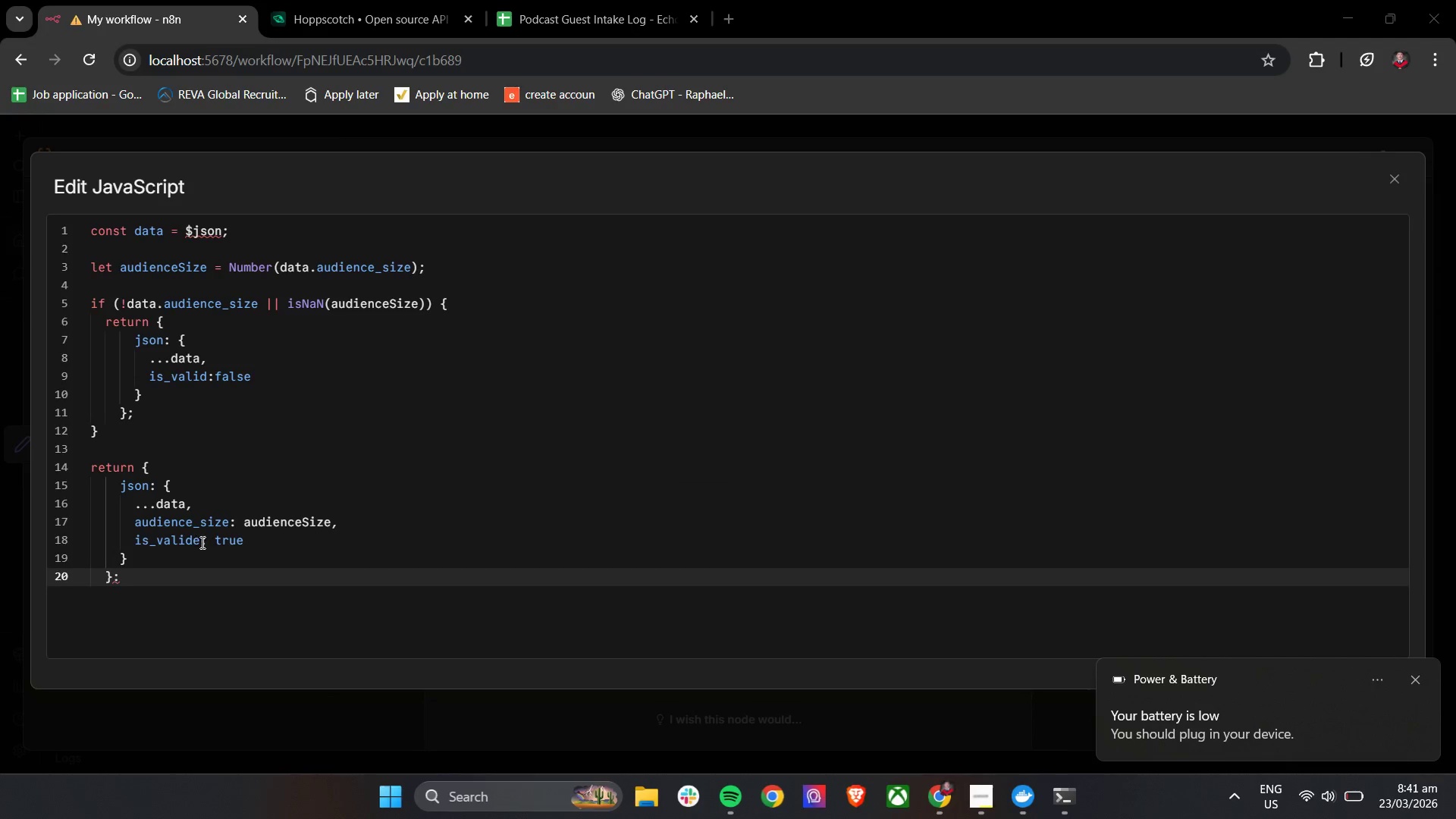 
left_click([200, 542])
 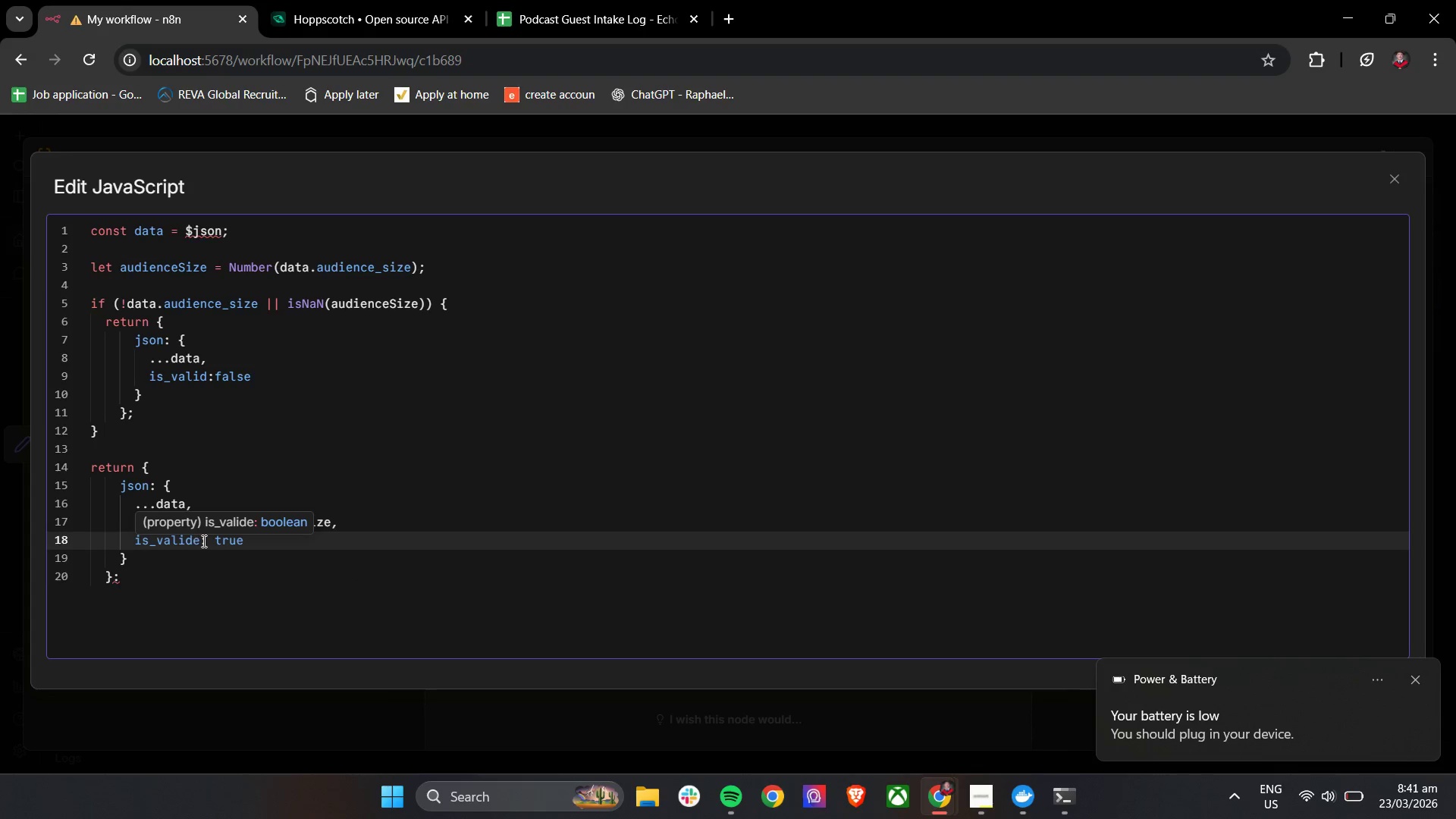 
key(Backspace)
 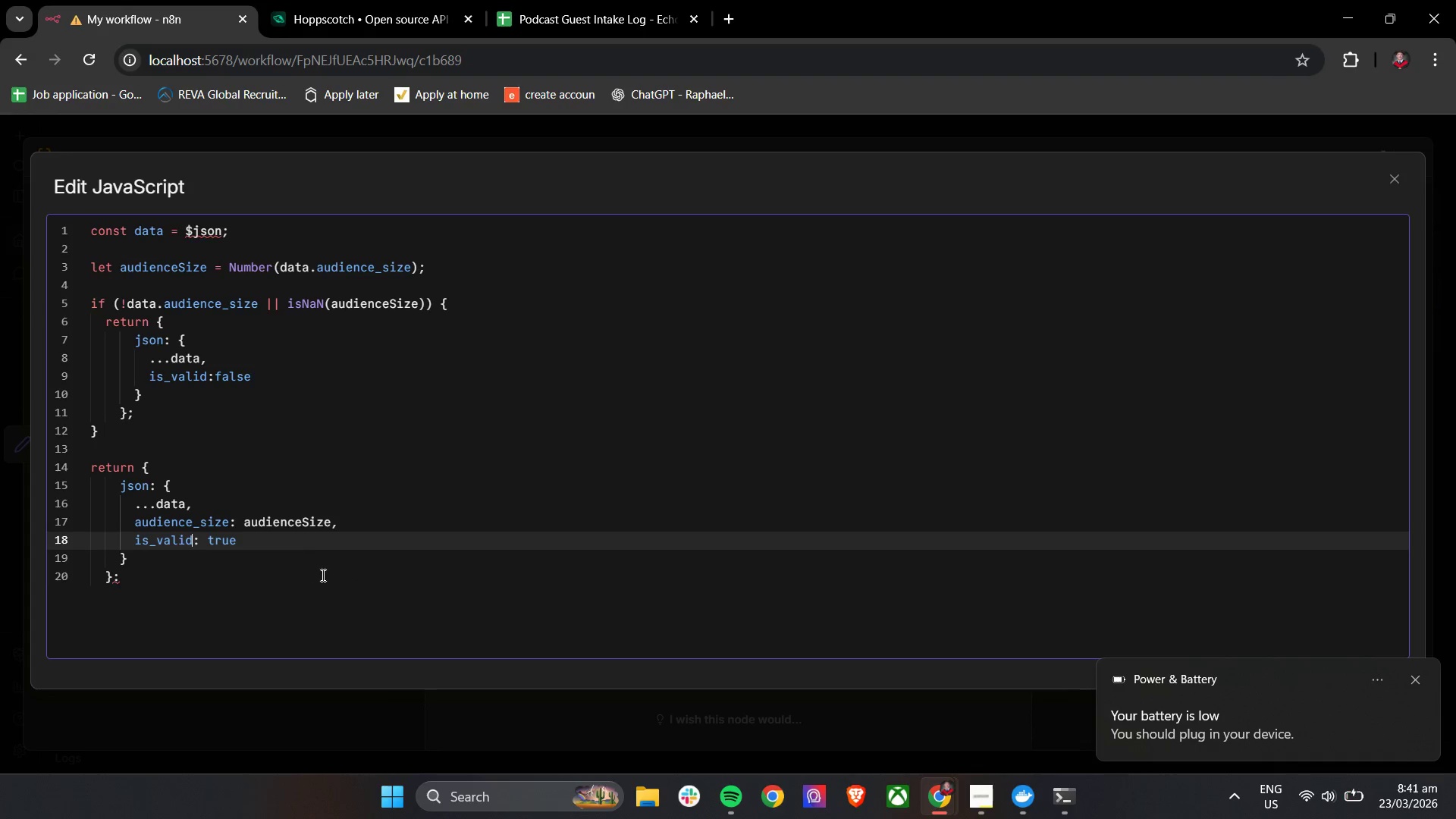 
left_click([322, 575])
 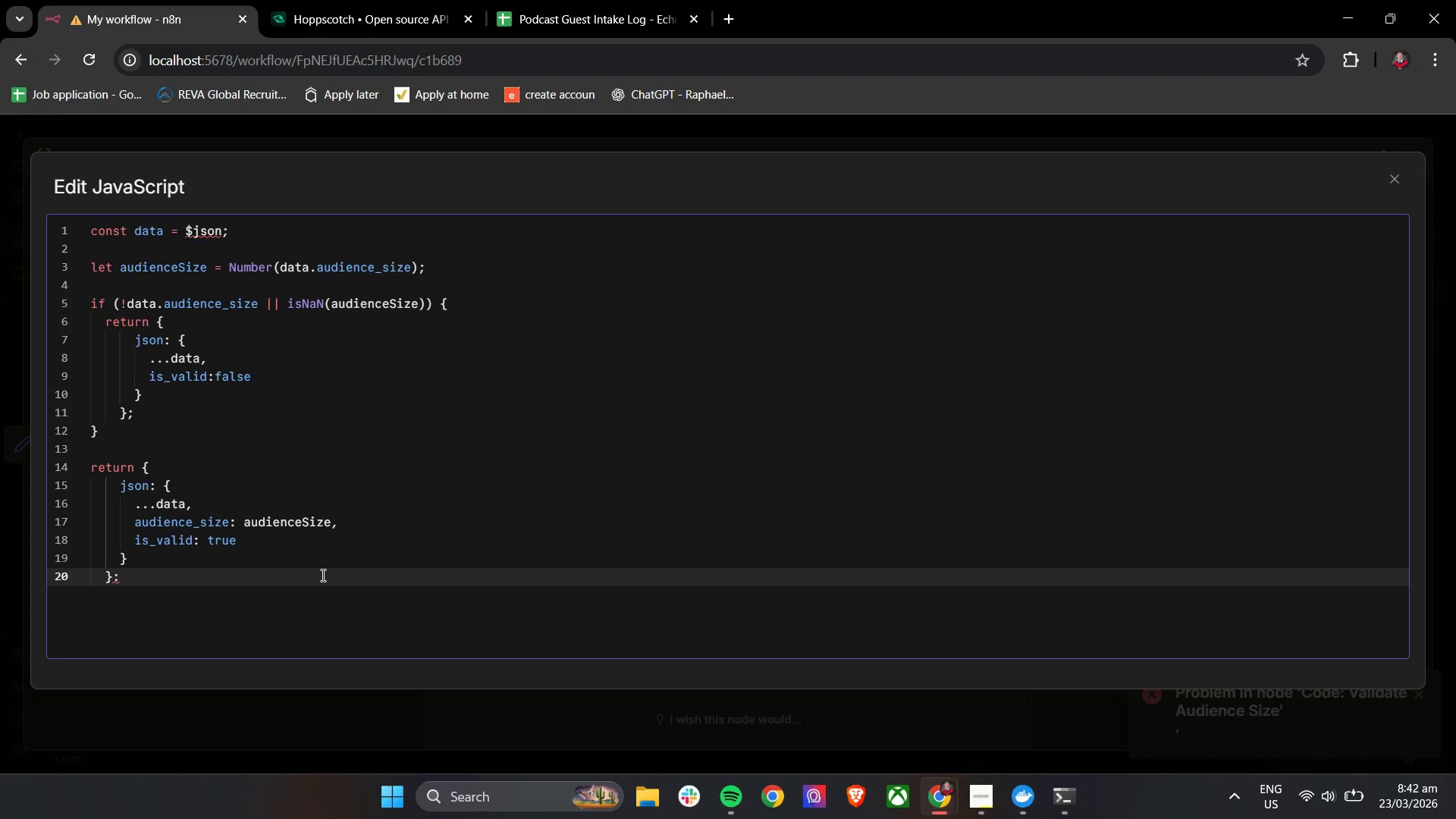 
wait(6.0)
 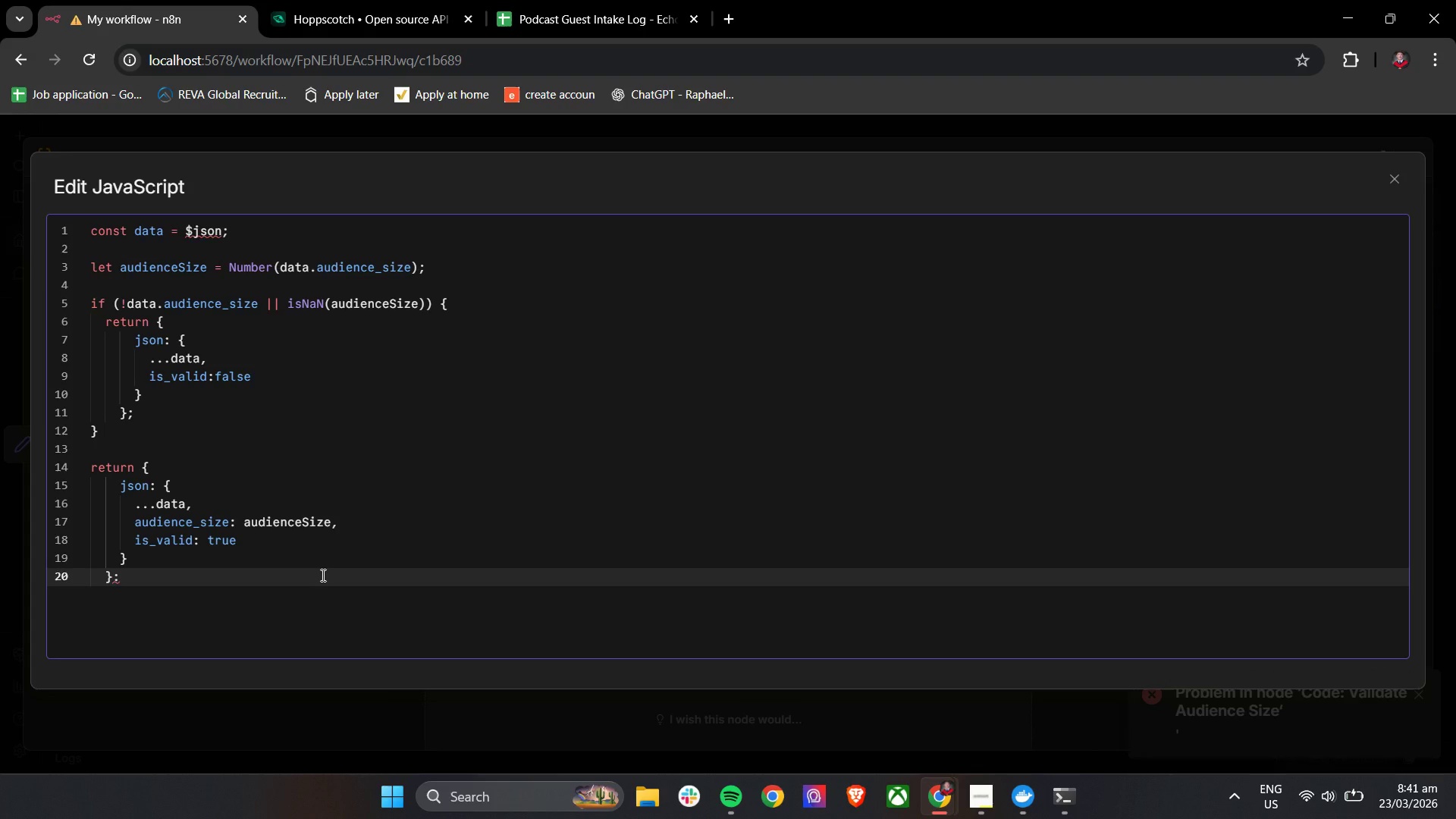 
left_click([305, 583])
 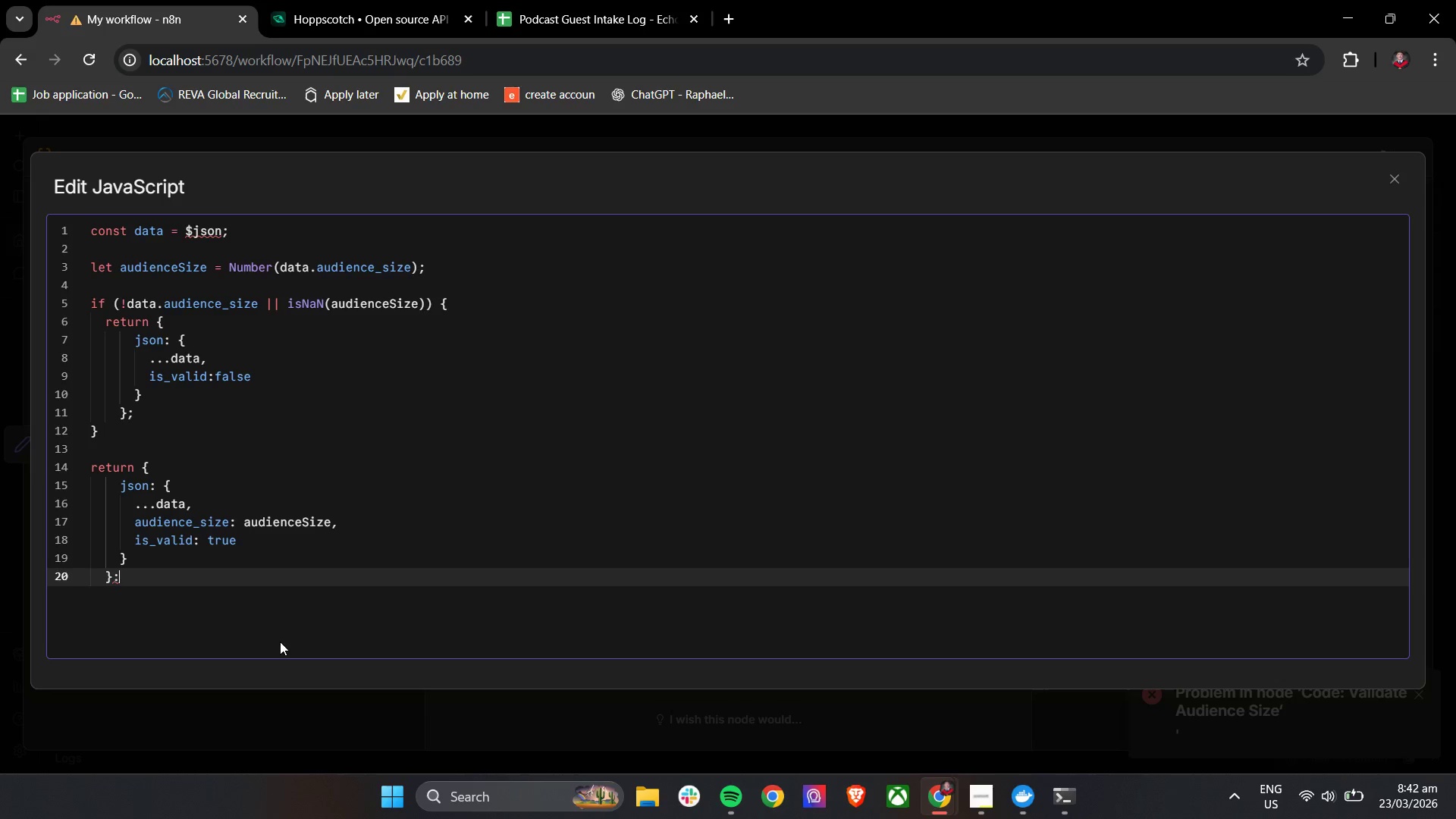 
wait(39.03)
 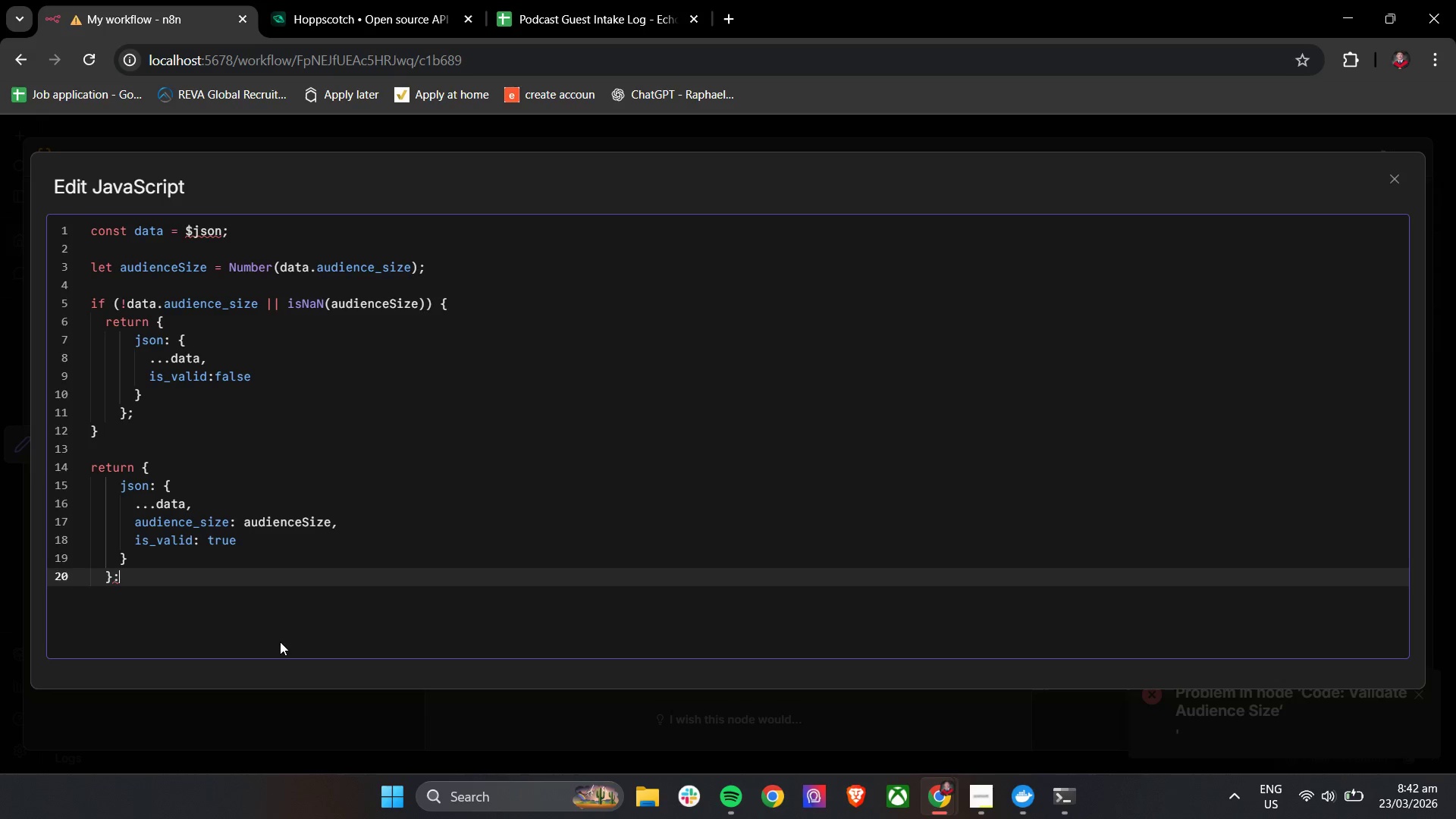 
left_click([157, 604])
 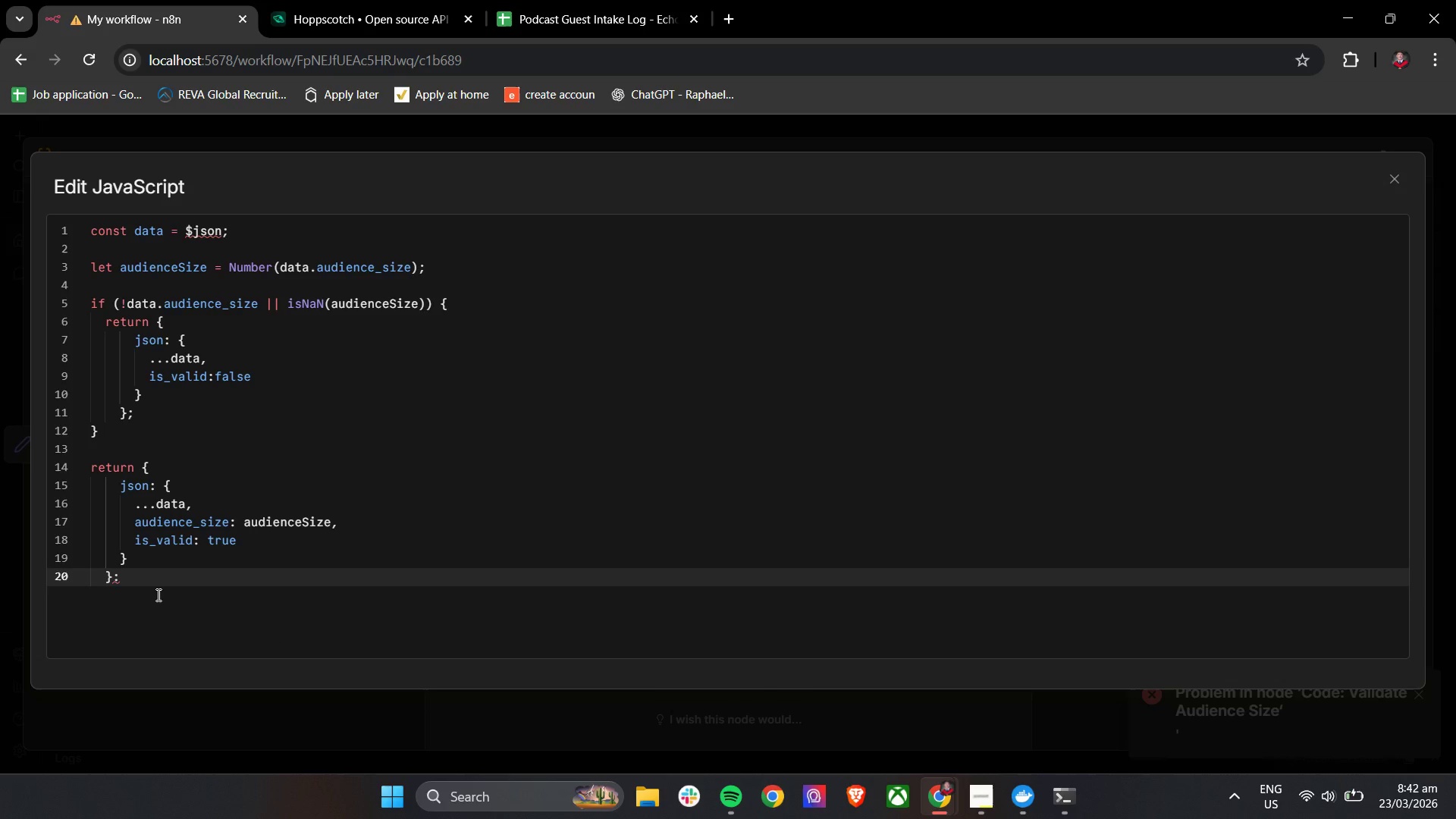 
left_click([152, 591])
 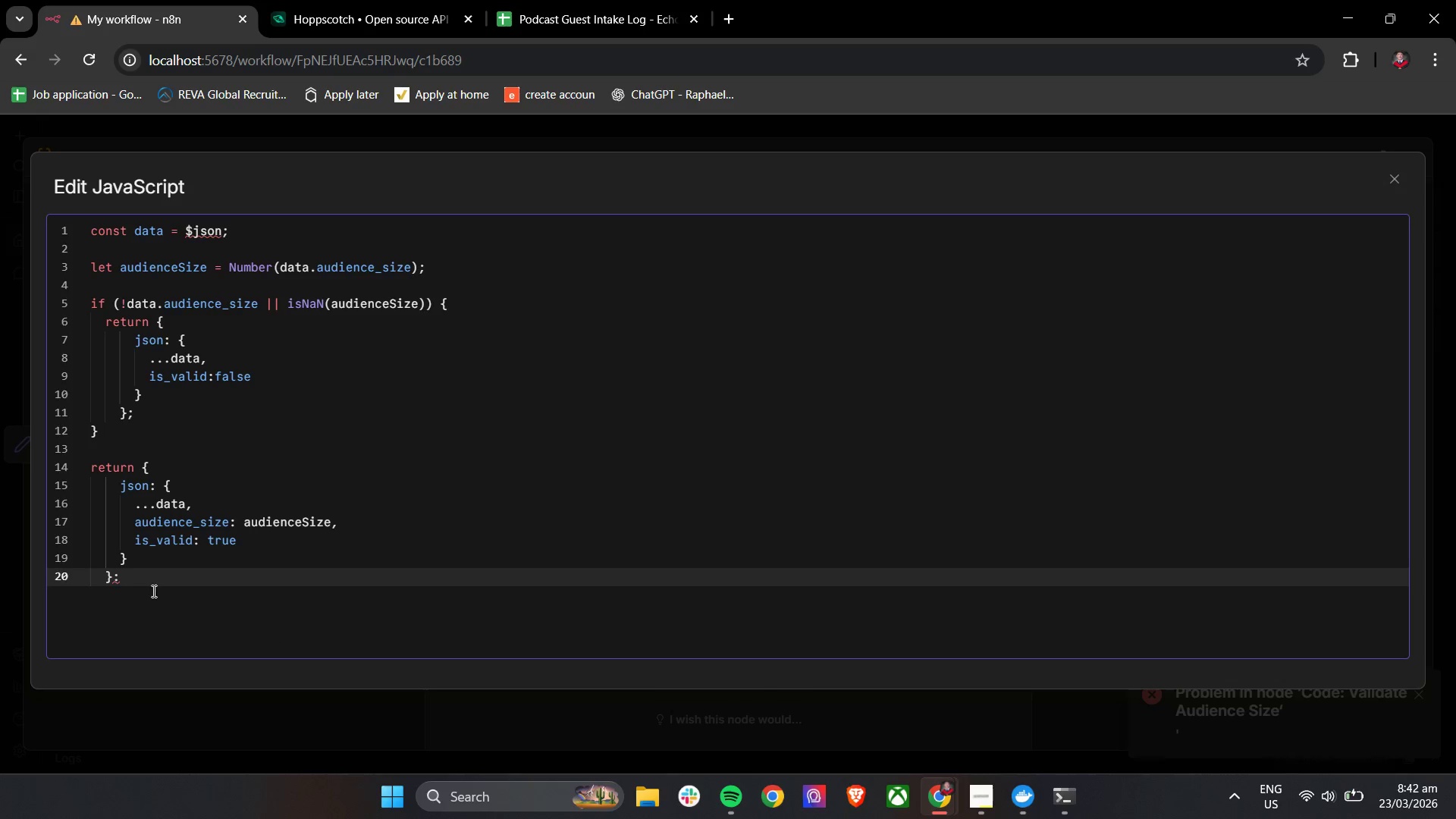 
key(Backspace)
 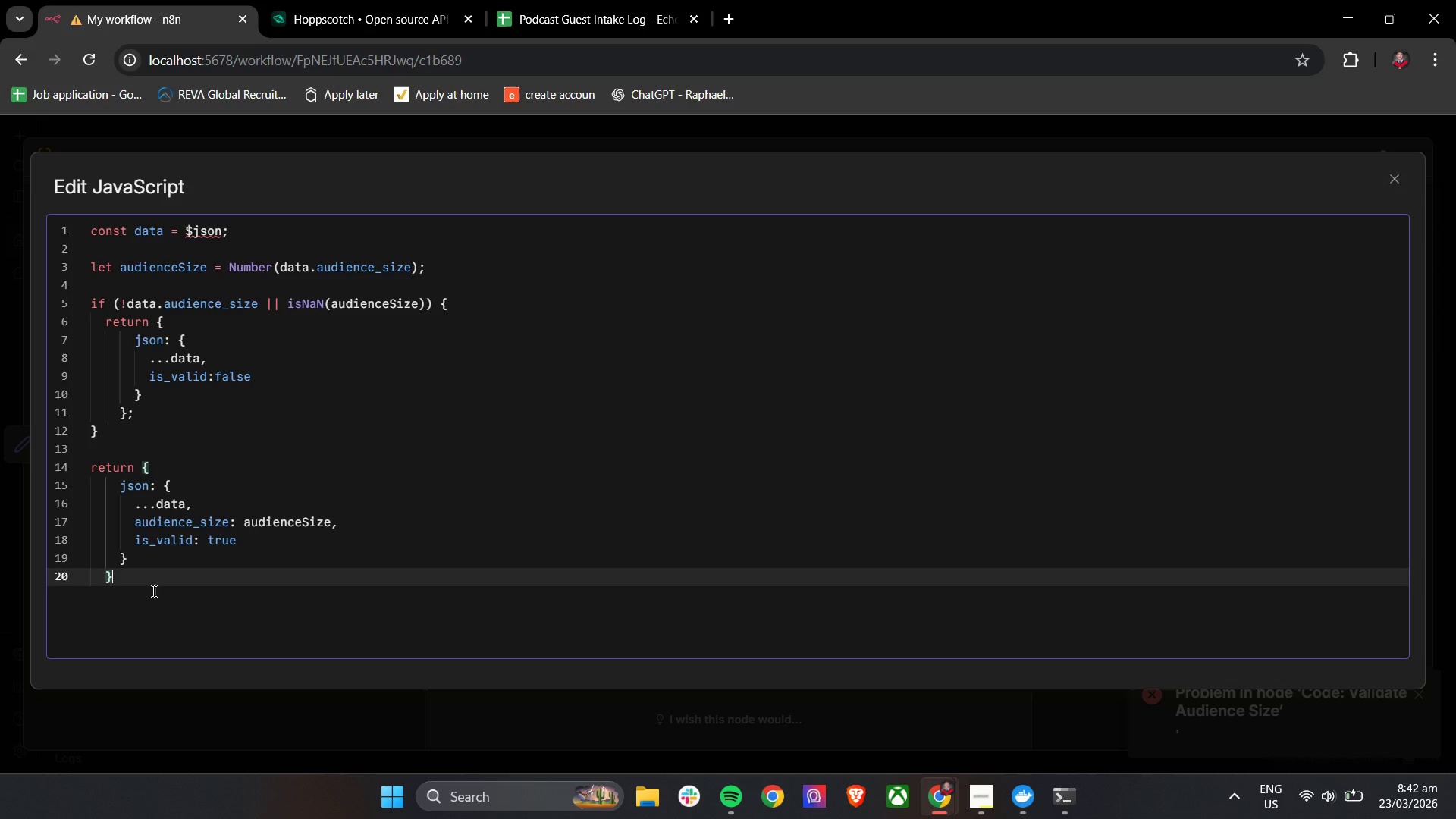 
key(Semicolon)
 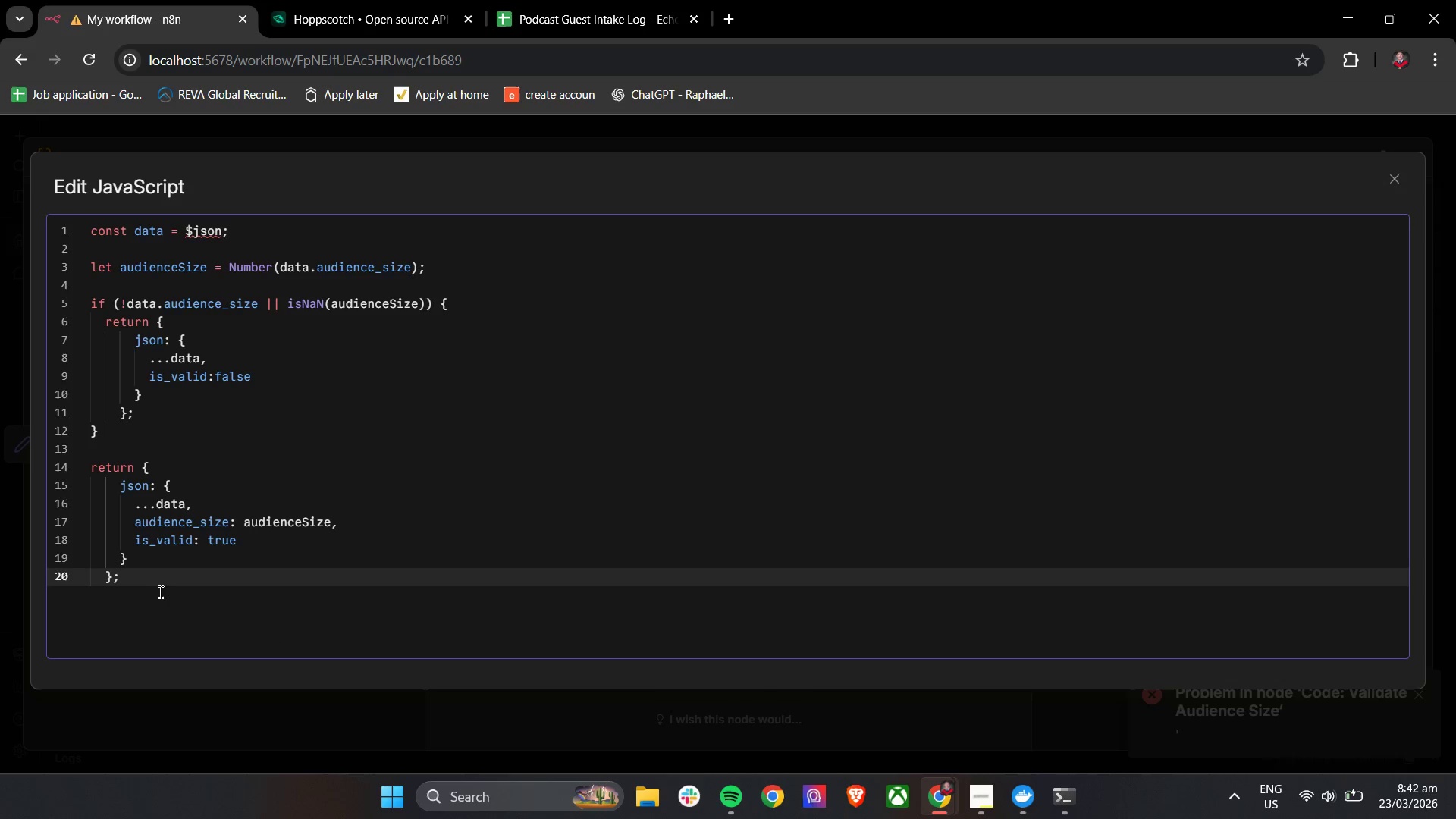 
left_click([168, 623])
 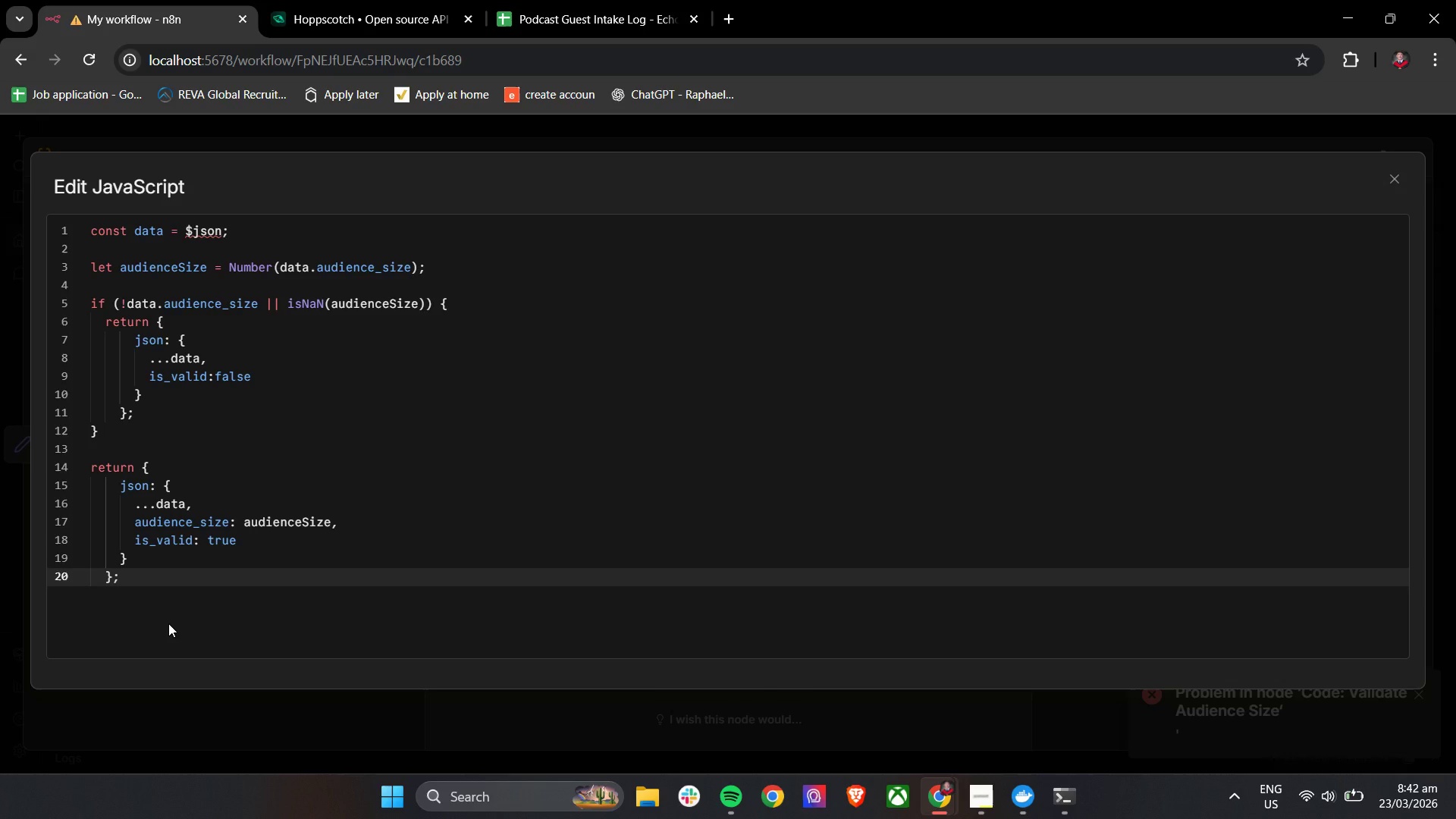 
wait(8.74)
 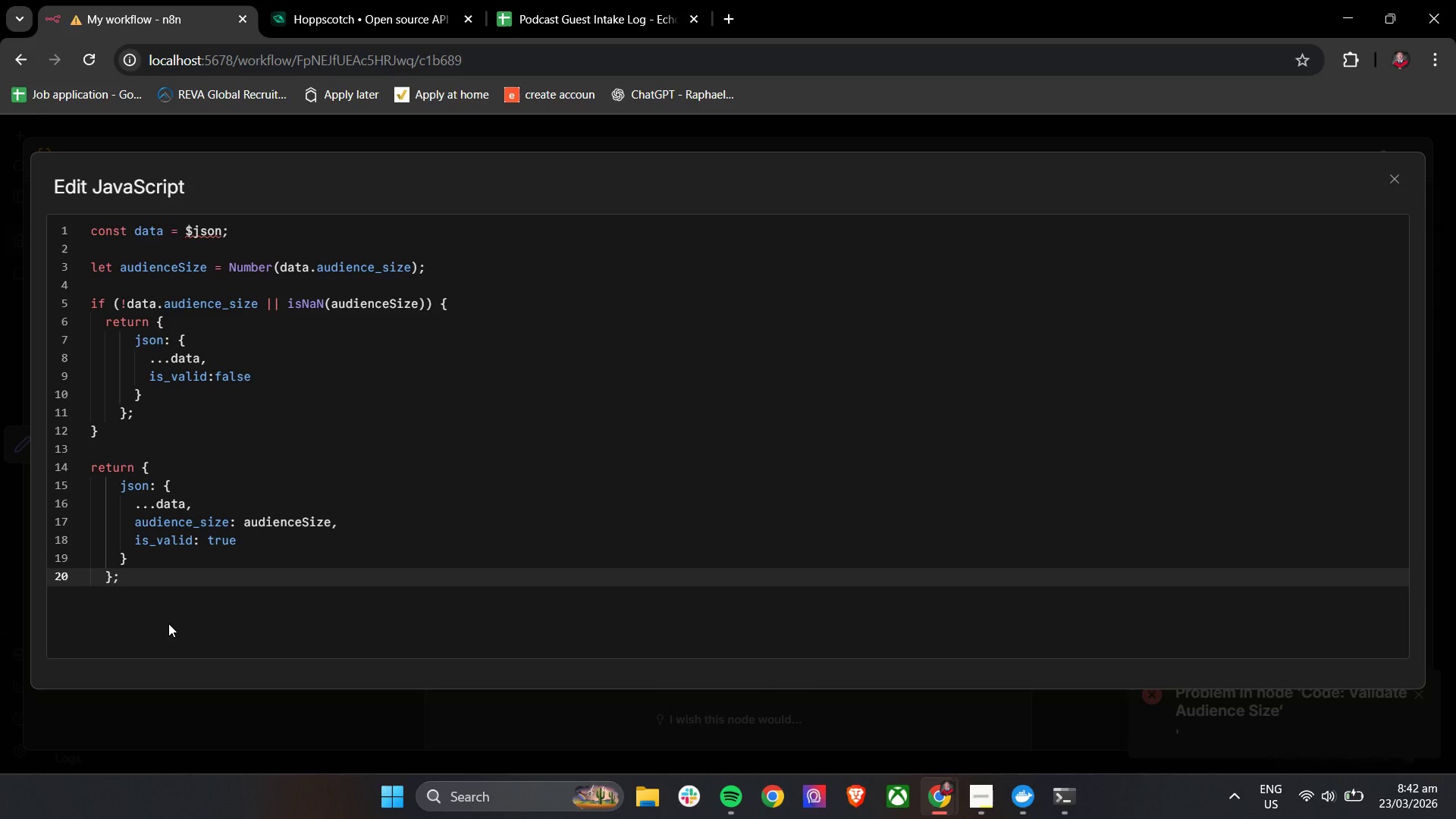 
left_click([317, 607])
 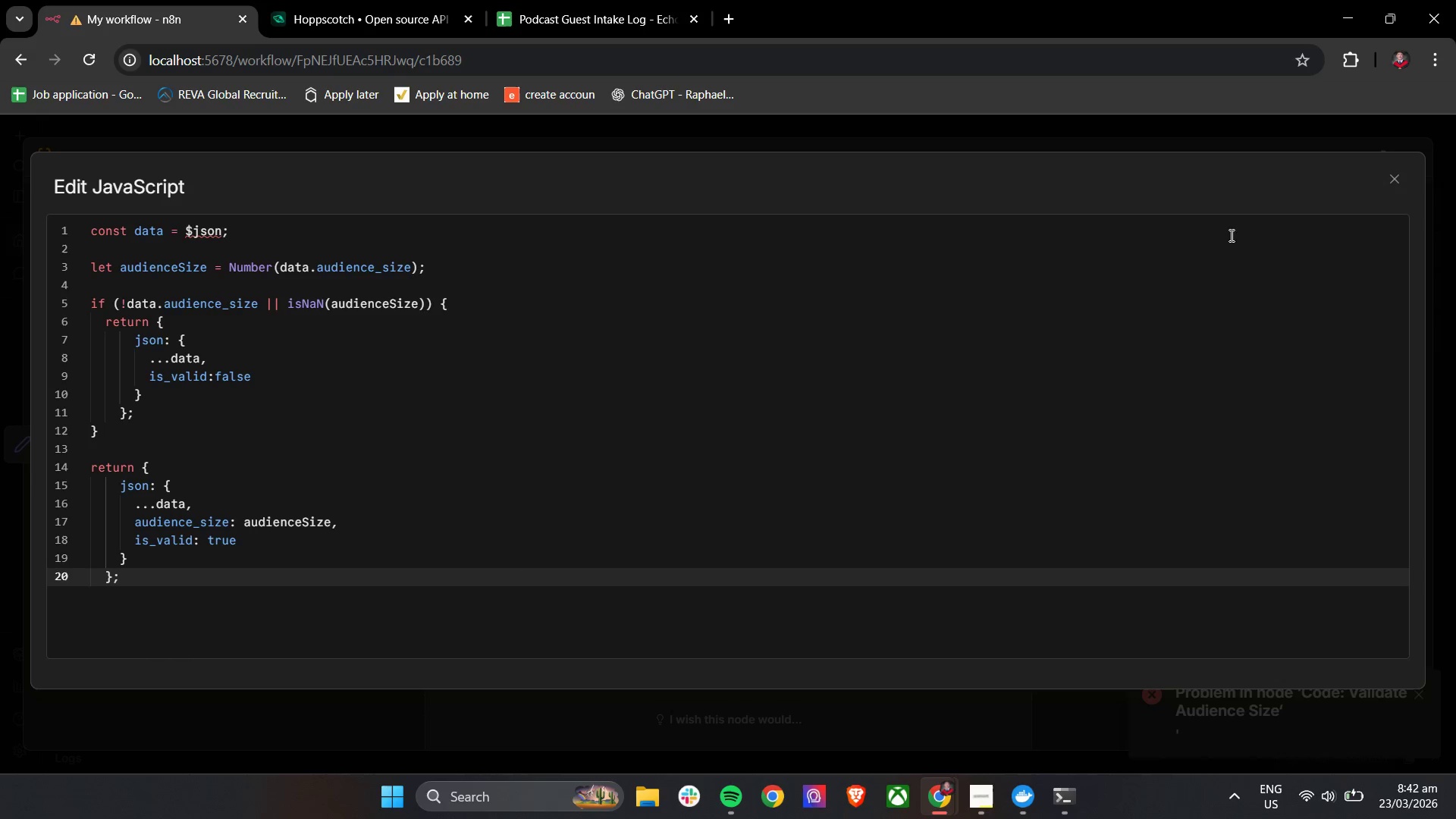 
left_click([1395, 185])
 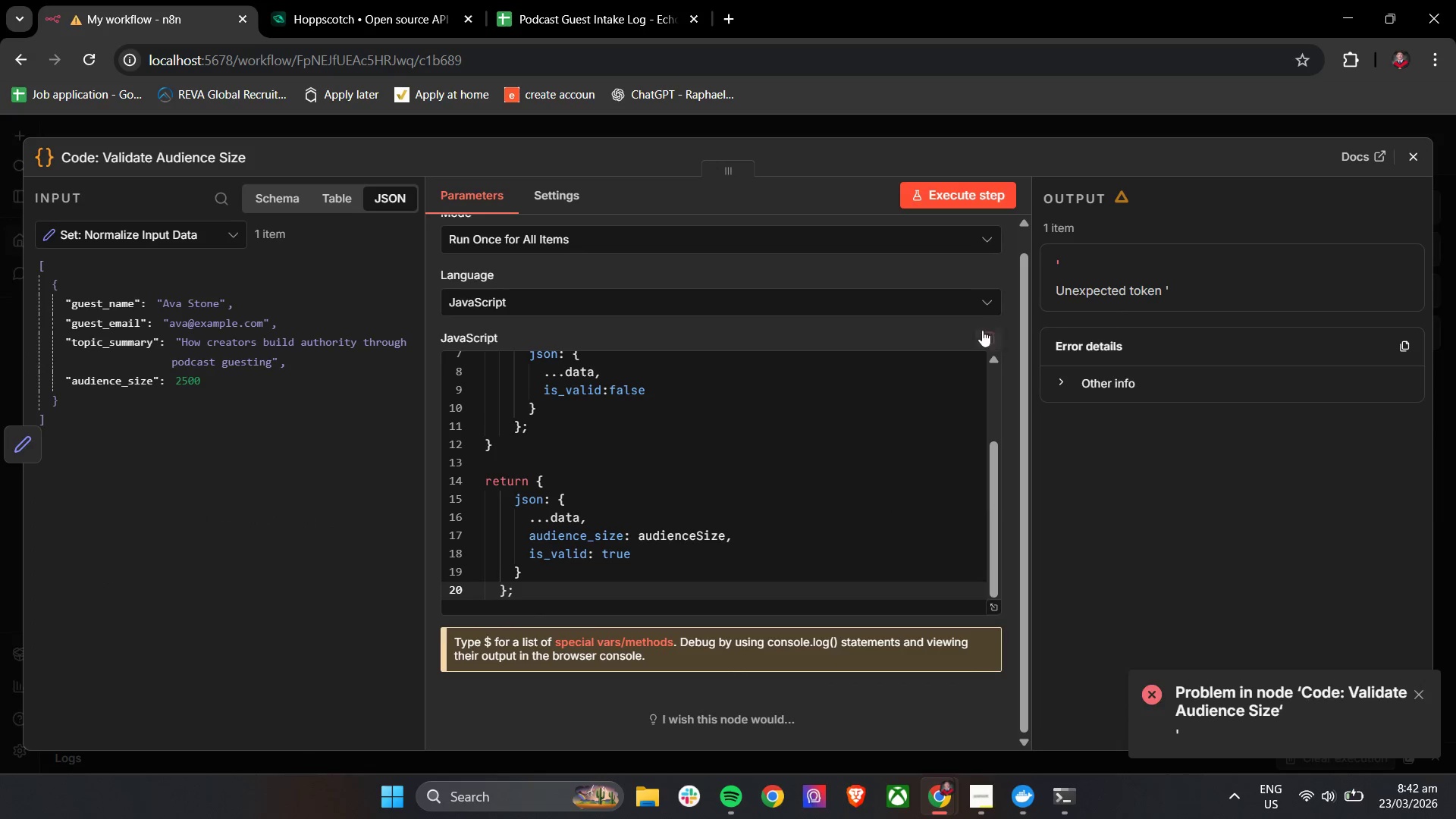 
left_click([966, 200])
 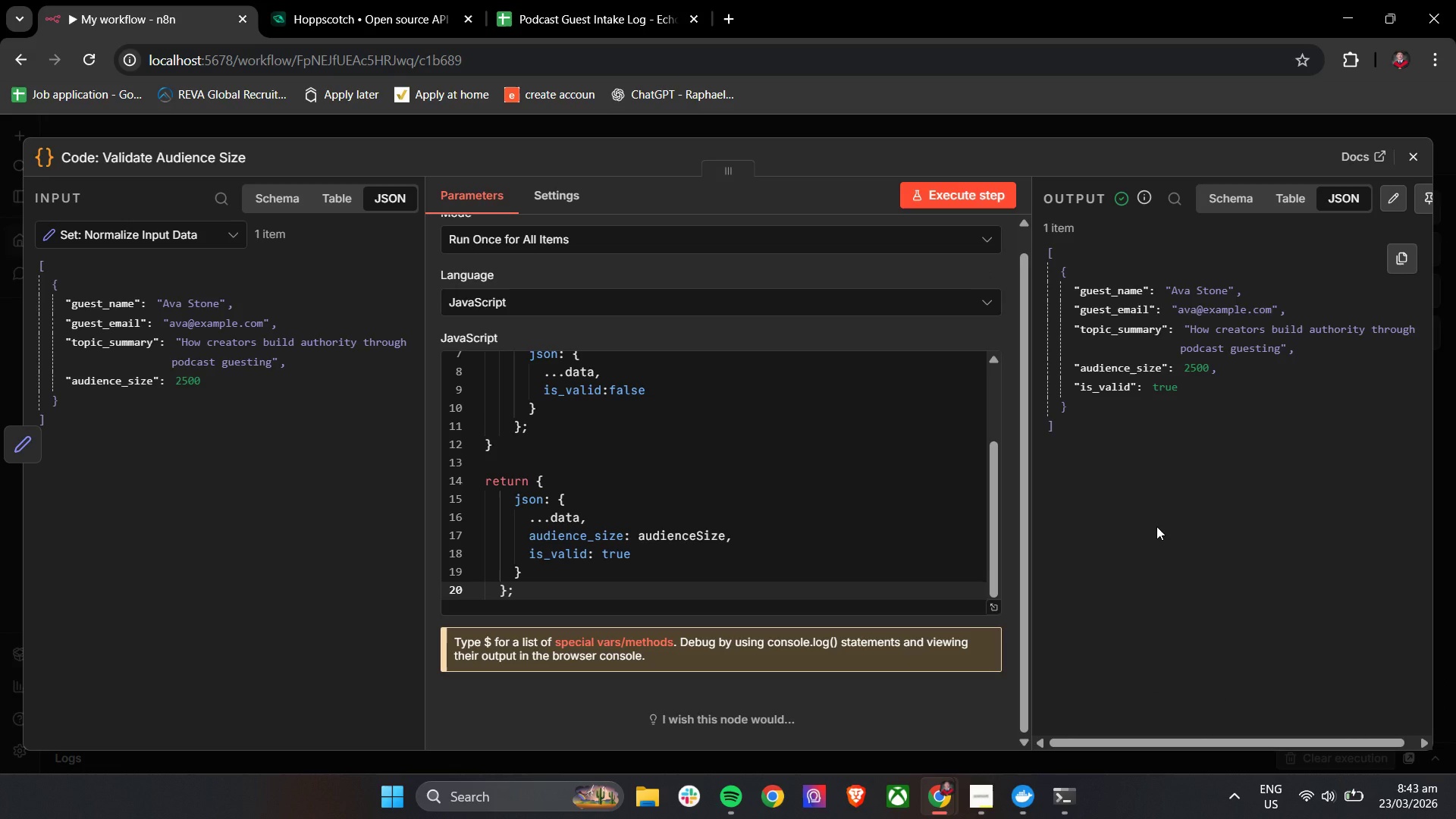 
wait(24.88)
 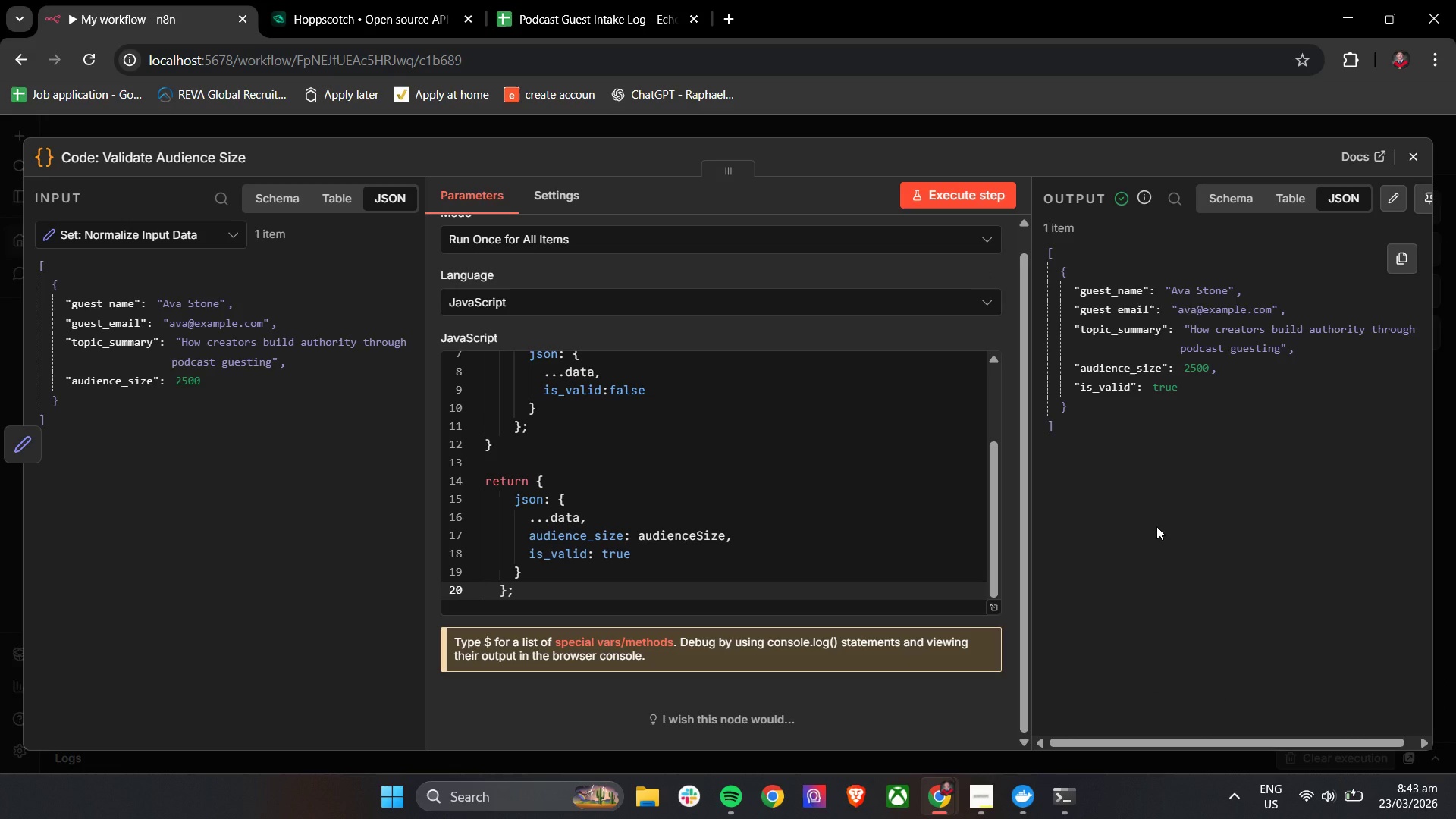 
left_click([1408, 147])
 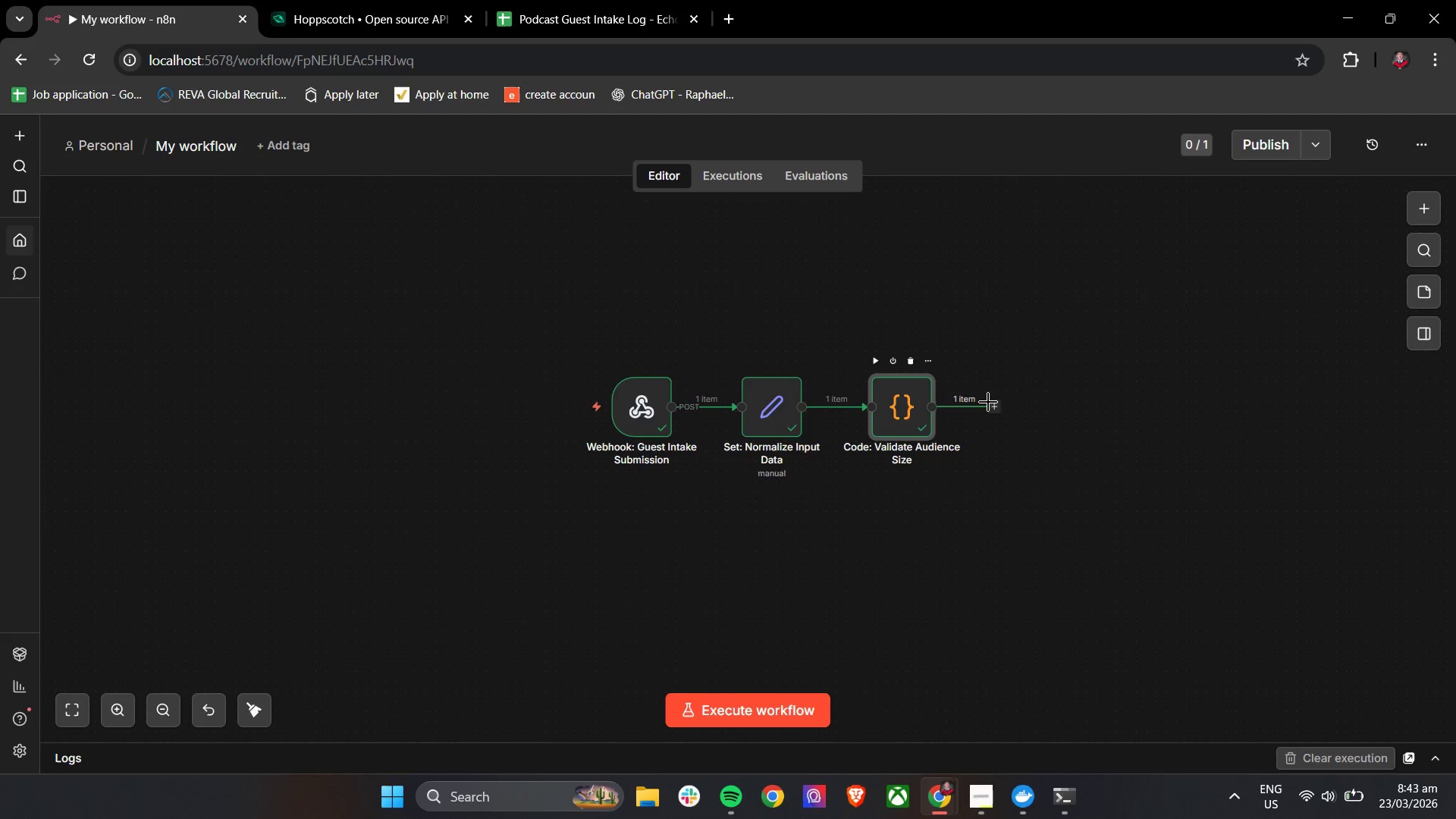 
left_click([1003, 406])
 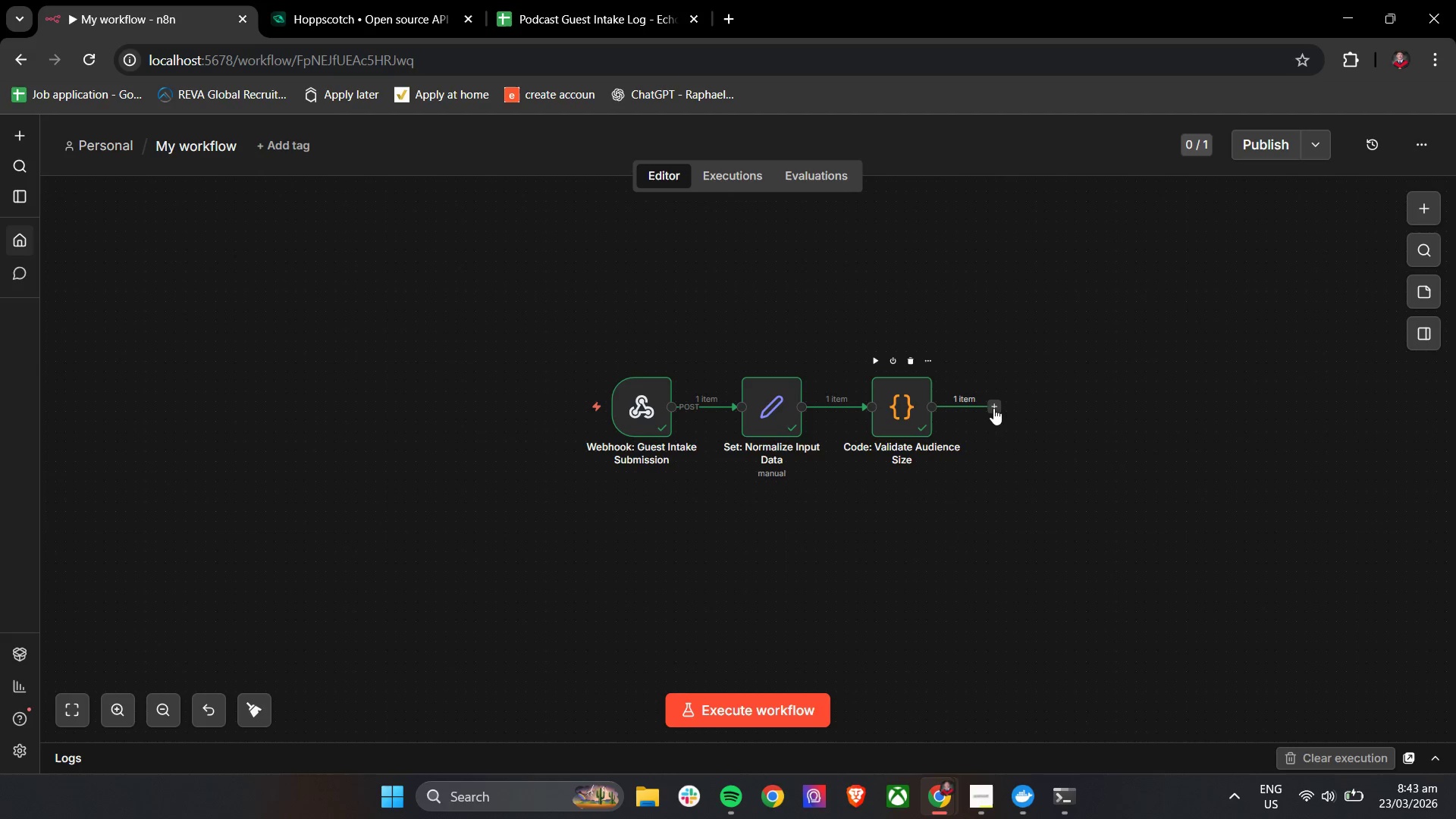 
left_click([993, 408])
 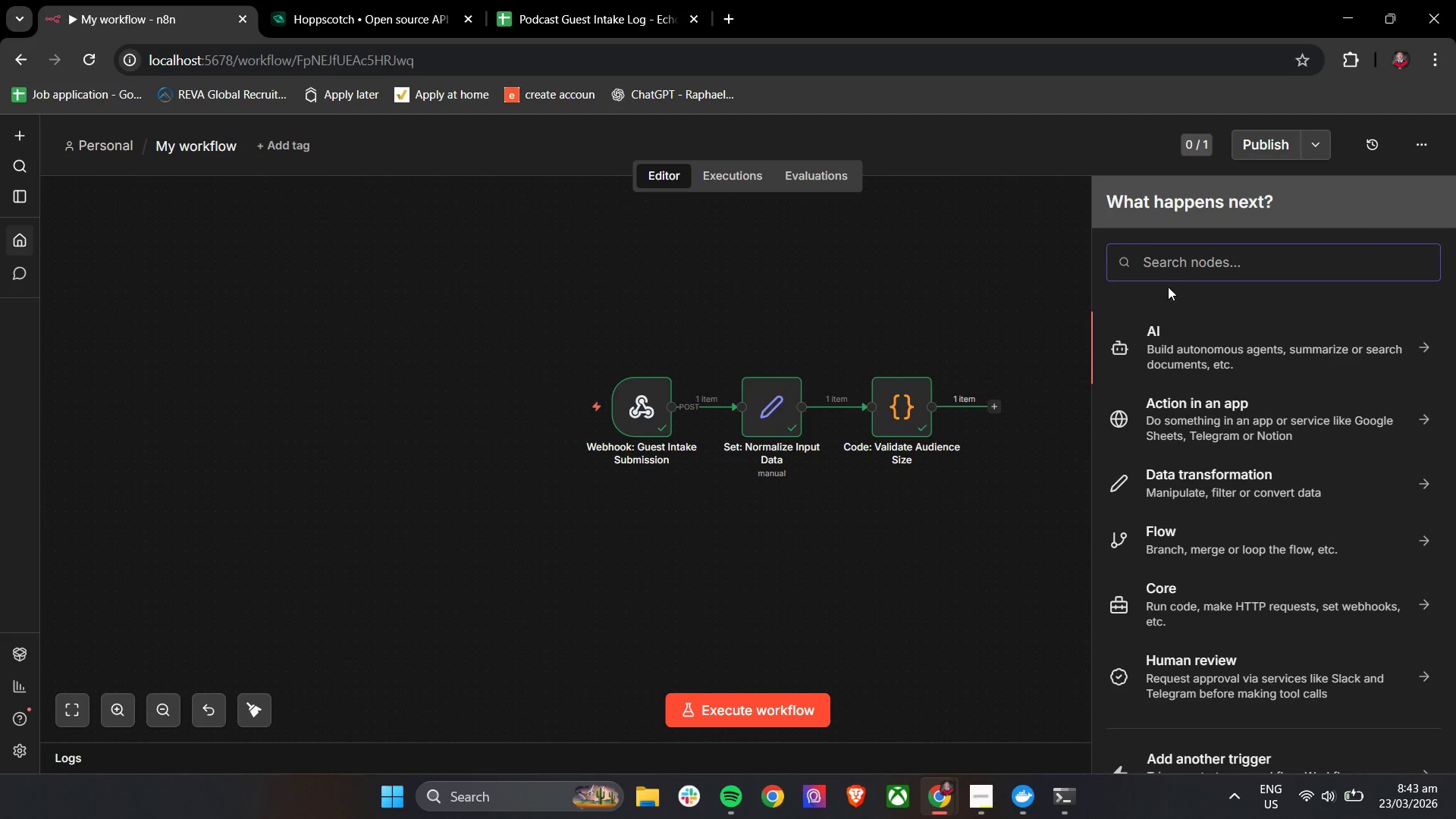 
left_click([1193, 275])
 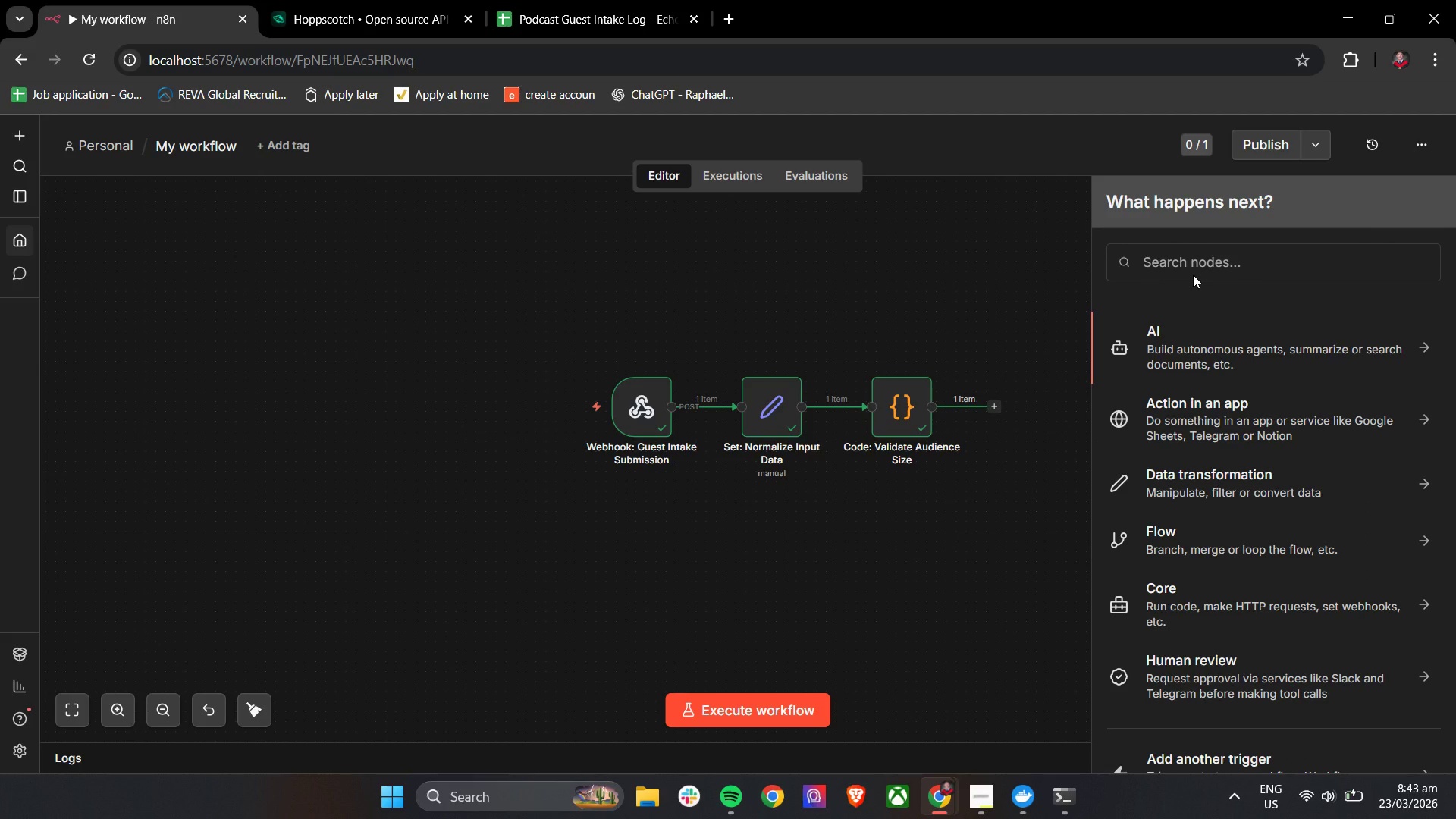 
key(Shift+I)
 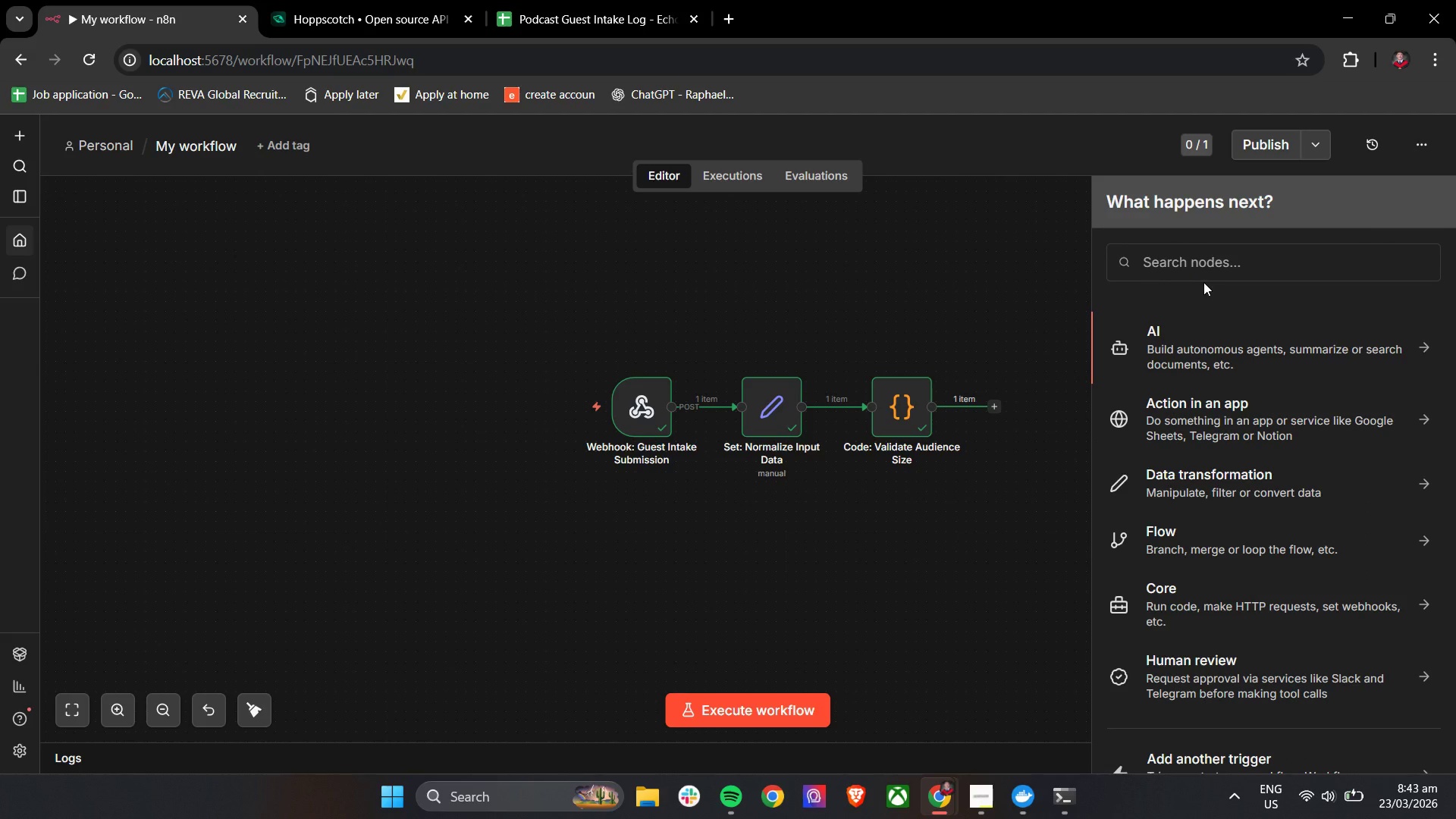 
left_click([1228, 261])
 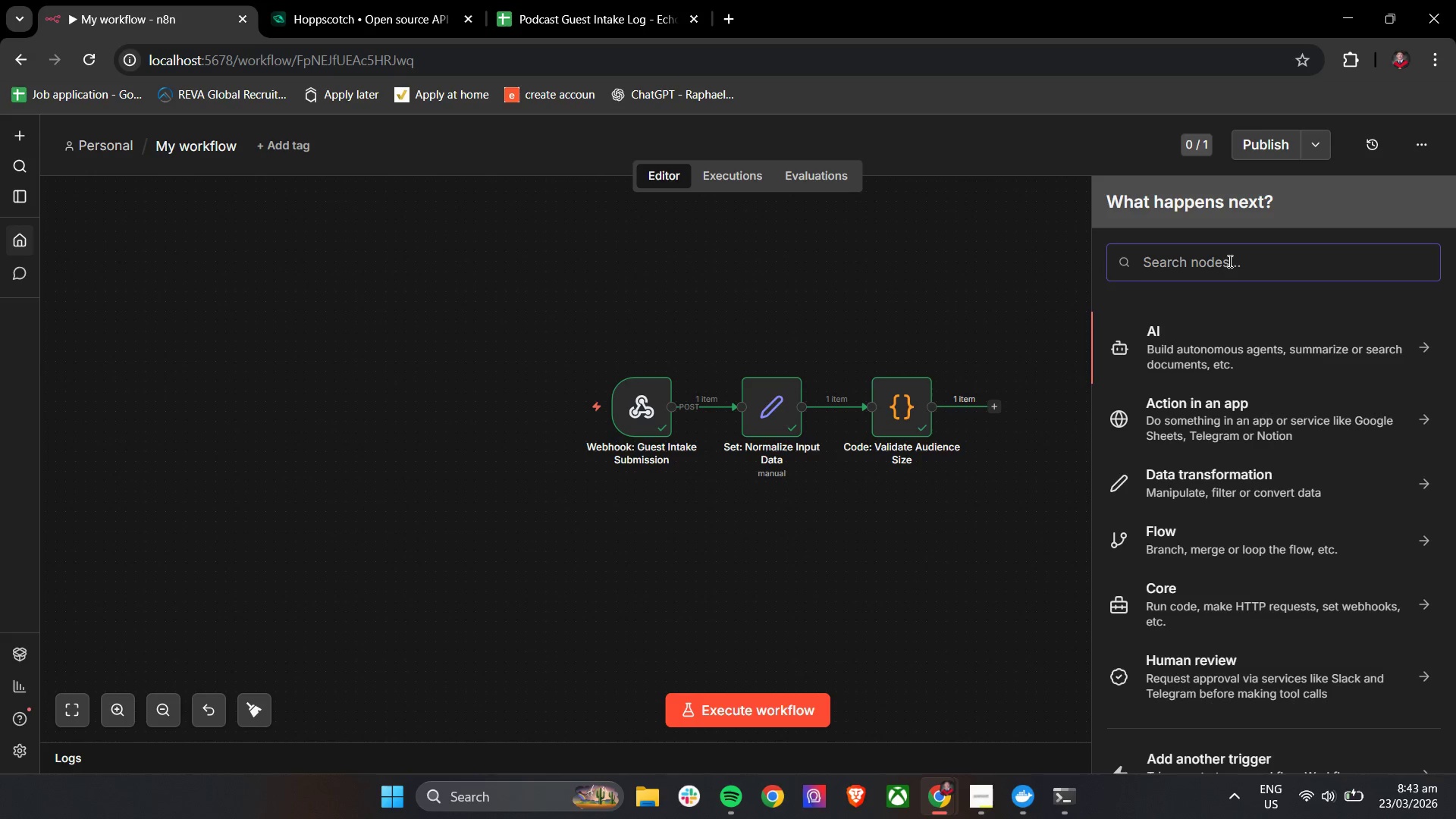 
key(I)
 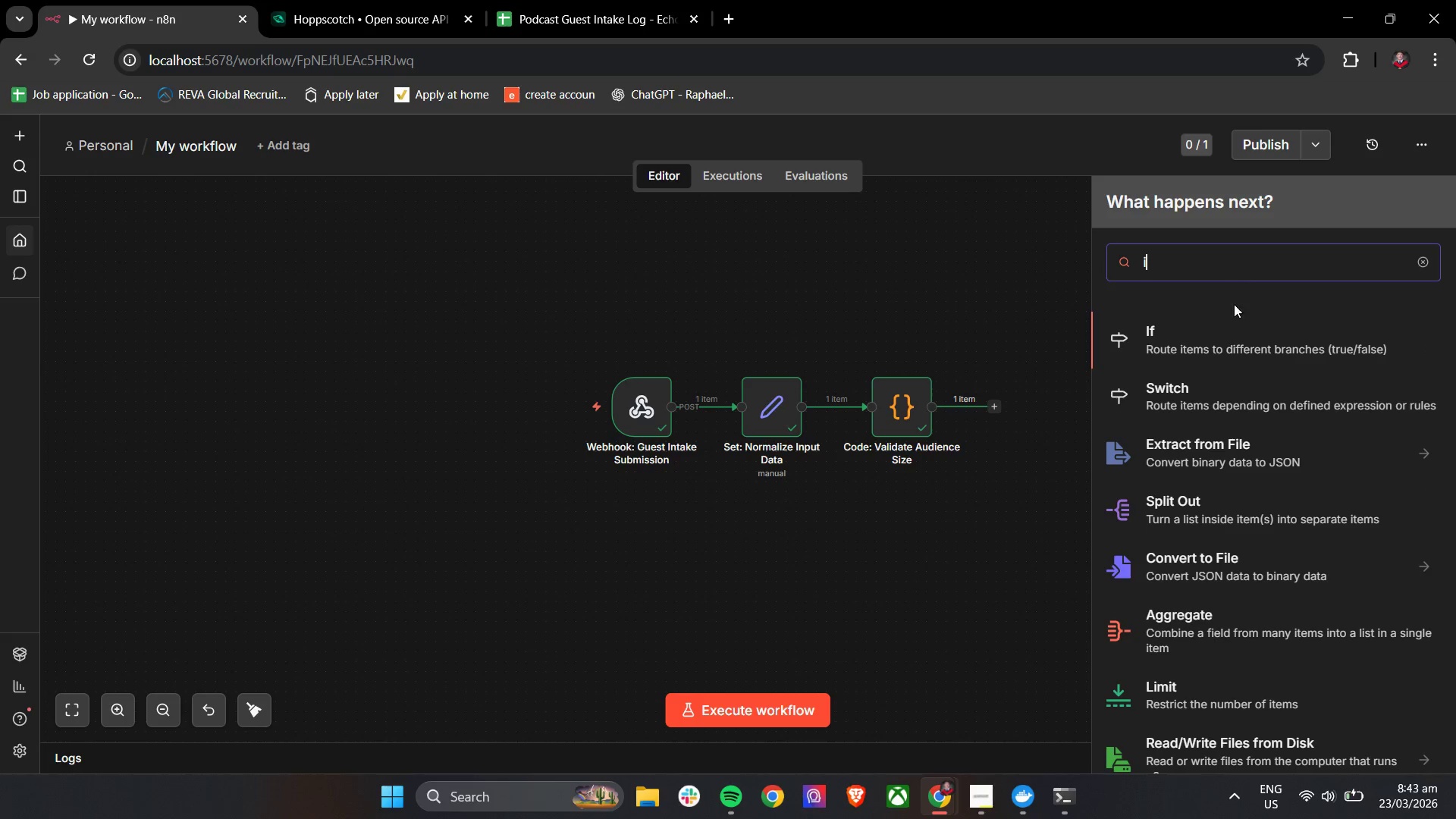 
left_click([1238, 338])
 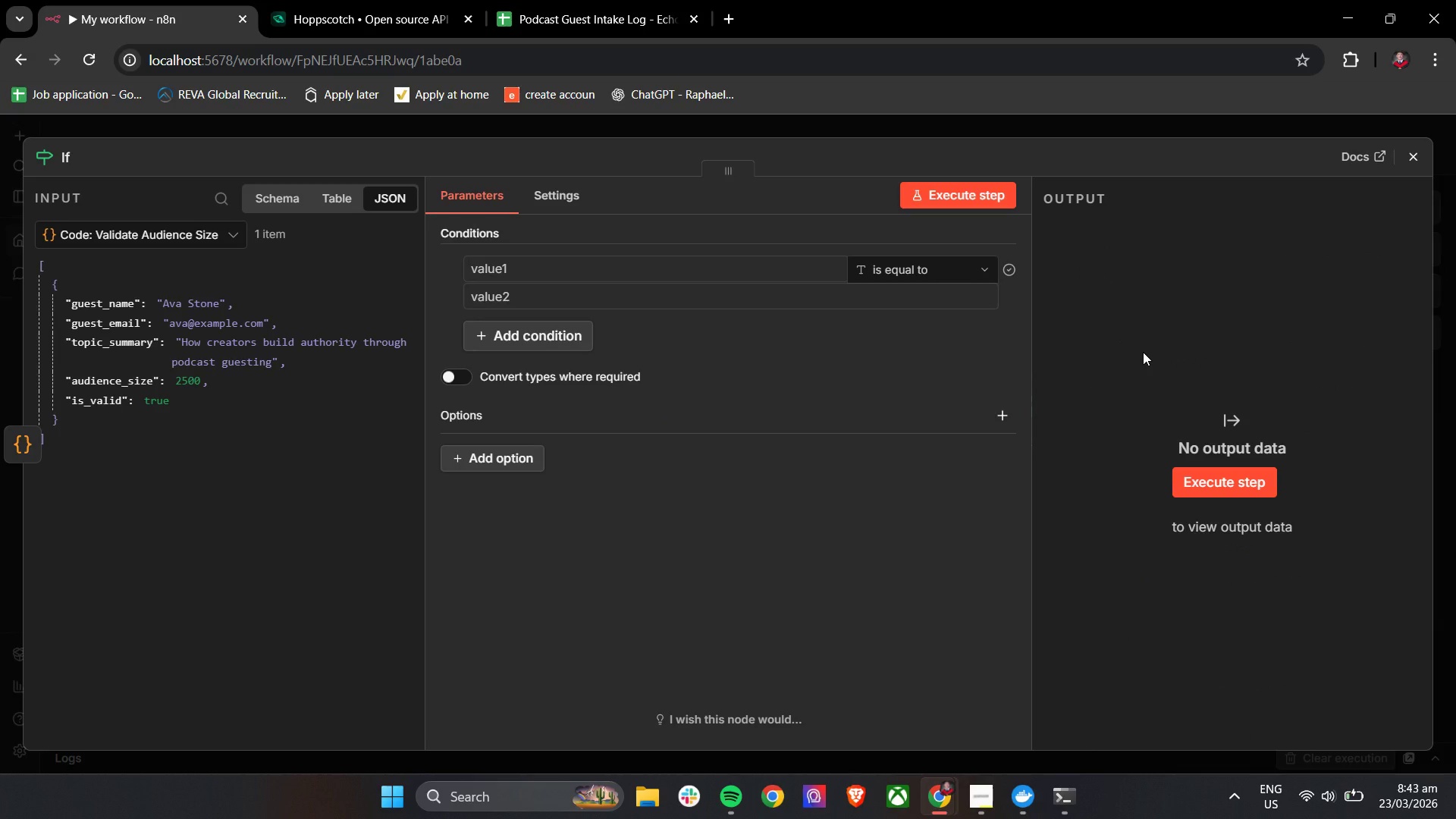 
wait(8.66)
 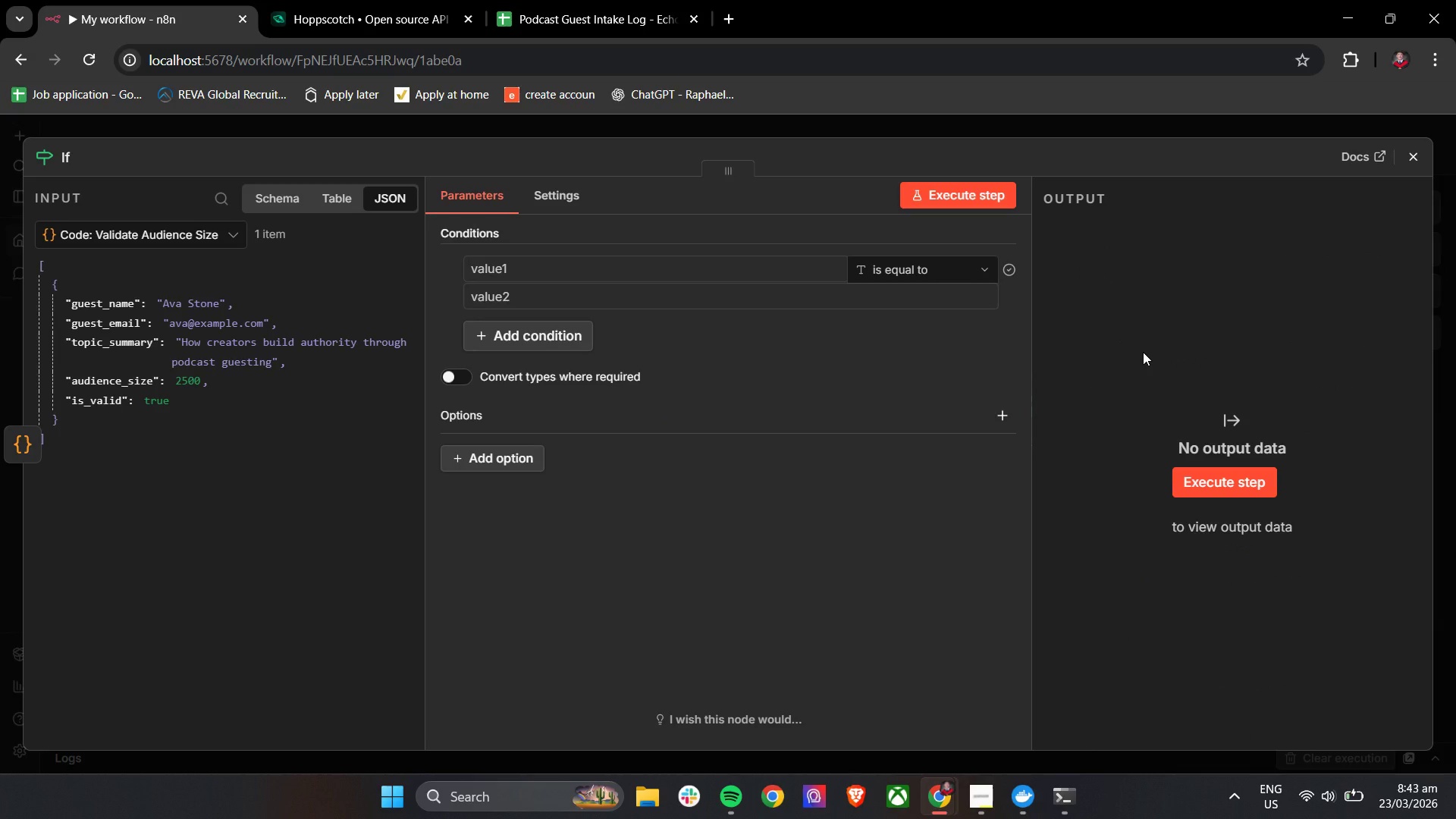 
left_click([70, 158])
 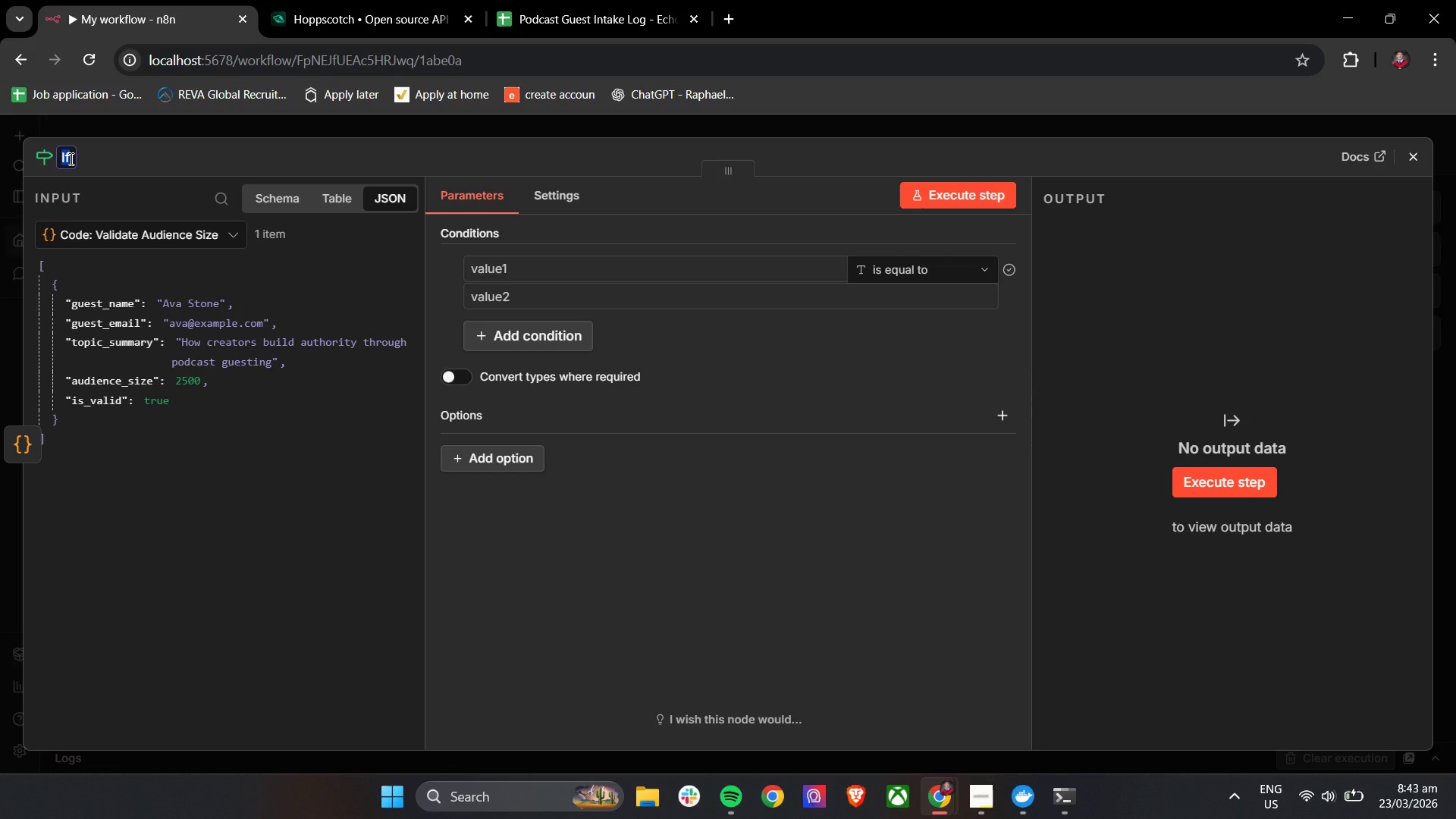 
type(If: Audt)
key(Backspace)
type(ic)
key(Backspace)
type(ec)
key(Backspace)
type(nce Size Valid)
 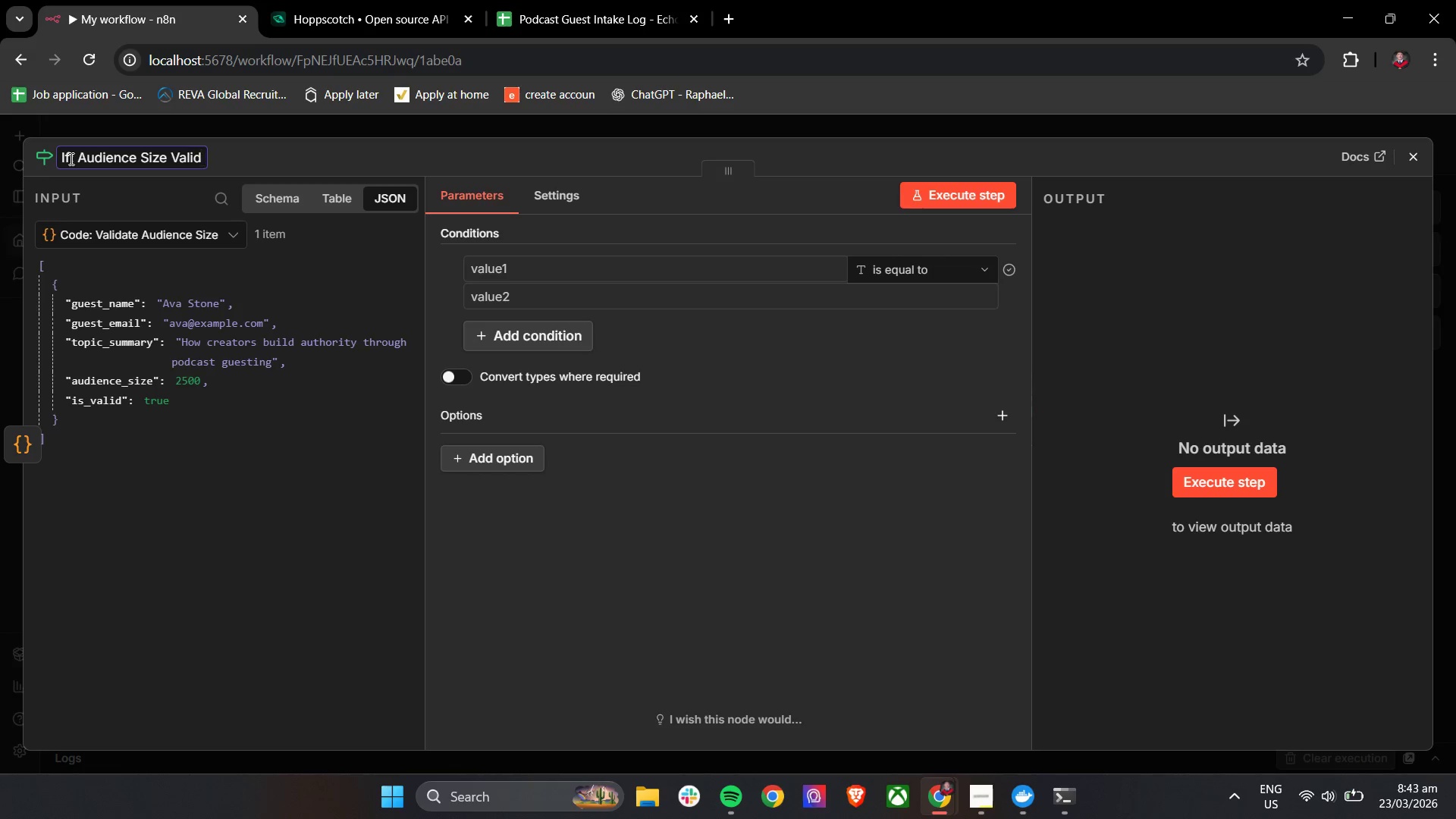 
left_click([314, 163])
 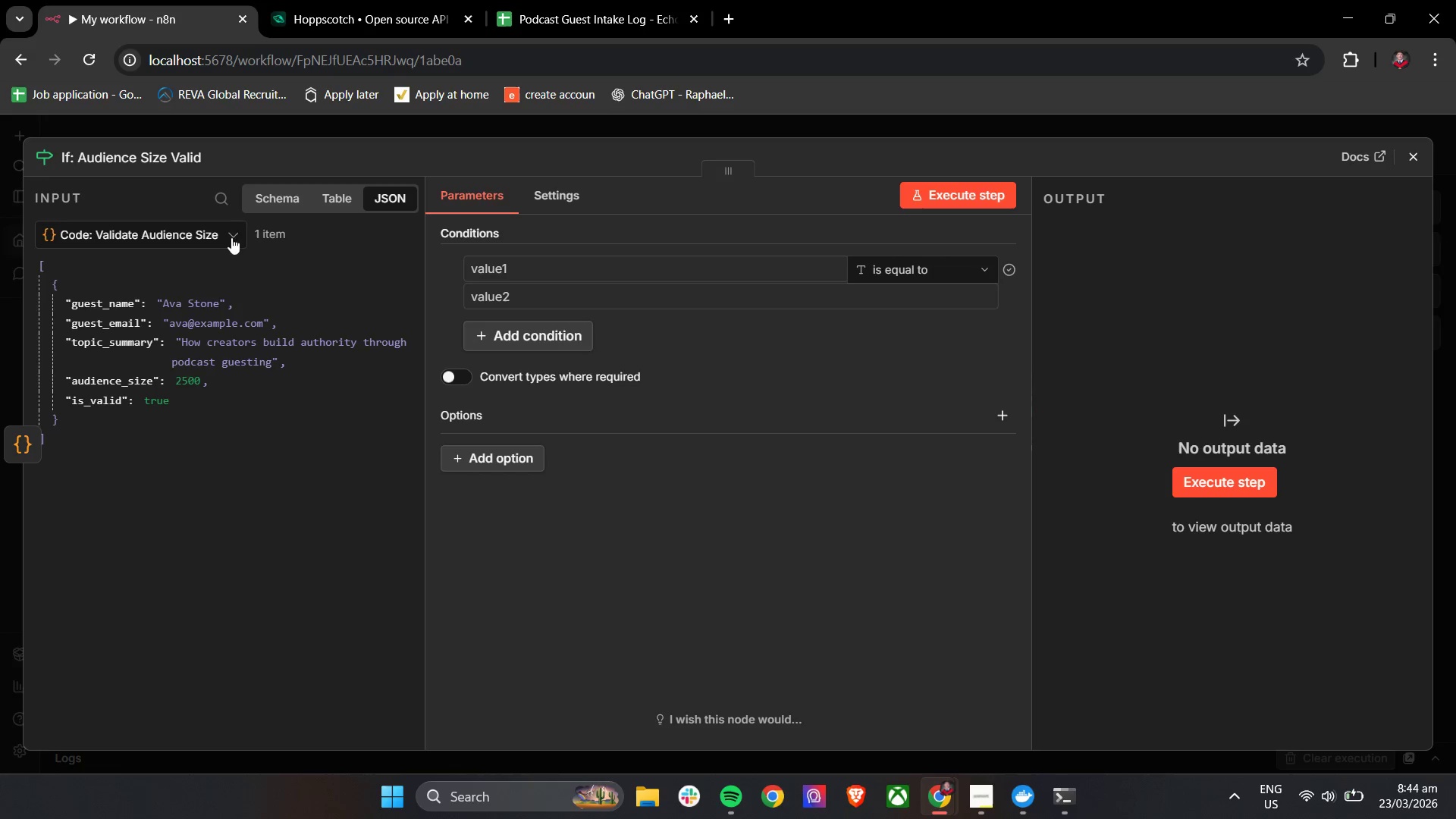 
wait(9.45)
 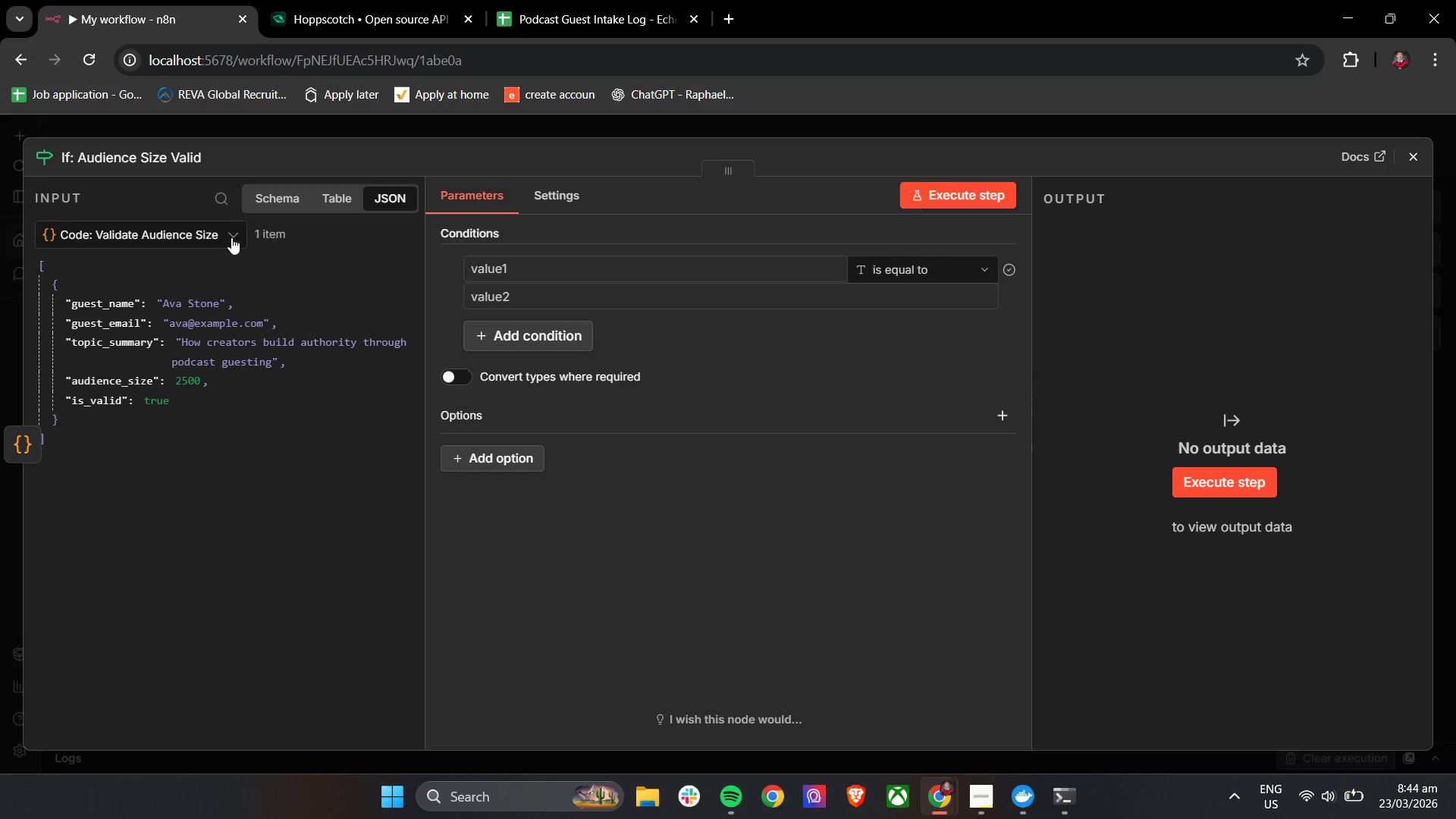 
left_click_drag(start_coordinate=[152, 406], to_coordinate=[527, 274])
 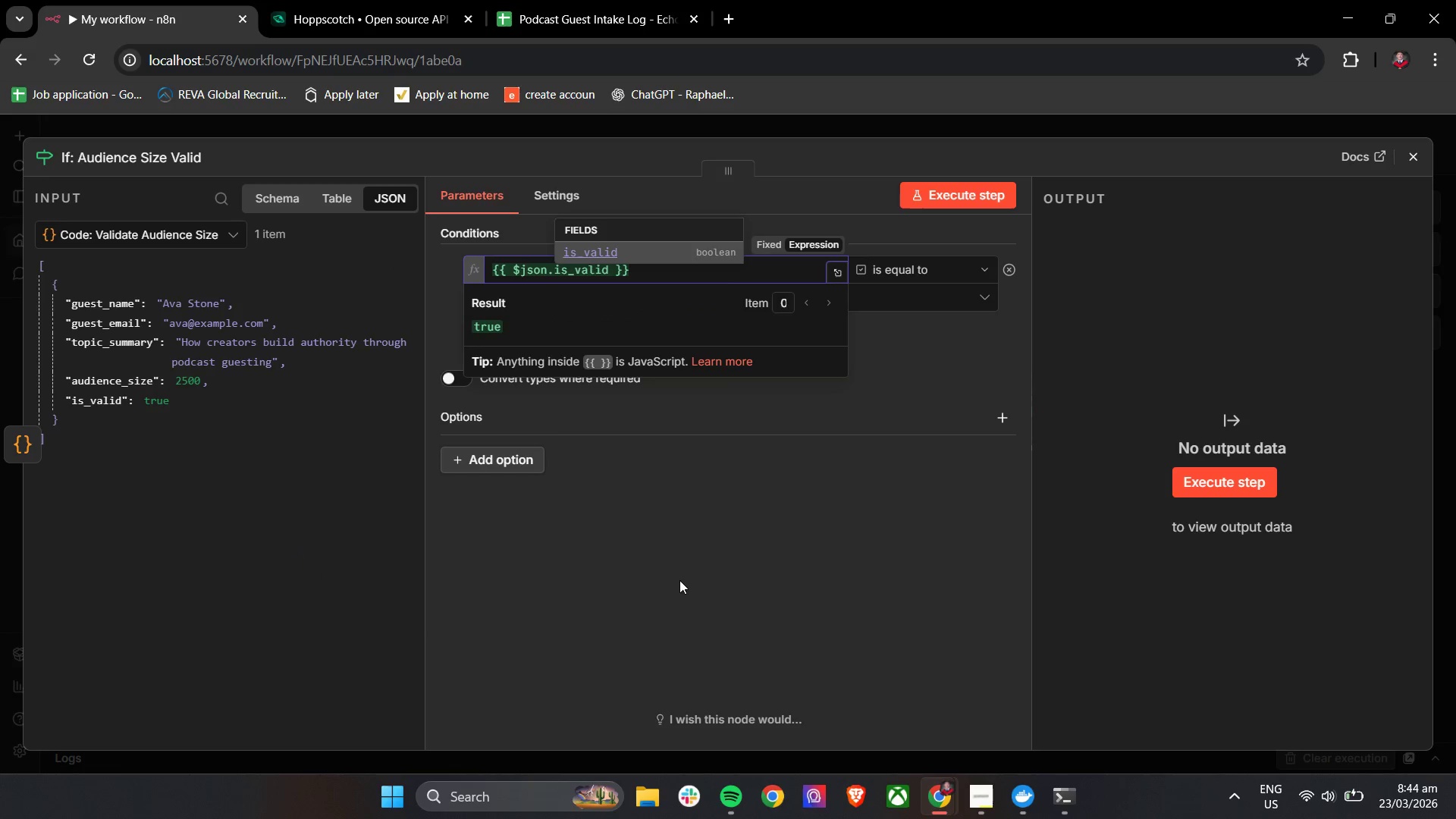 
left_click([785, 481])
 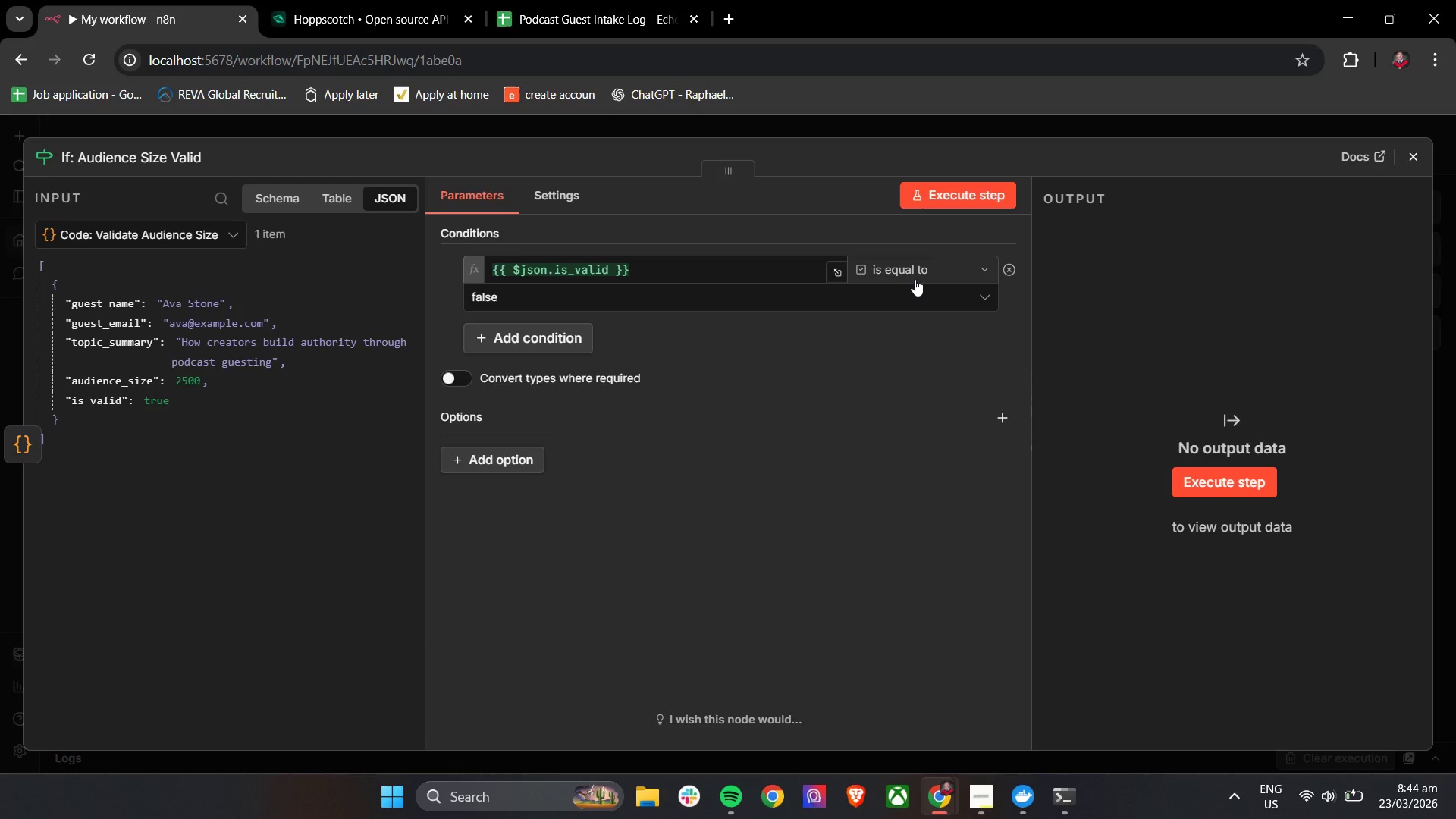 
mouse_move([895, 287])
 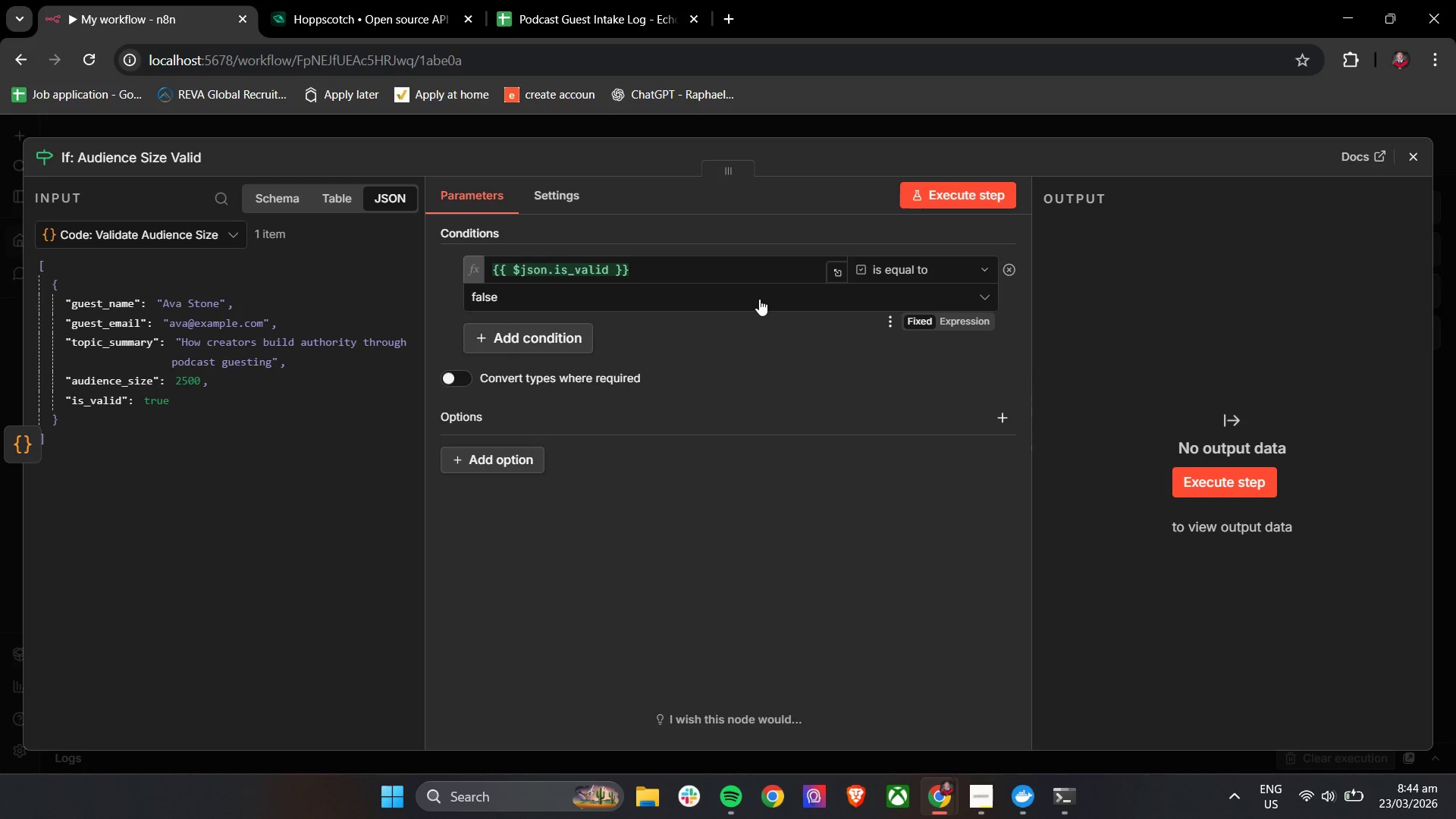 
left_click([759, 299])
 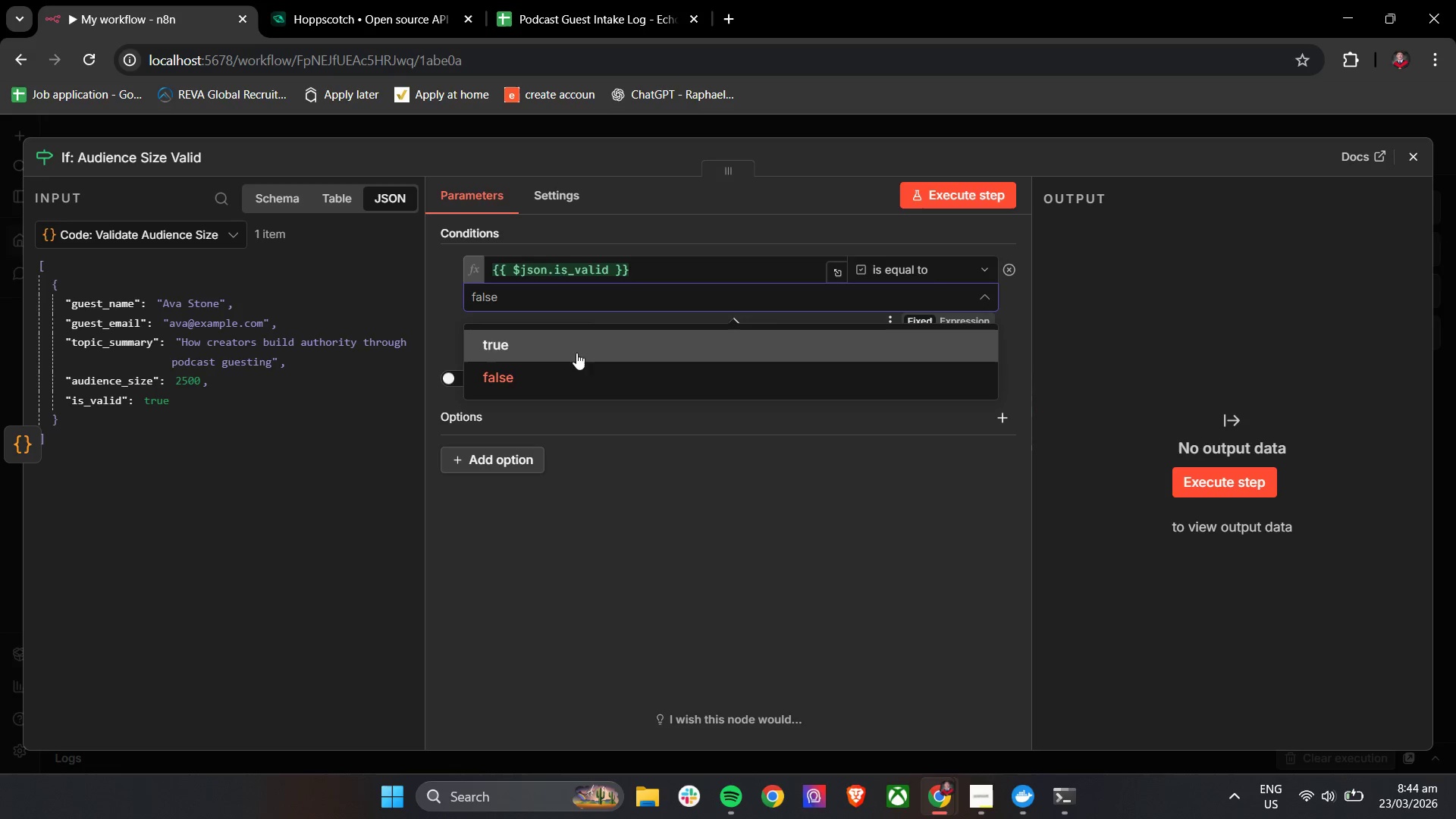 
left_click([489, 348])
 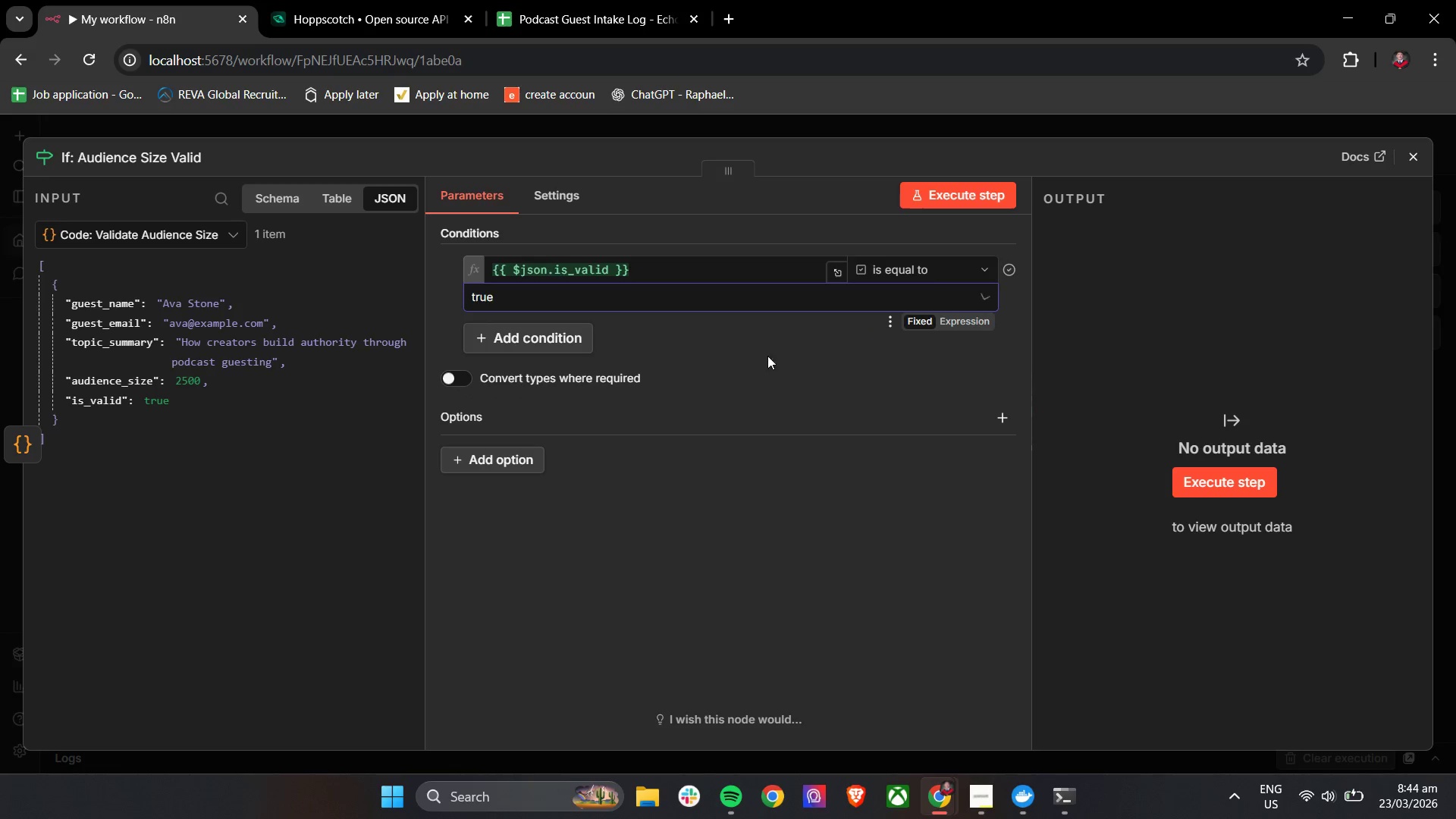 
left_click([834, 350])
 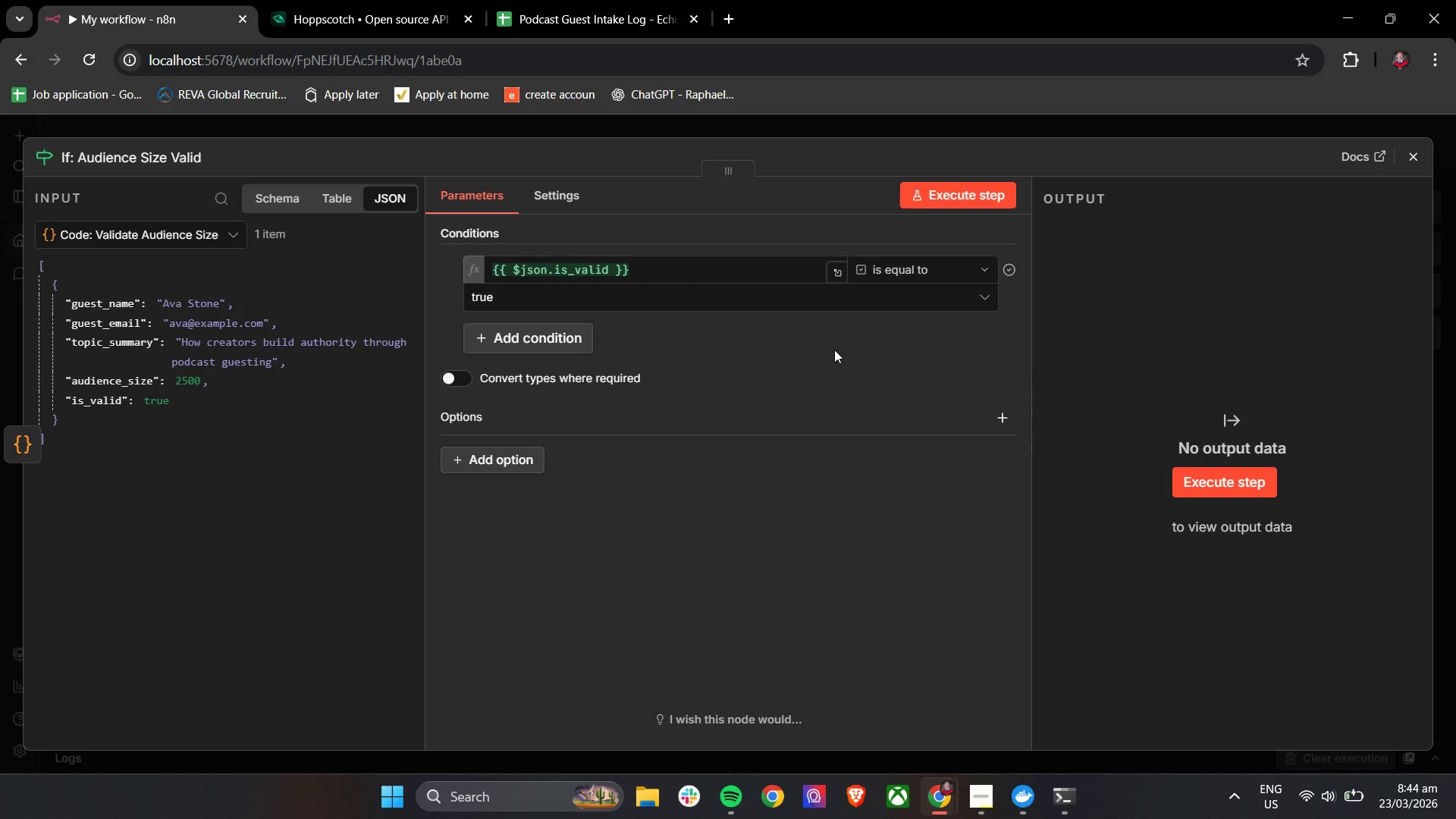 
wait(11.23)
 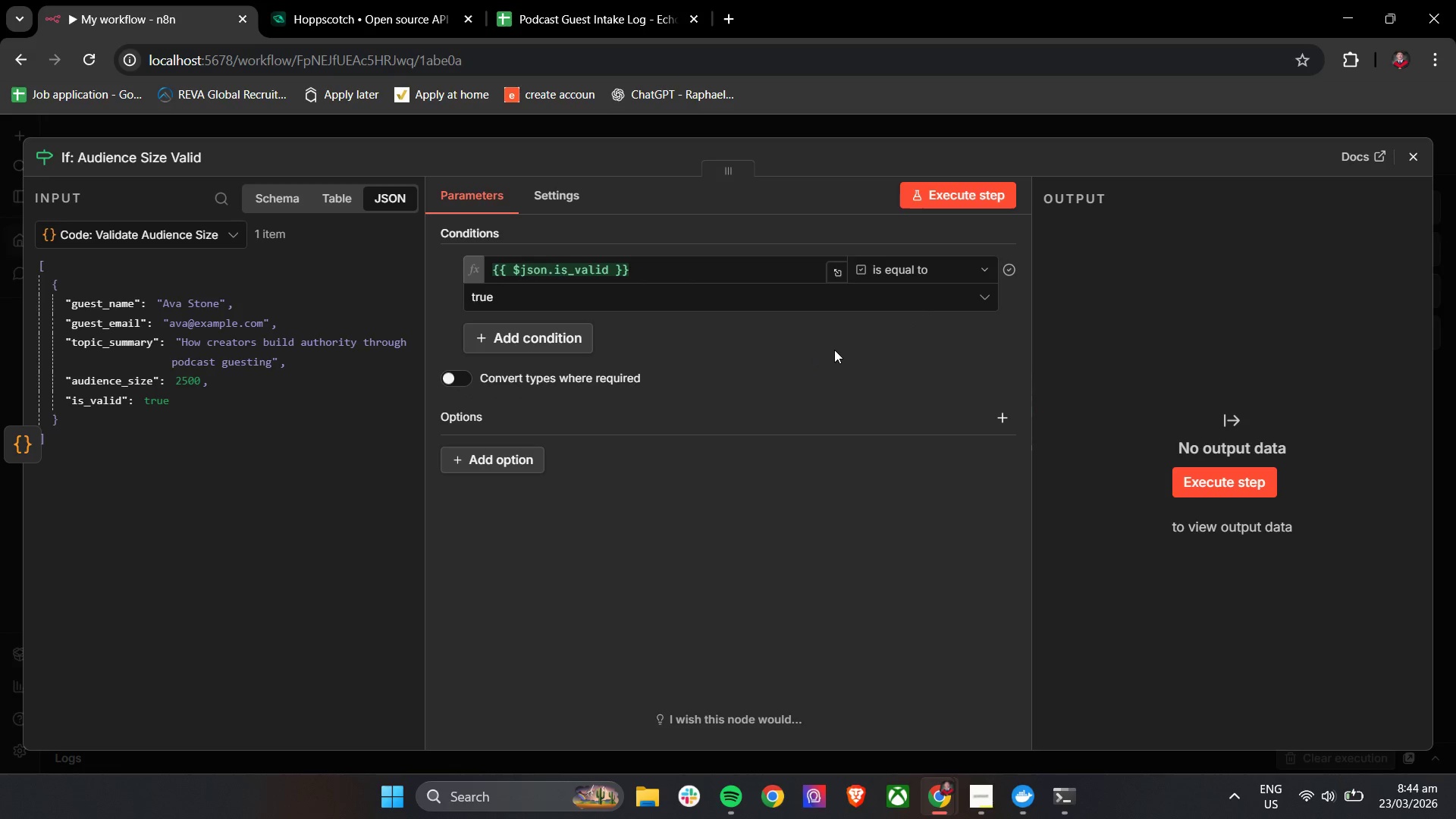 
left_click_drag(start_coordinate=[1186, 337], to_coordinate=[984, 376])
 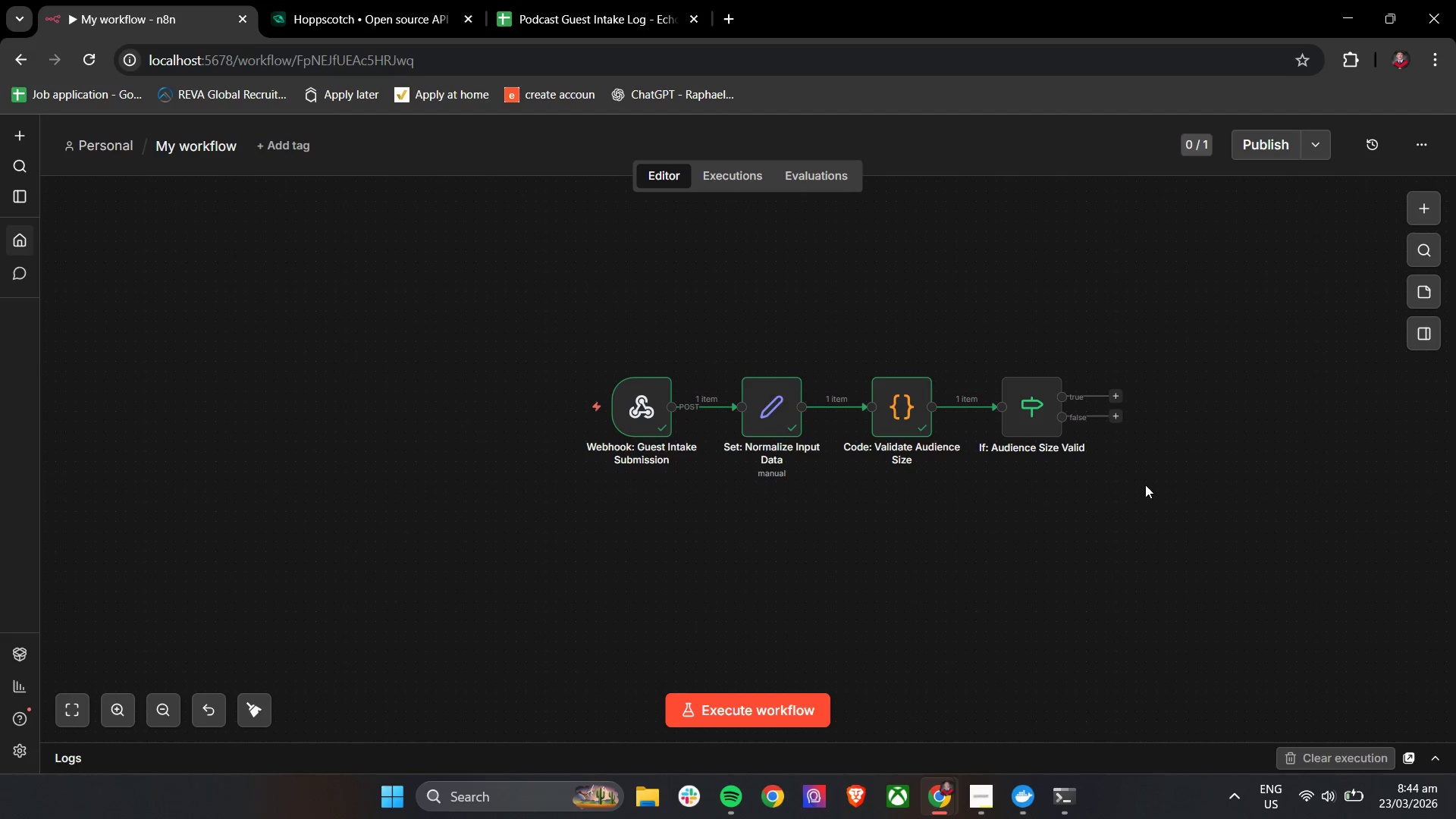 
scroll: coordinate [1139, 485], scroll_direction: up, amount: 1.0
 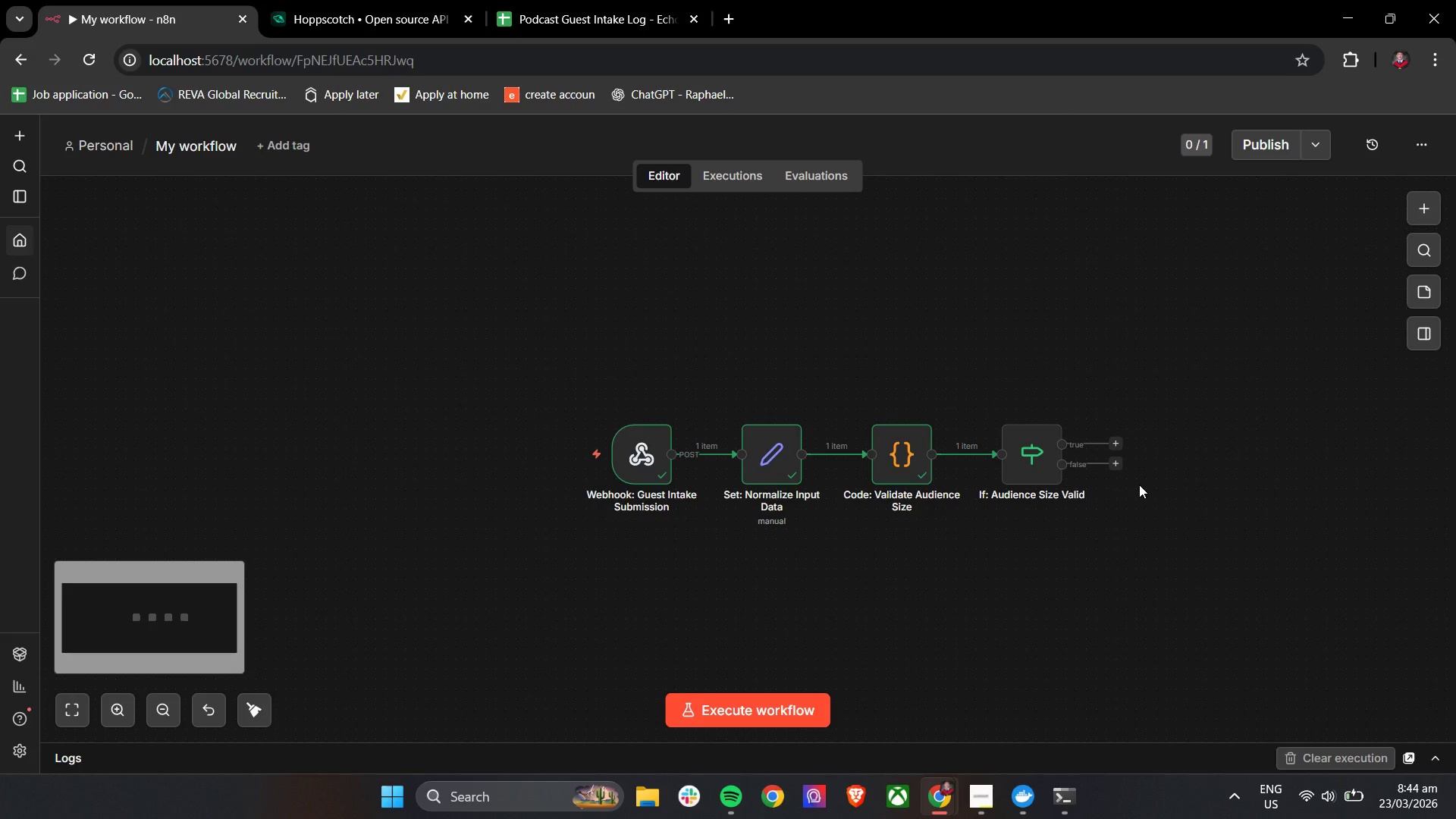 
hold_key(key=ControlLeft, duration=1.5)
left_click_drag(start_coordinate=[1142, 485], to_coordinate=[999, 513])
 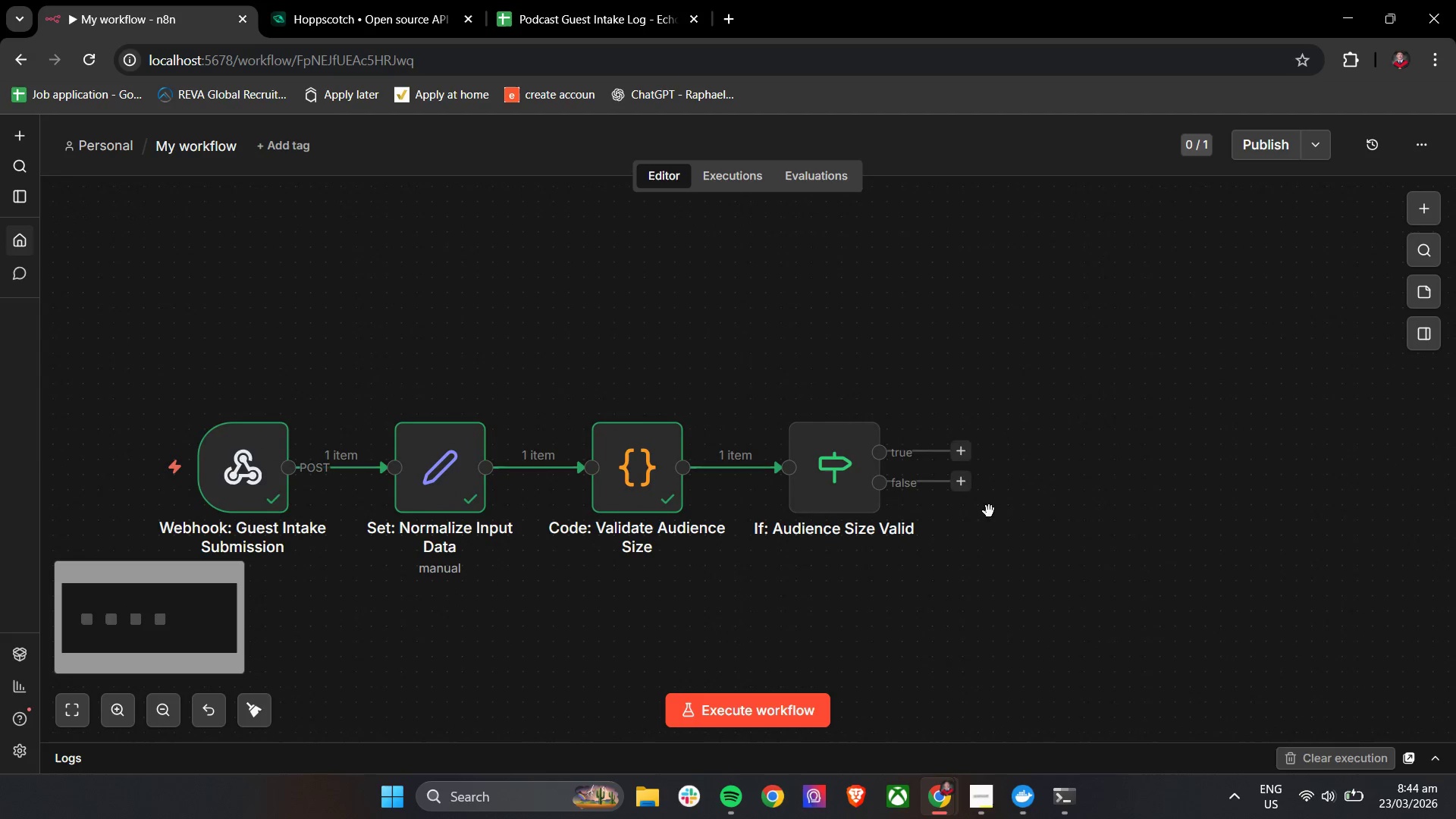 
scroll: coordinate [1139, 485], scroll_direction: up, amount: 3.0
 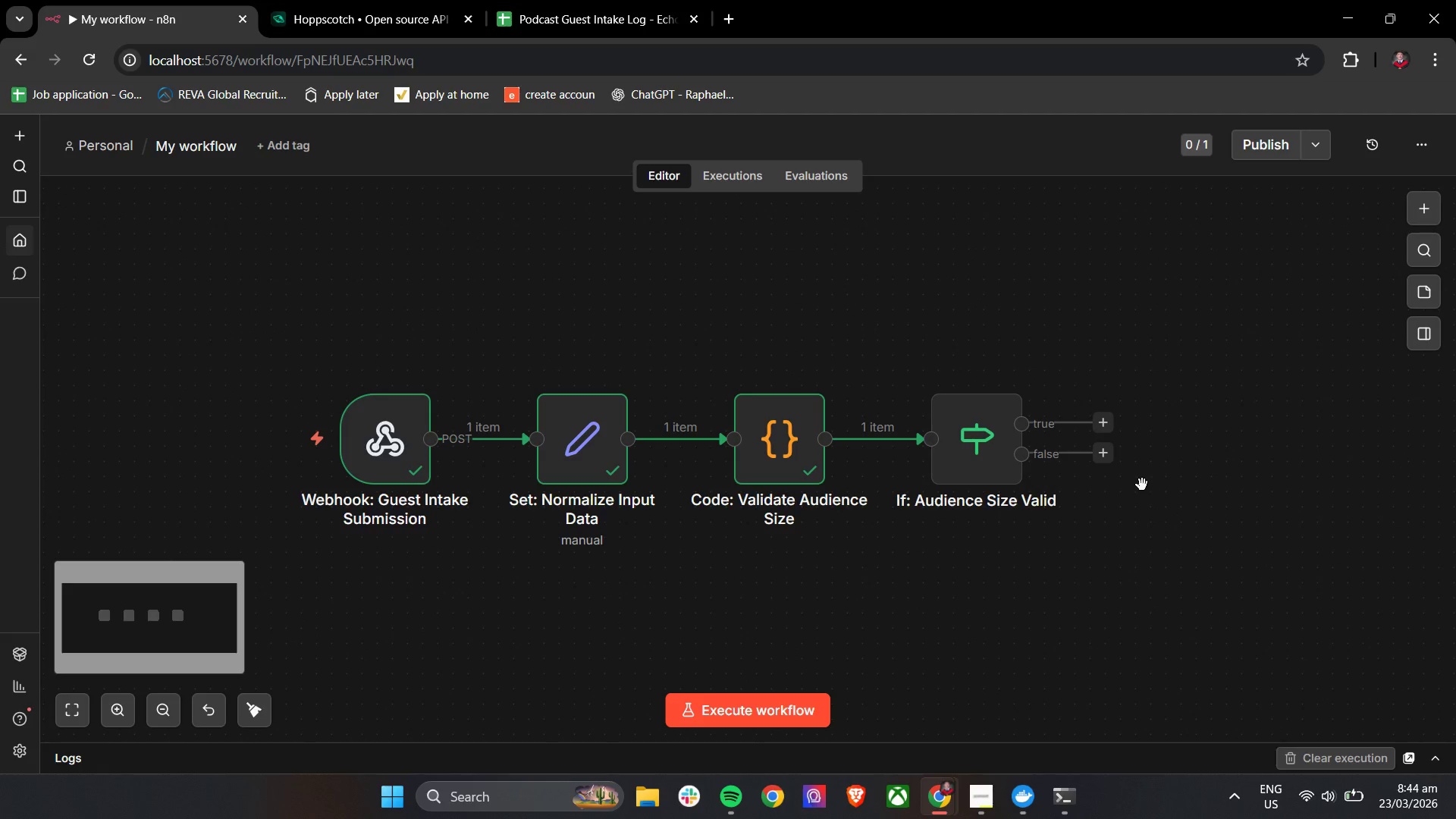 
key(Control+ControlLeft)
 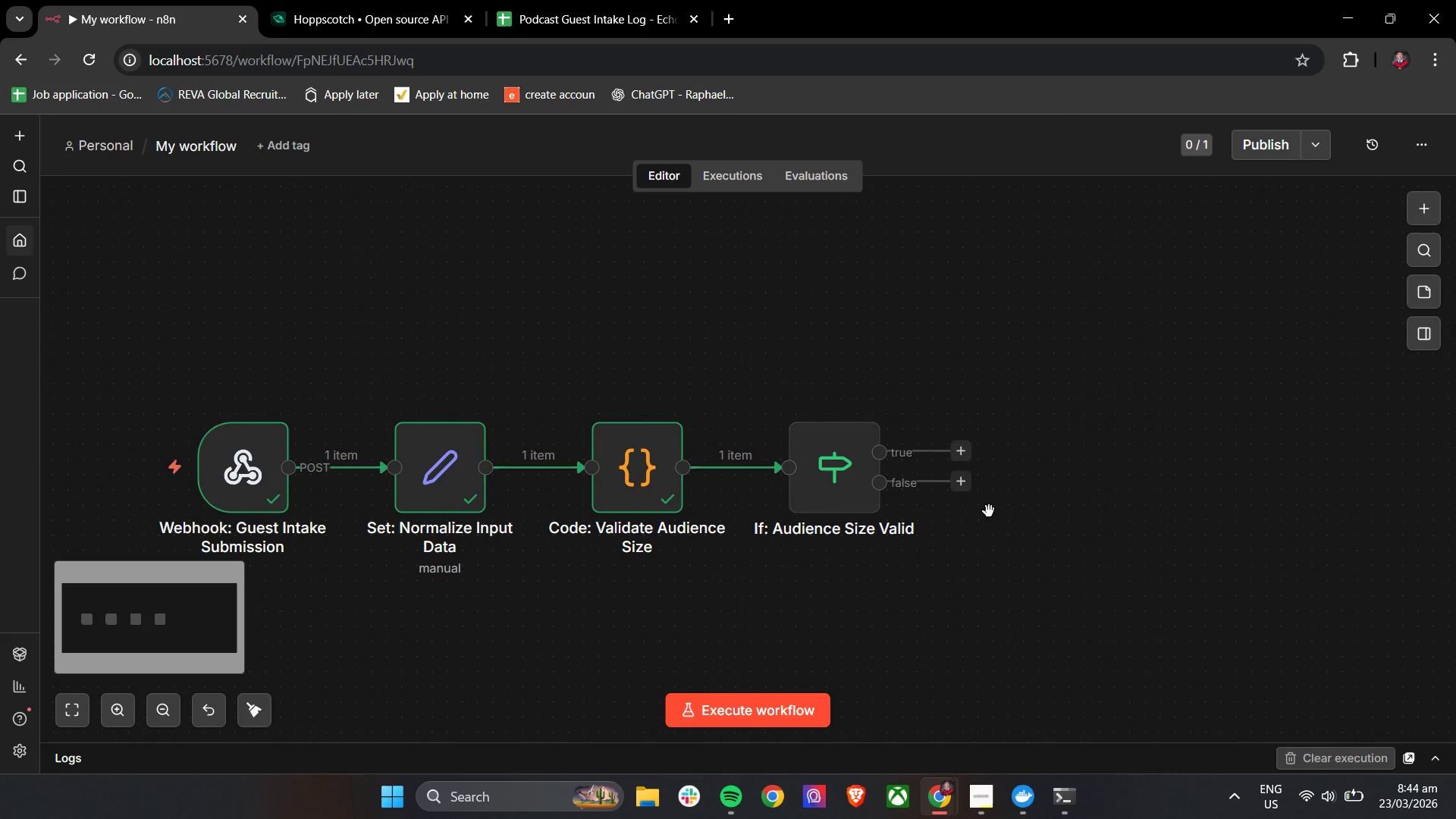 
key(Control+ControlLeft)
 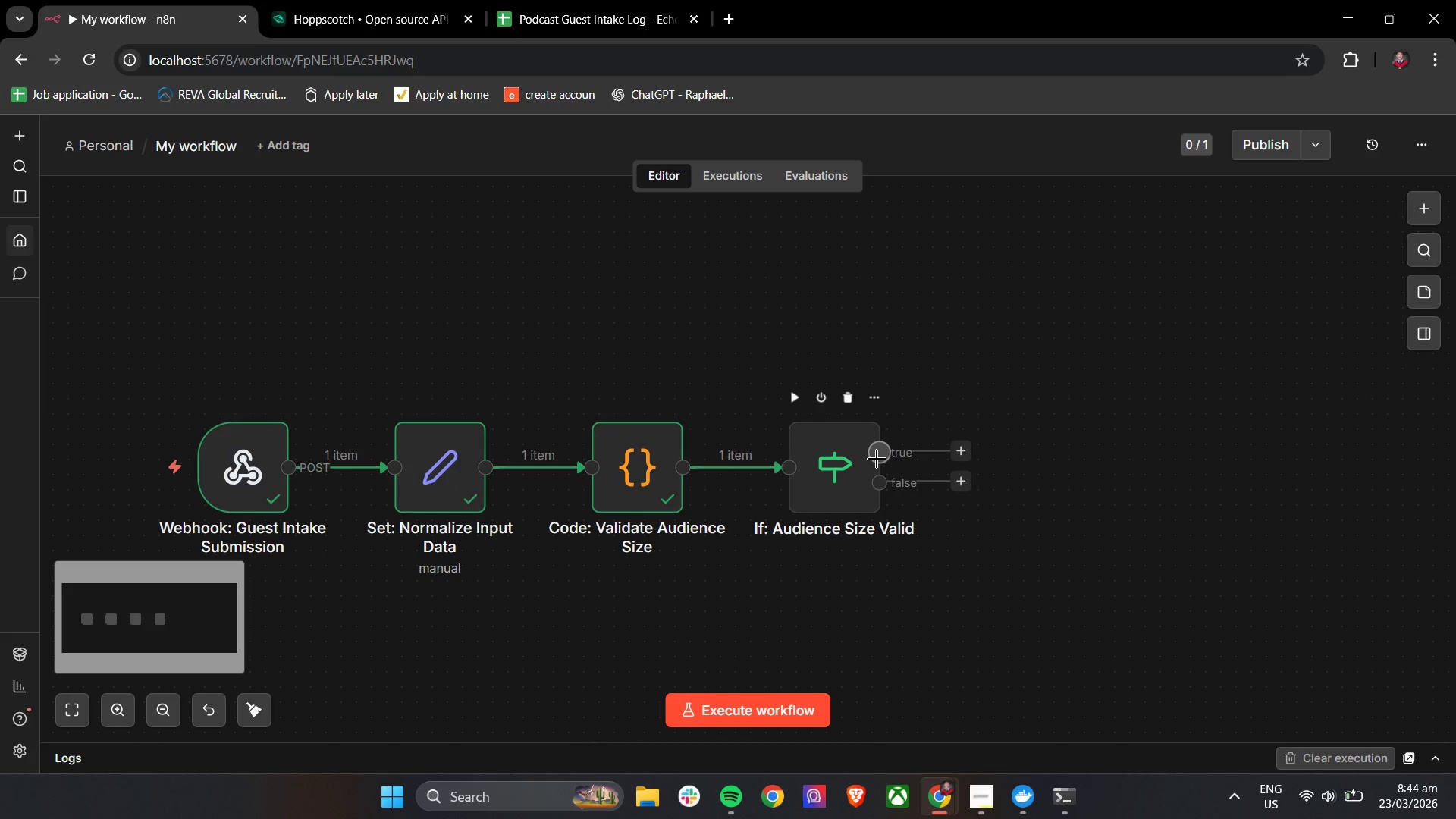 
left_click([877, 459])
 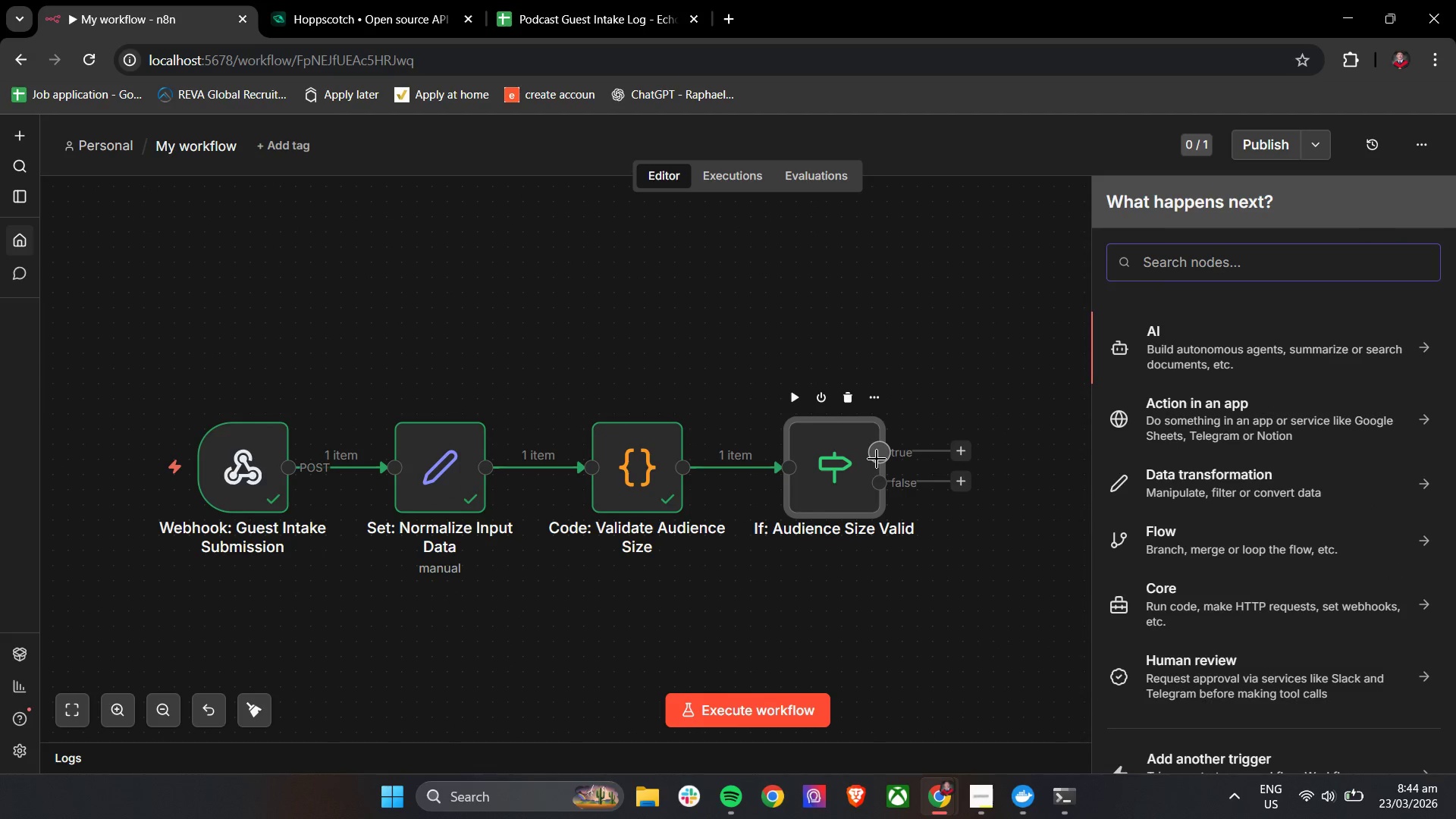 
left_click([833, 467])
 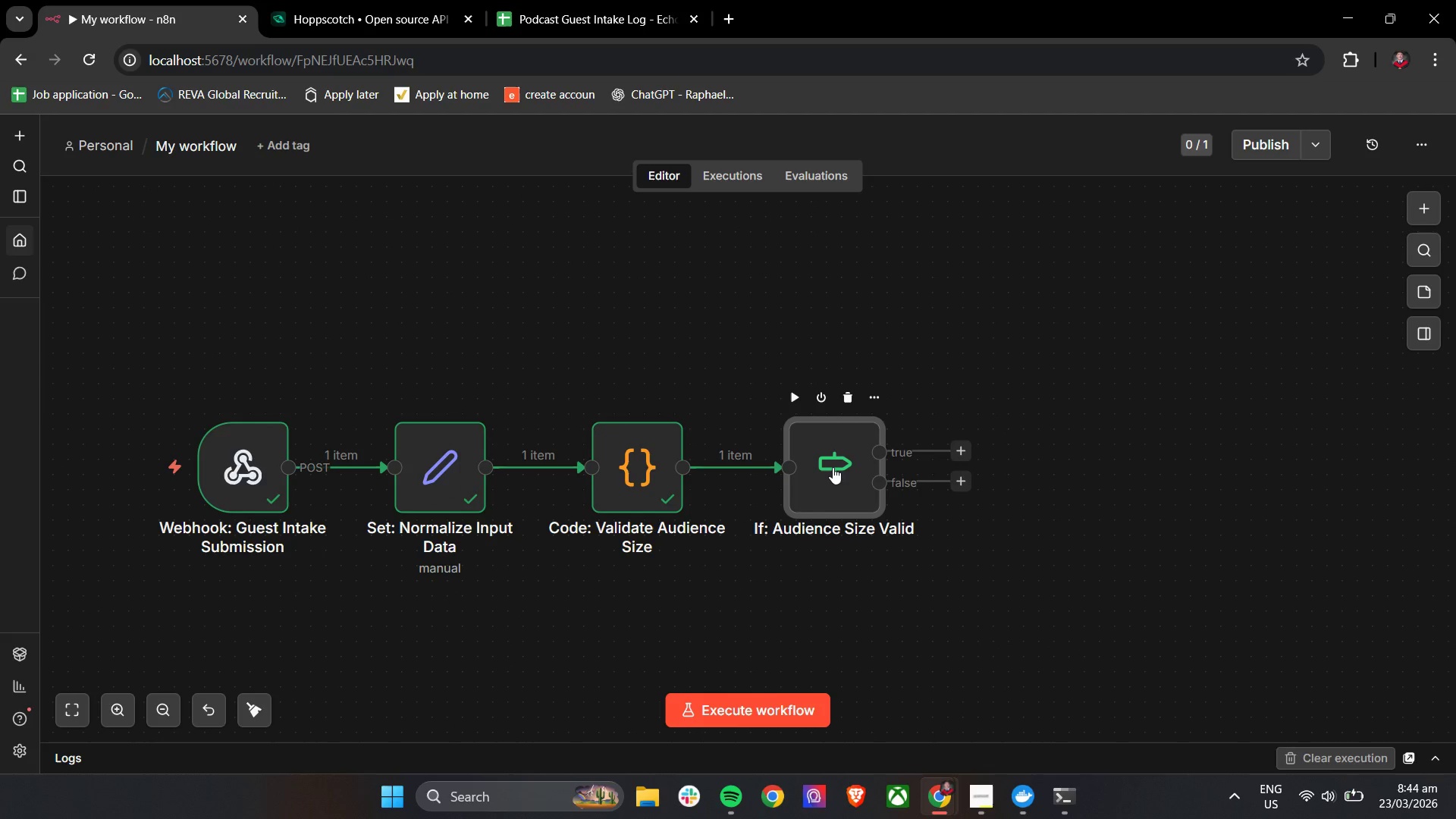 
left_click([833, 467])
 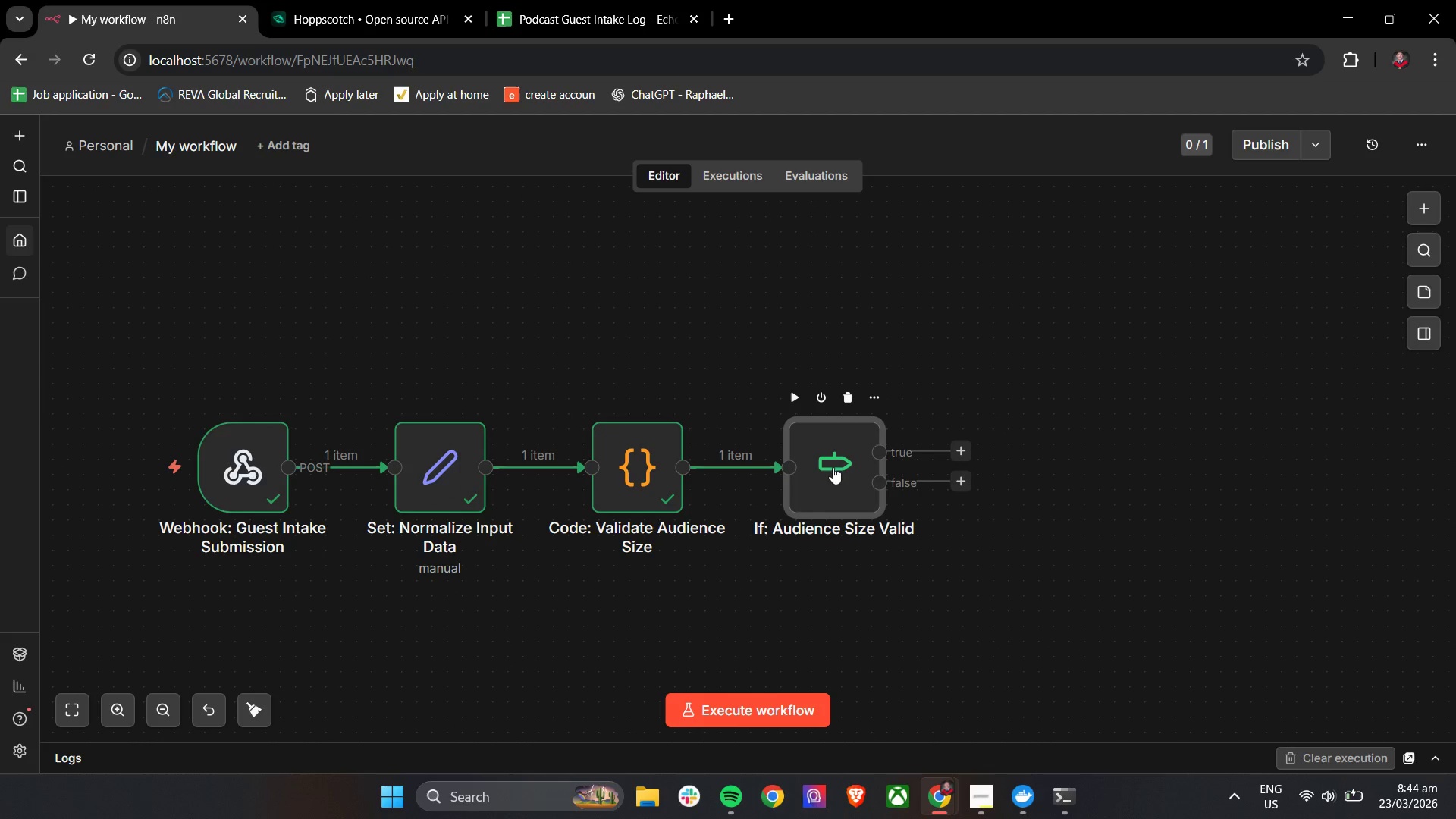 
double_click([830, 457])
 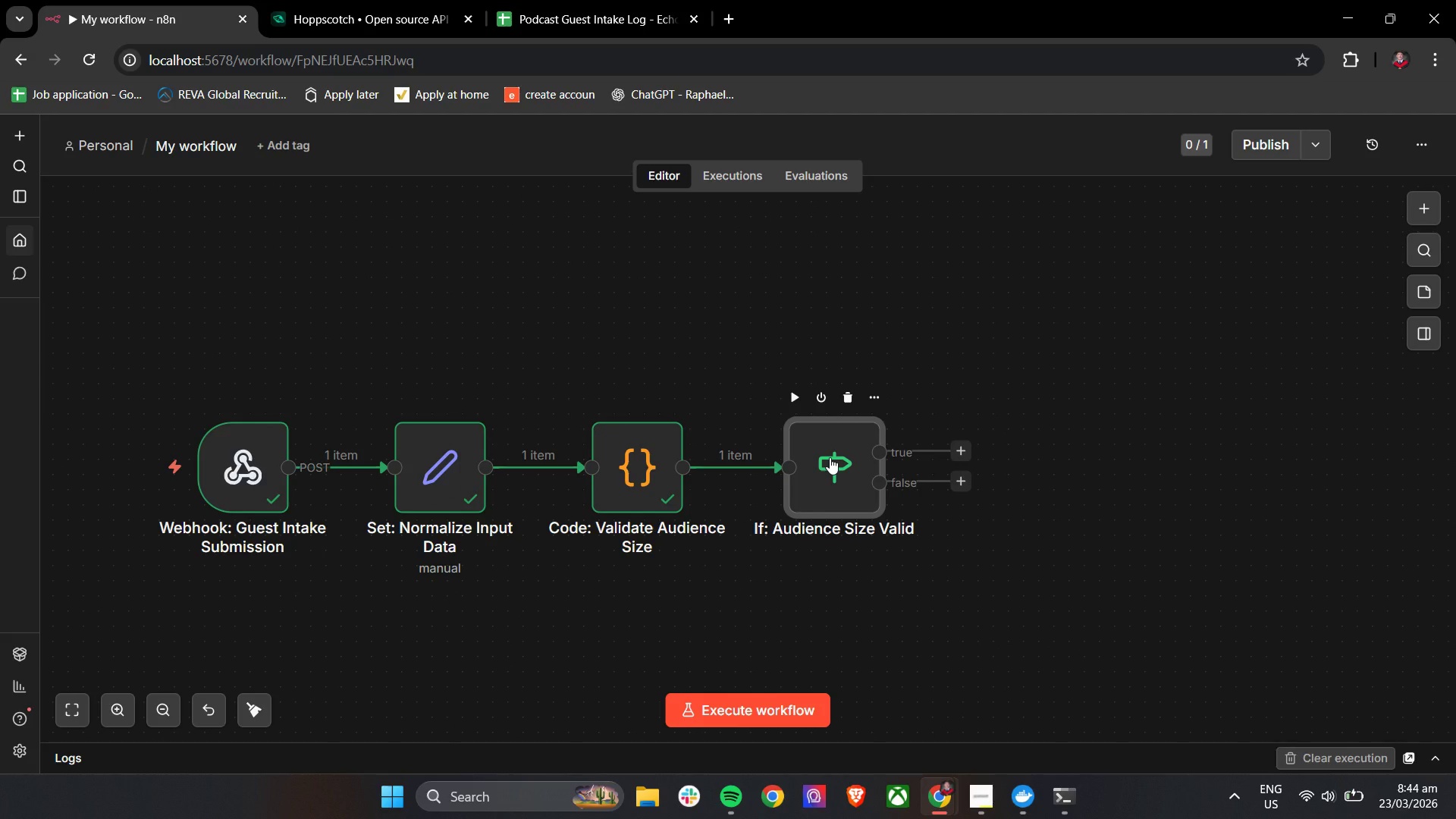 
triple_click([830, 457])
 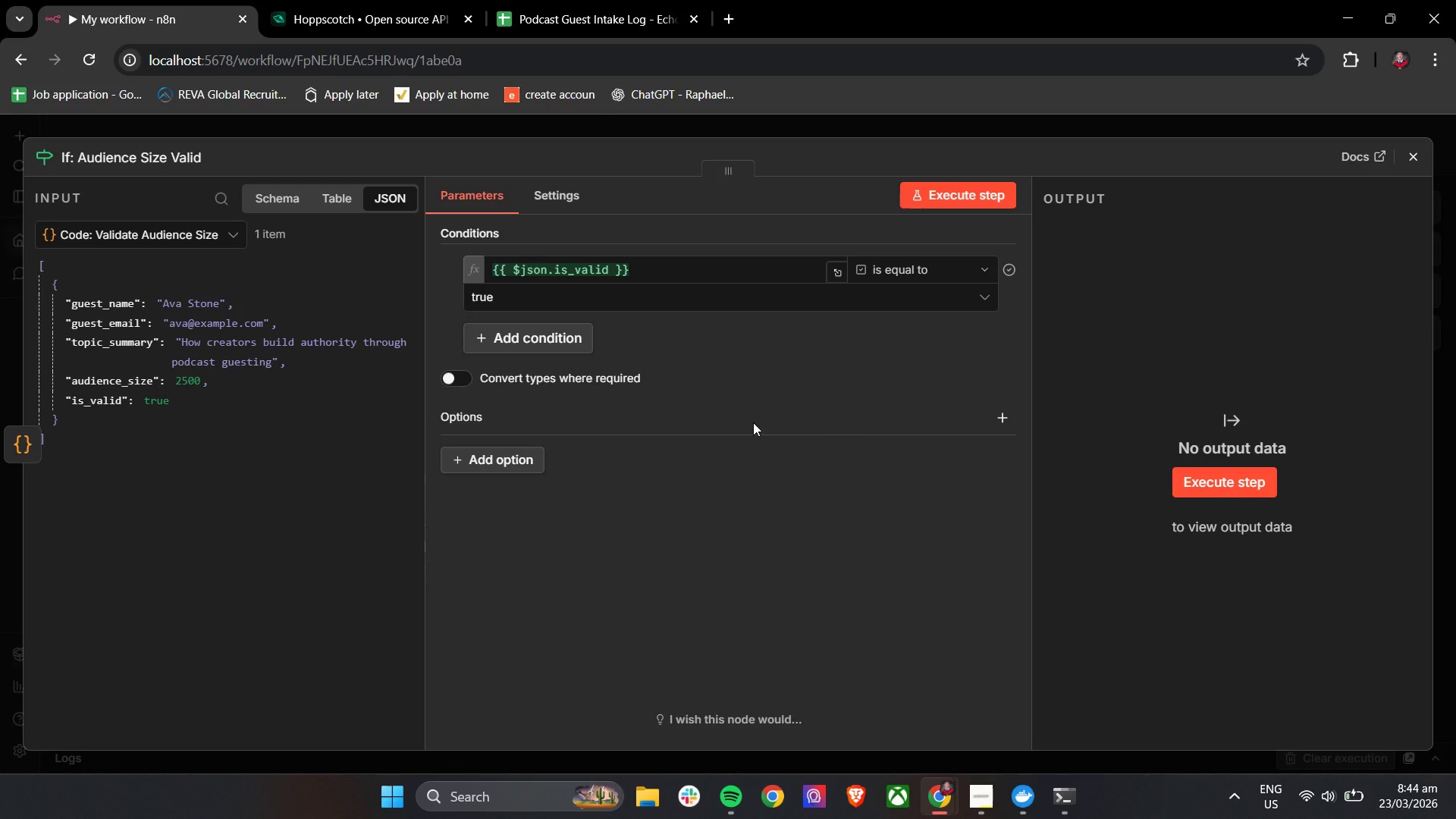 
wait(22.59)
 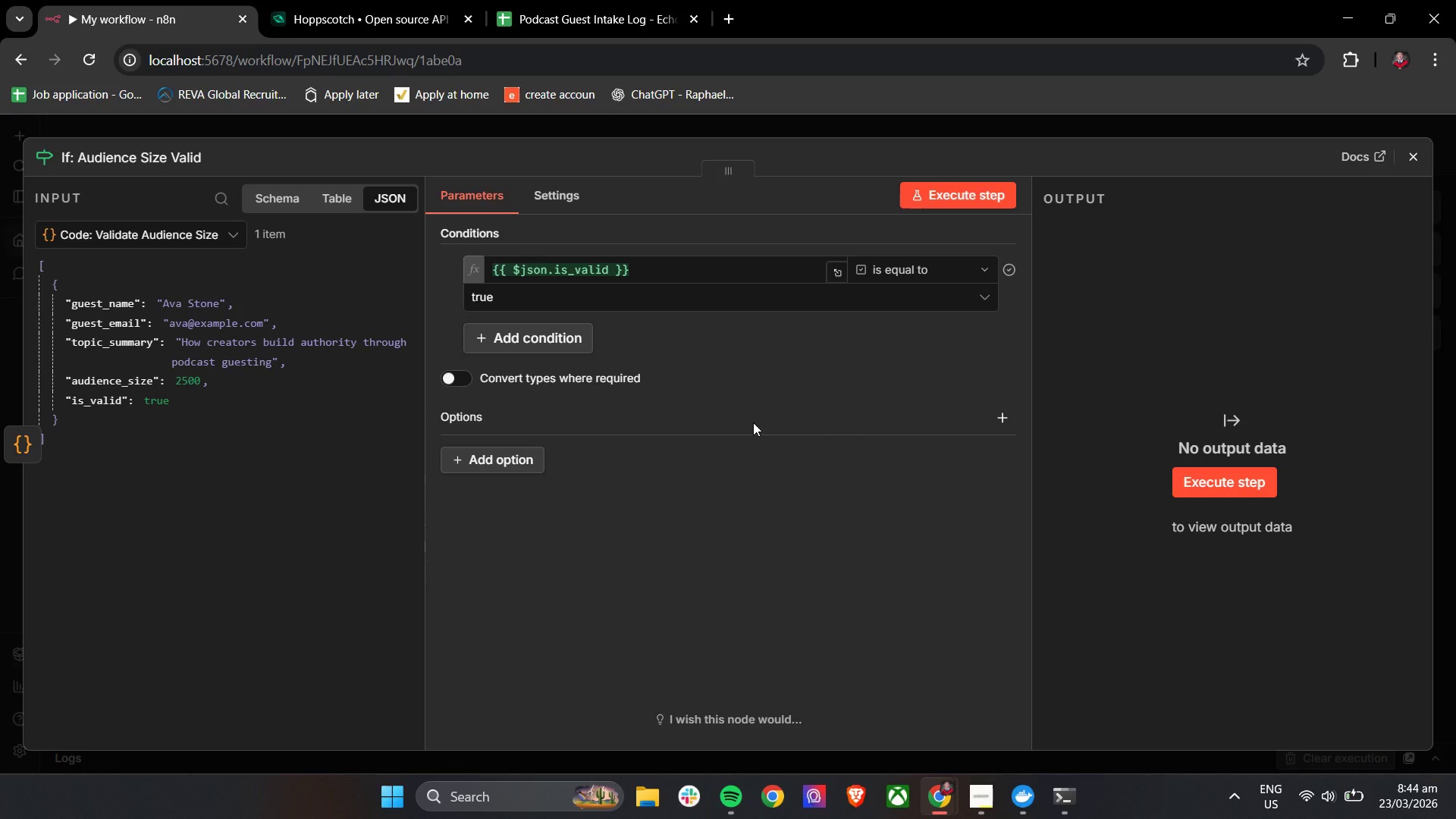 
left_click([1410, 147])
 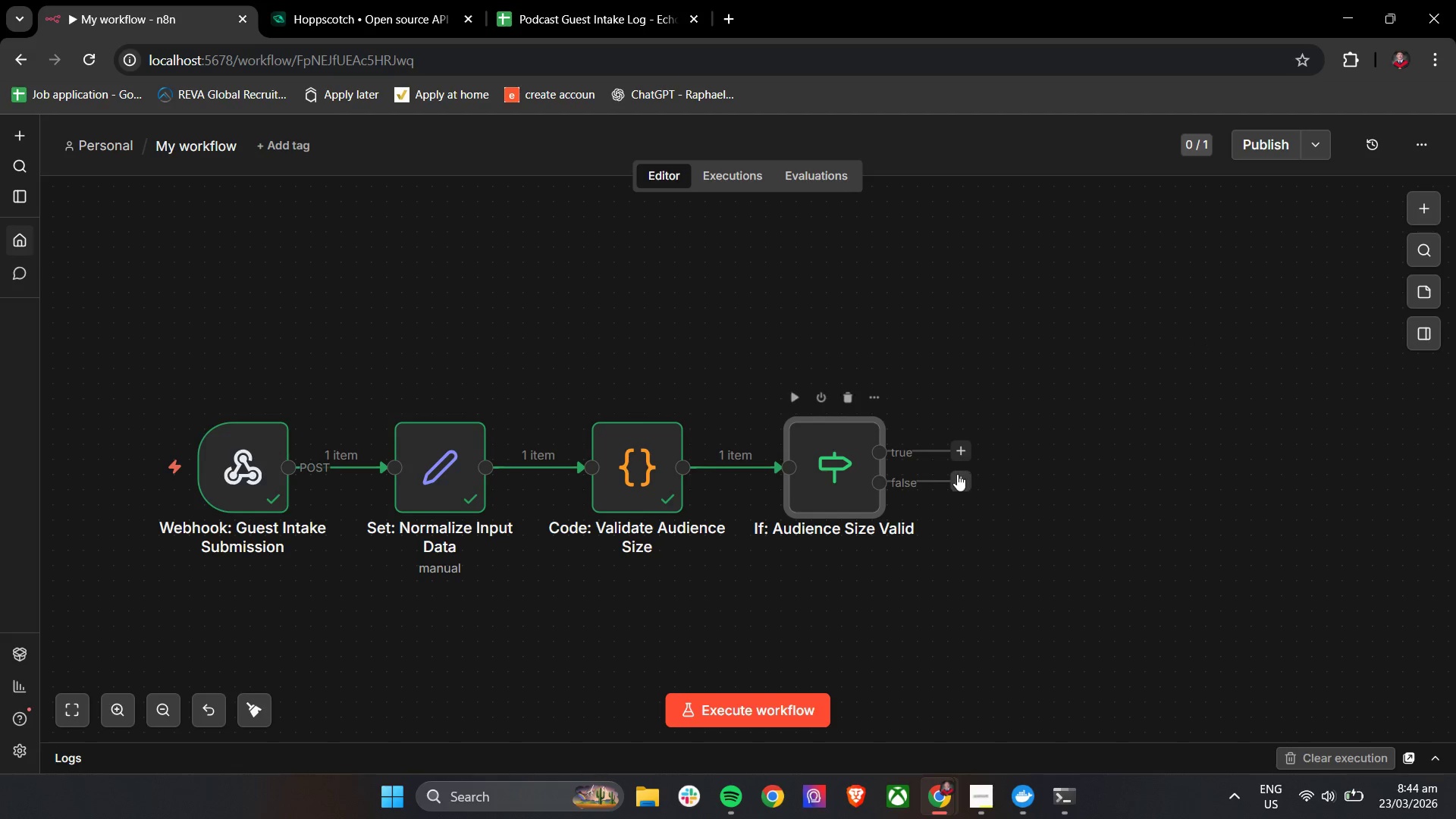 
left_click([957, 481])
 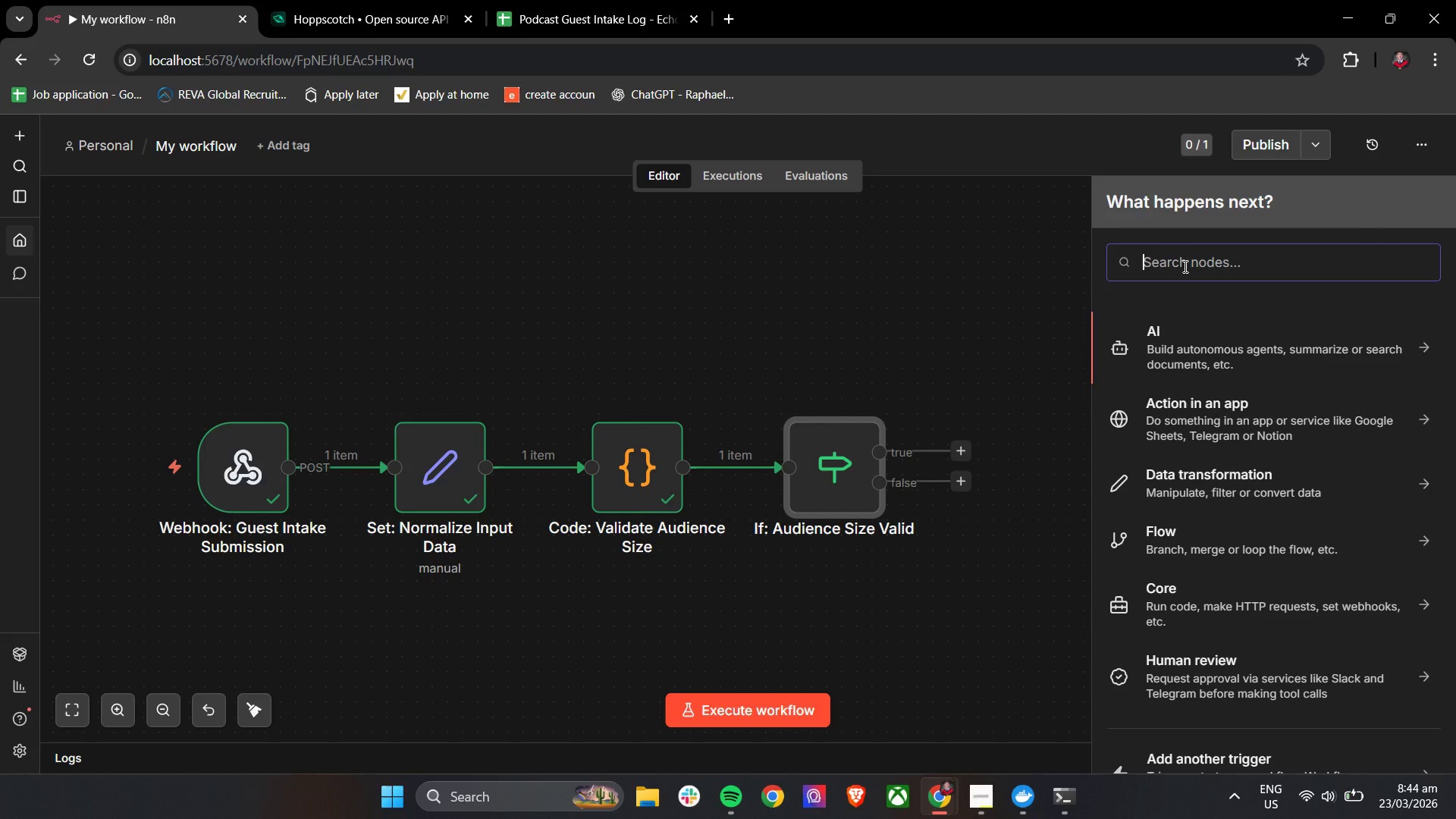 
type(set)
 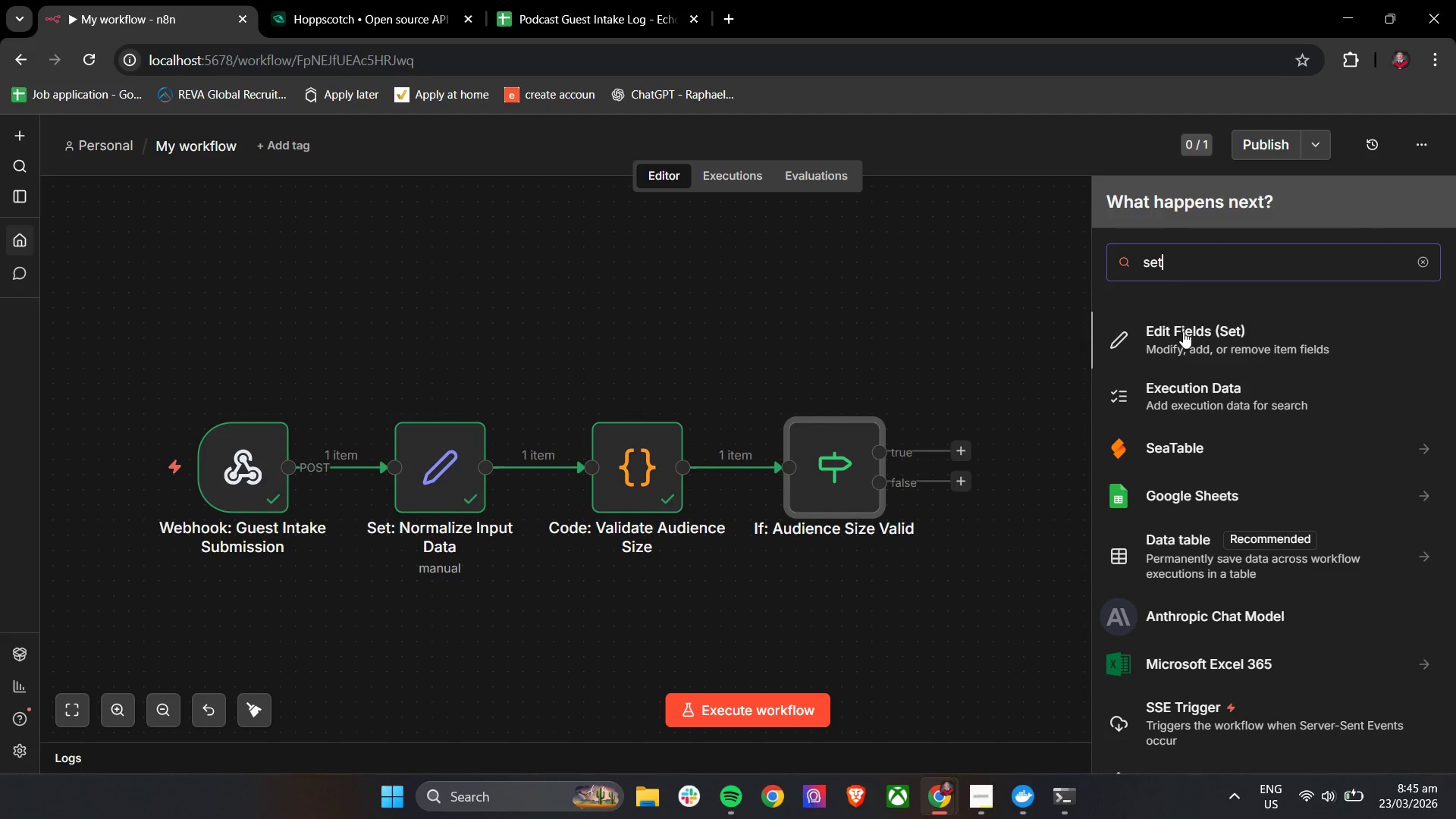 
left_click([1183, 331])
 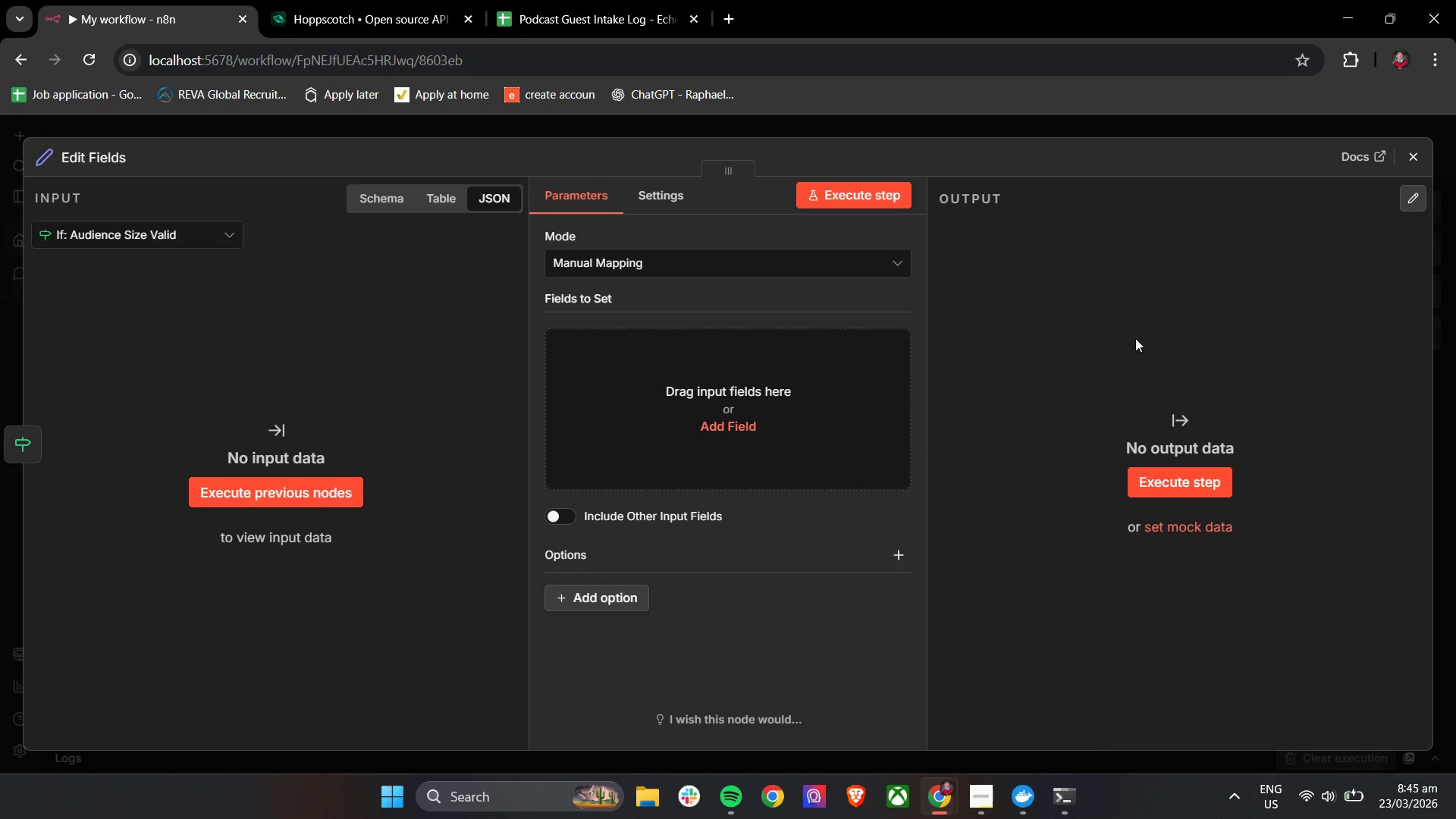 
wait(6.86)
 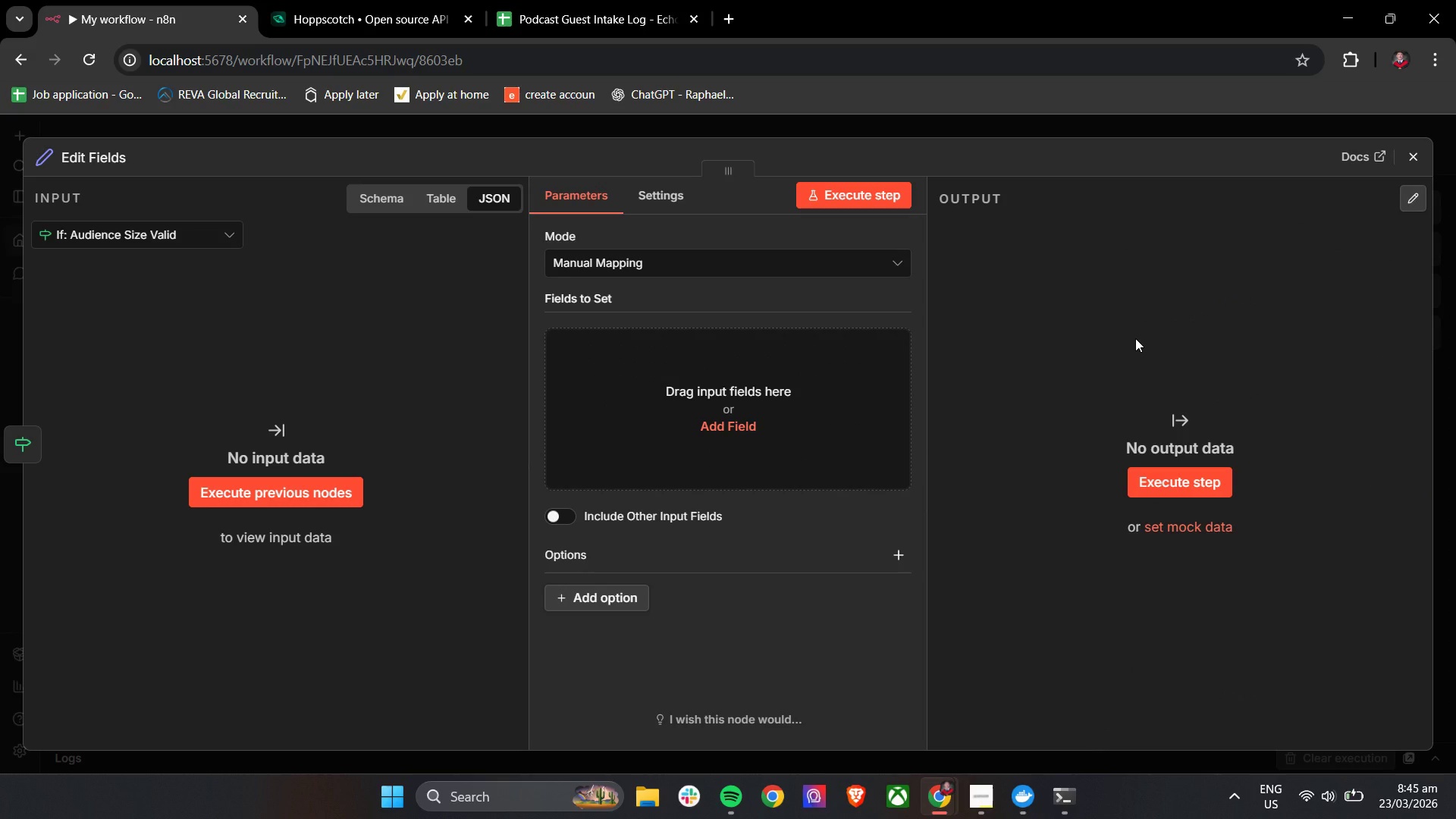 
left_click([107, 156])
 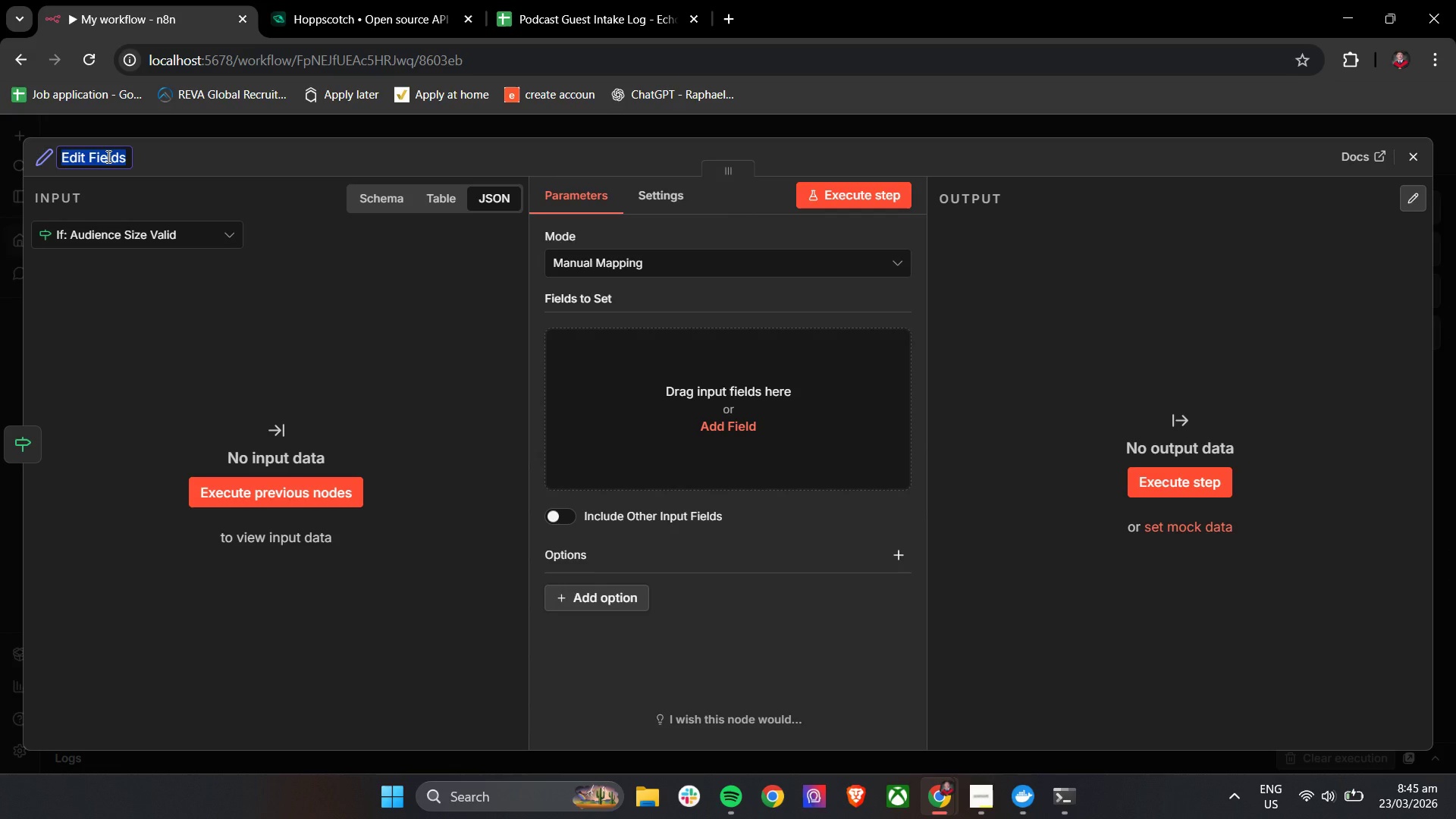 
type(No-Op: Invalid Audience Size)
 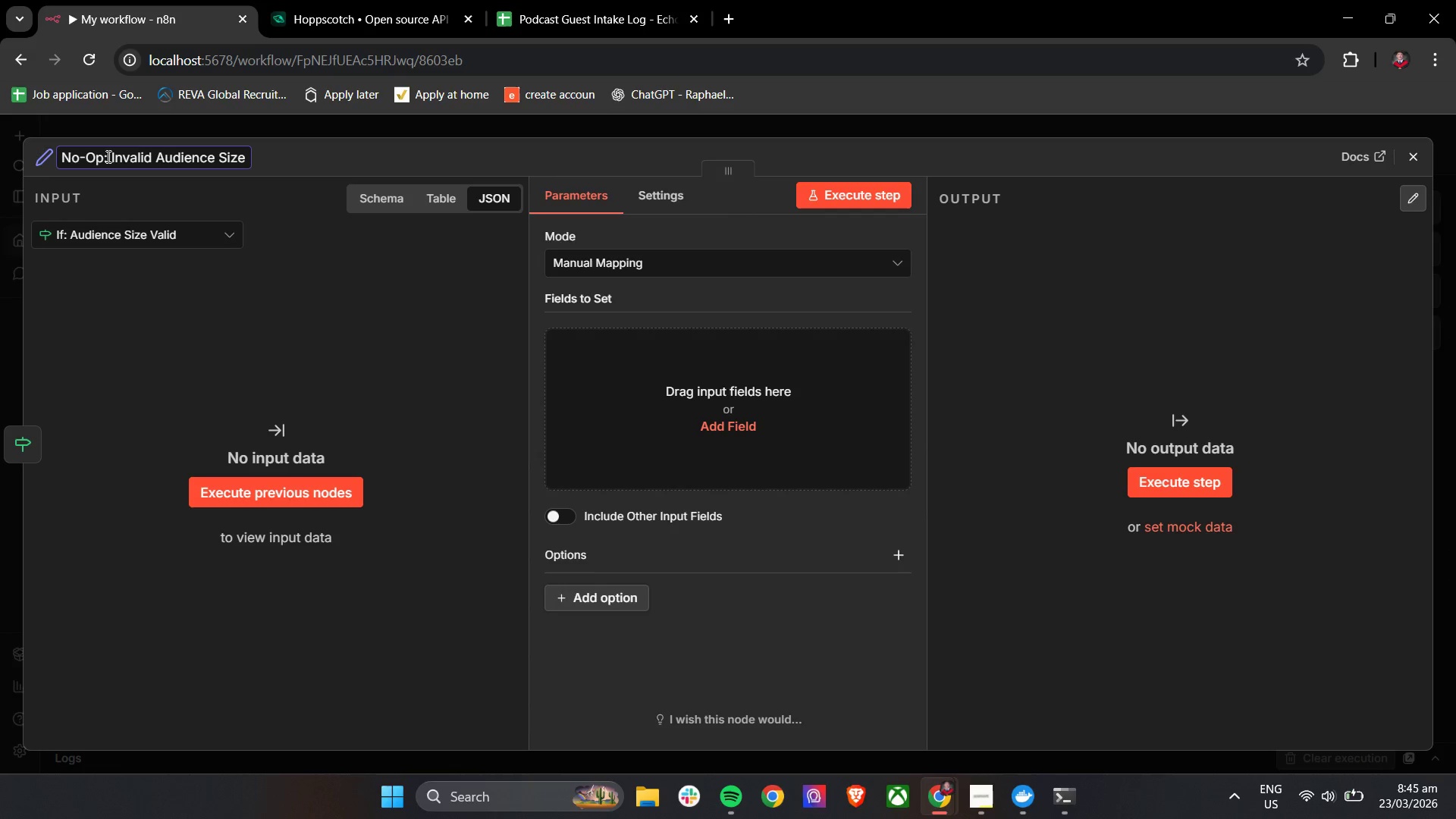 
left_click([350, 318])
 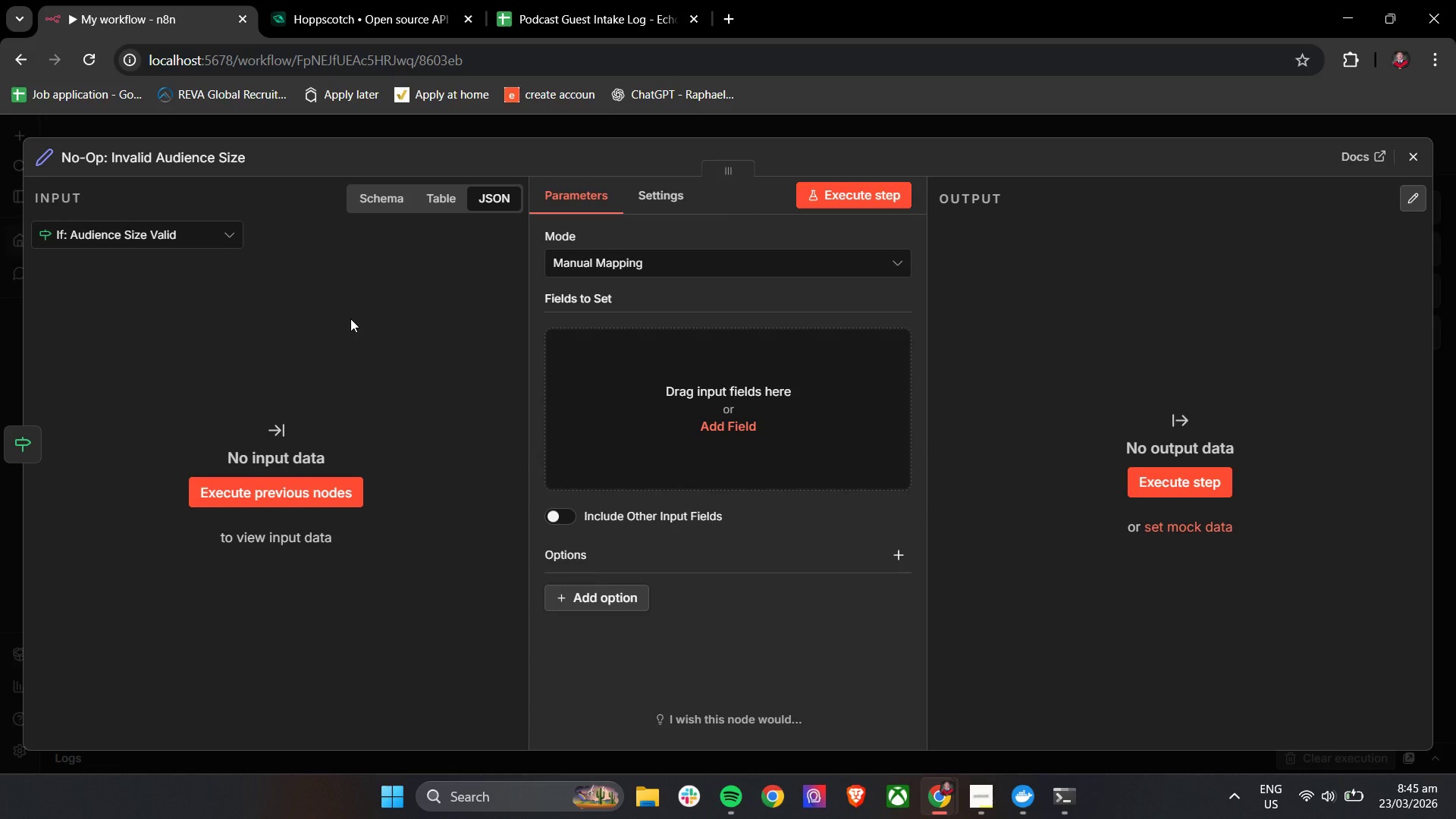 
wait(12.16)
 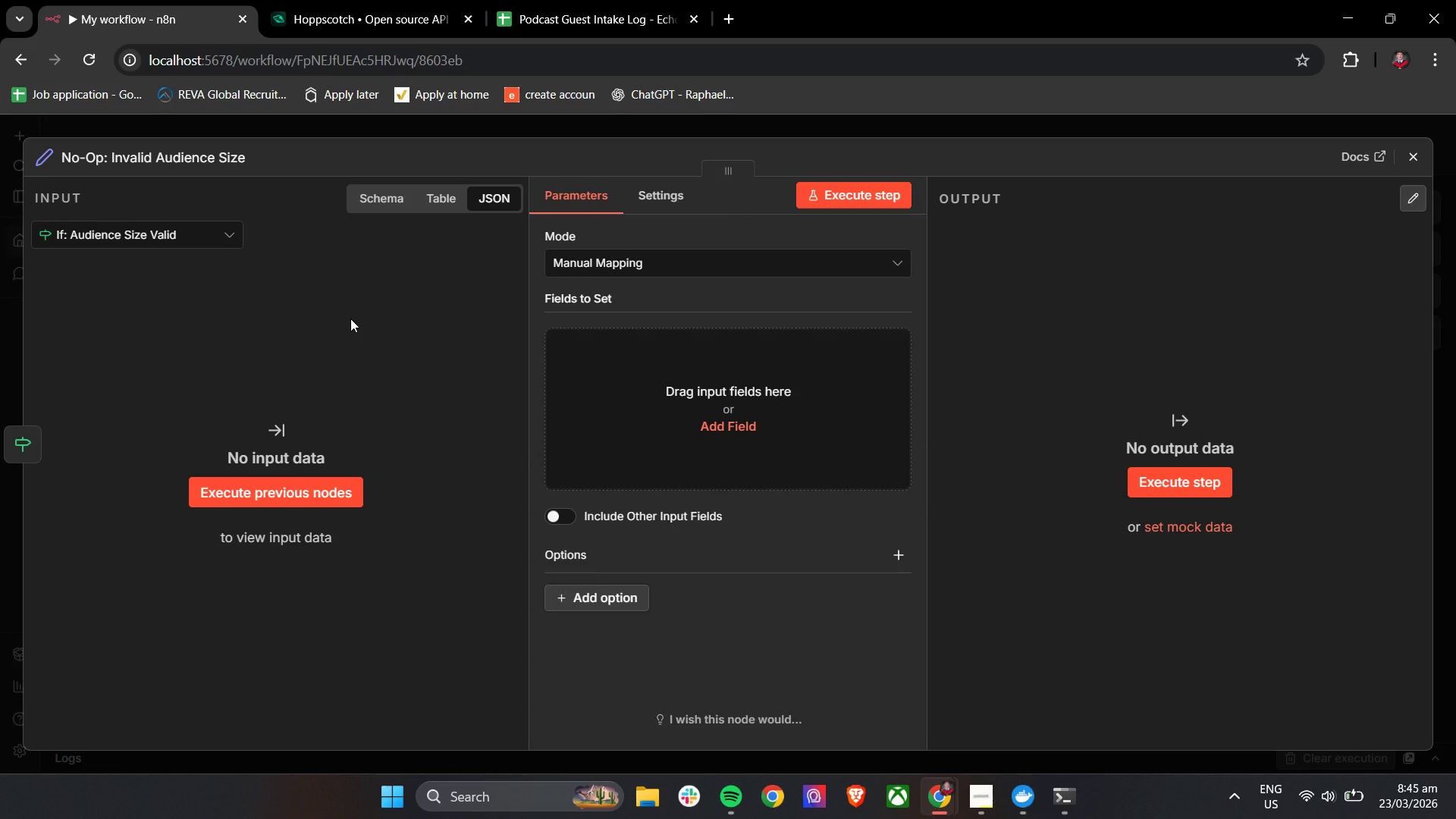 
left_click([232, 491])
 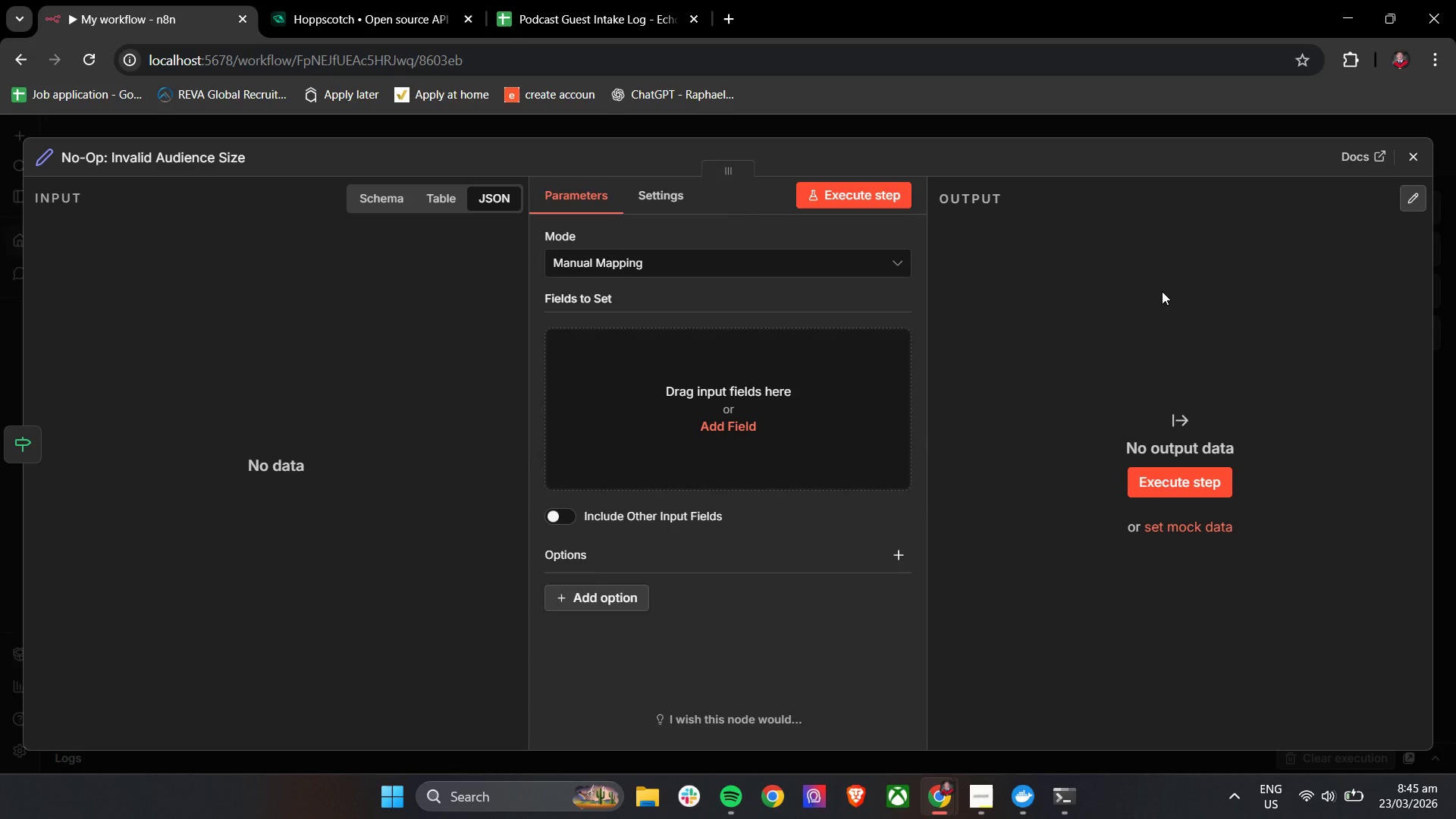 
wait(17.59)
 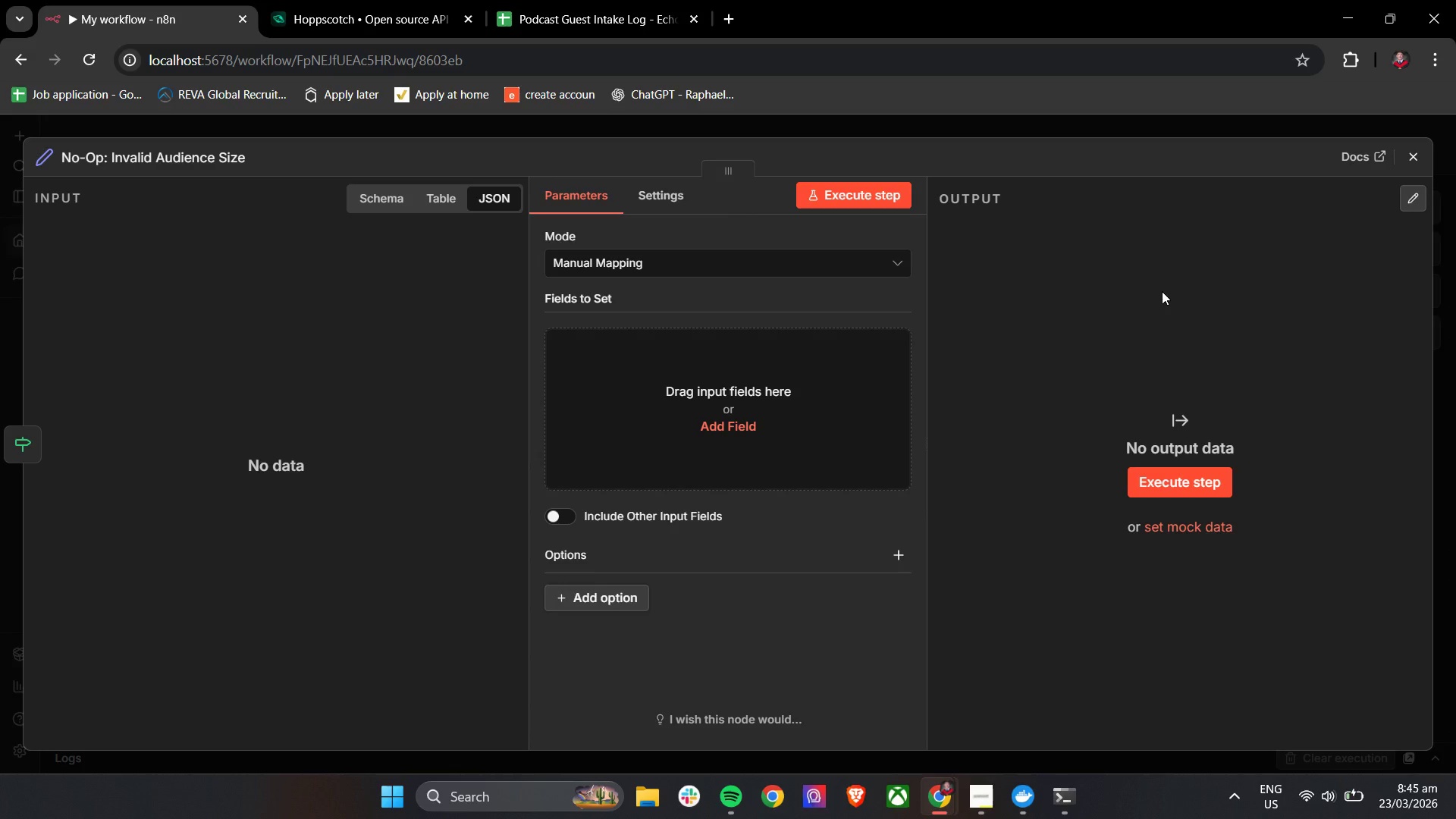 
left_click([378, 208])
 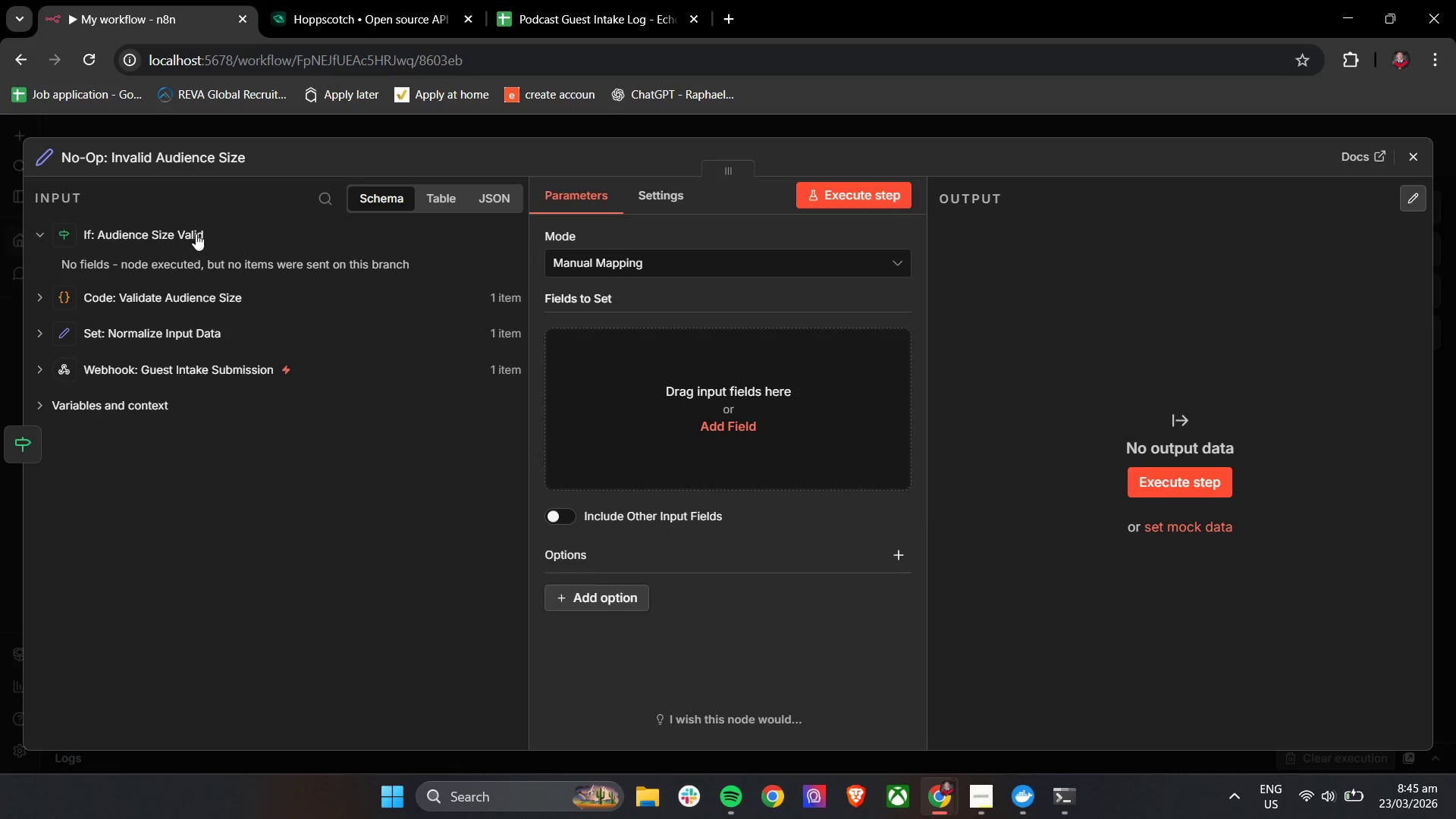 
left_click([168, 237])
 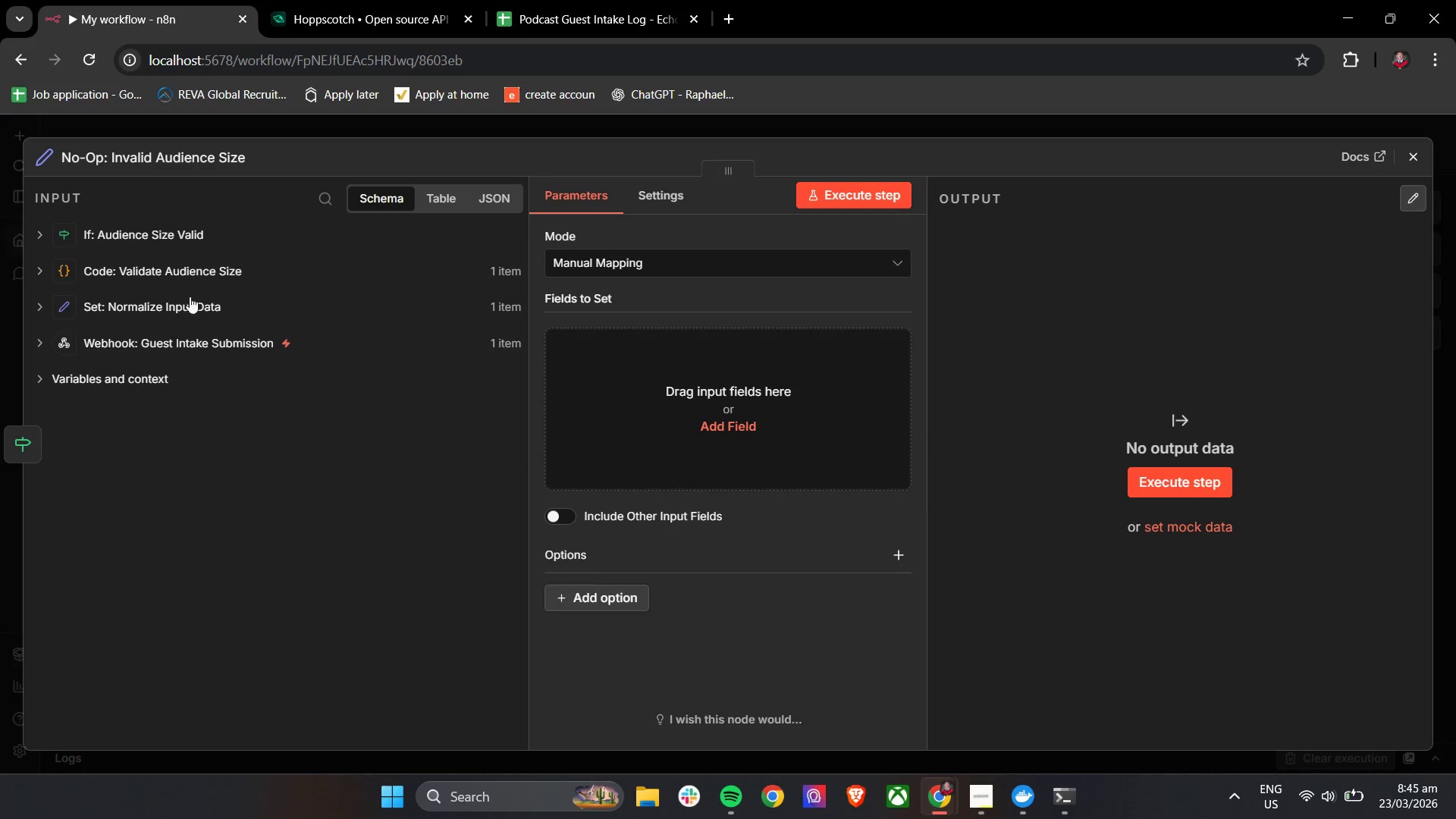 
left_click([175, 241])
 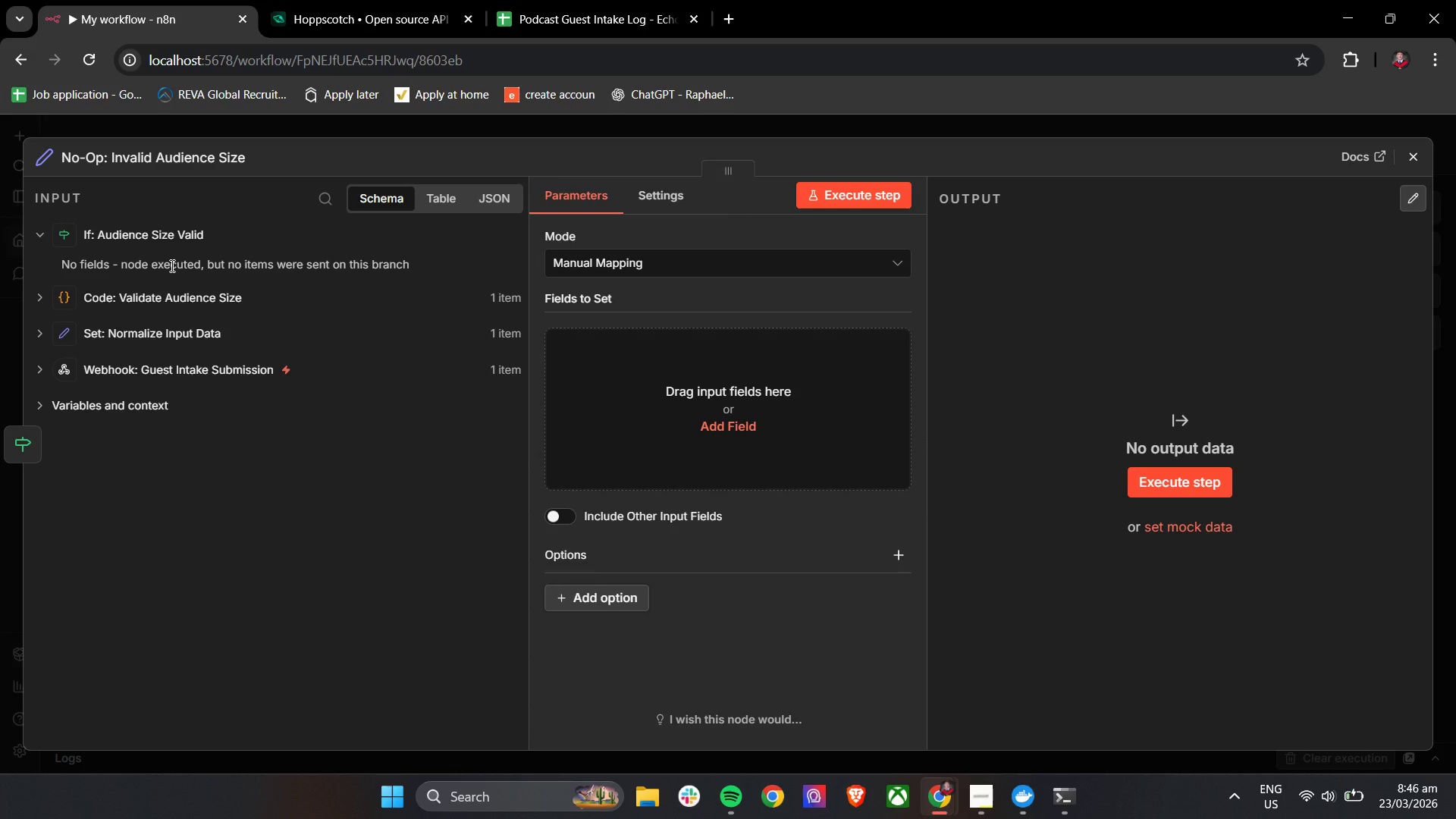 
wait(16.48)
 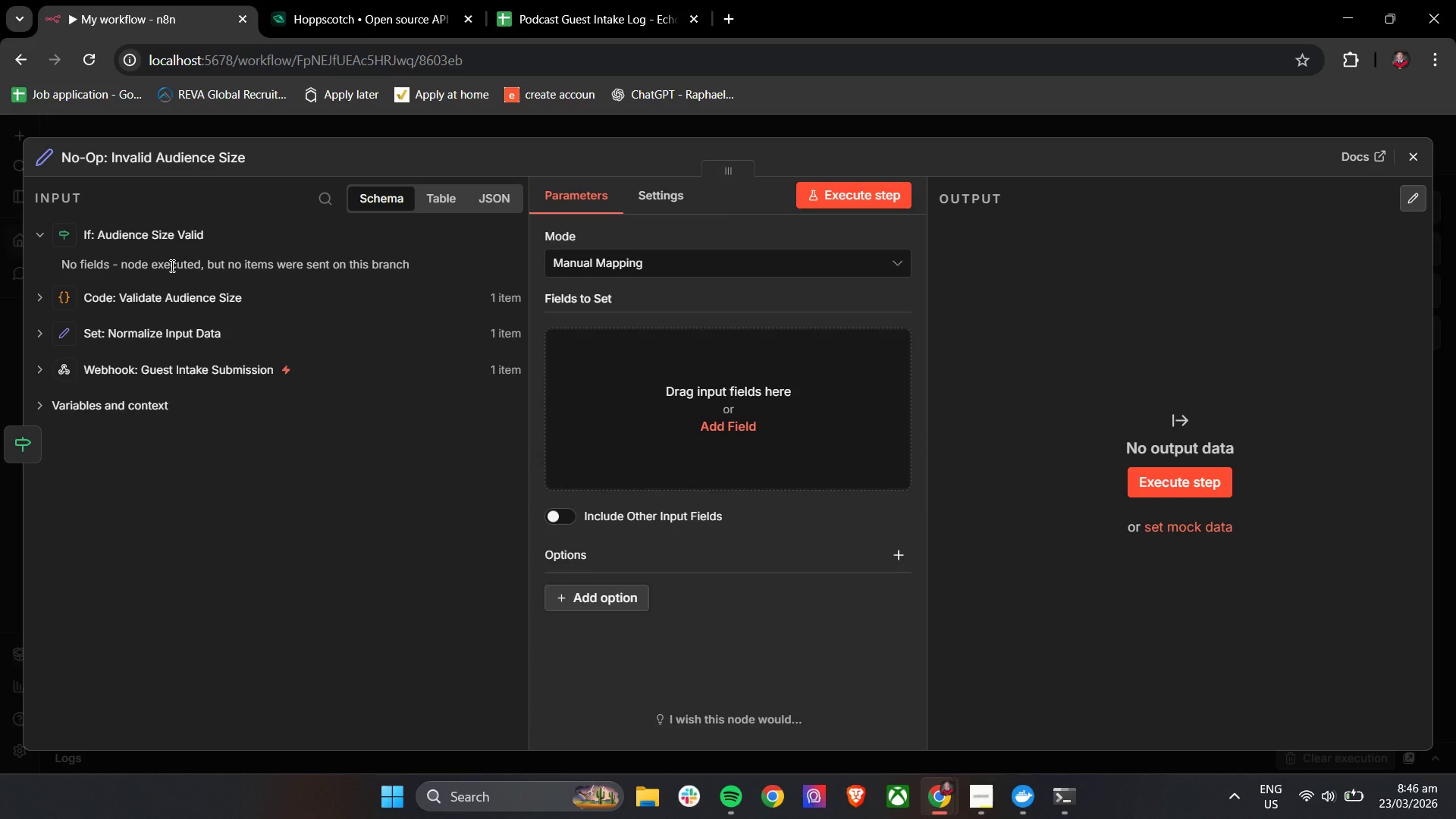 
left_click([323, 522])
 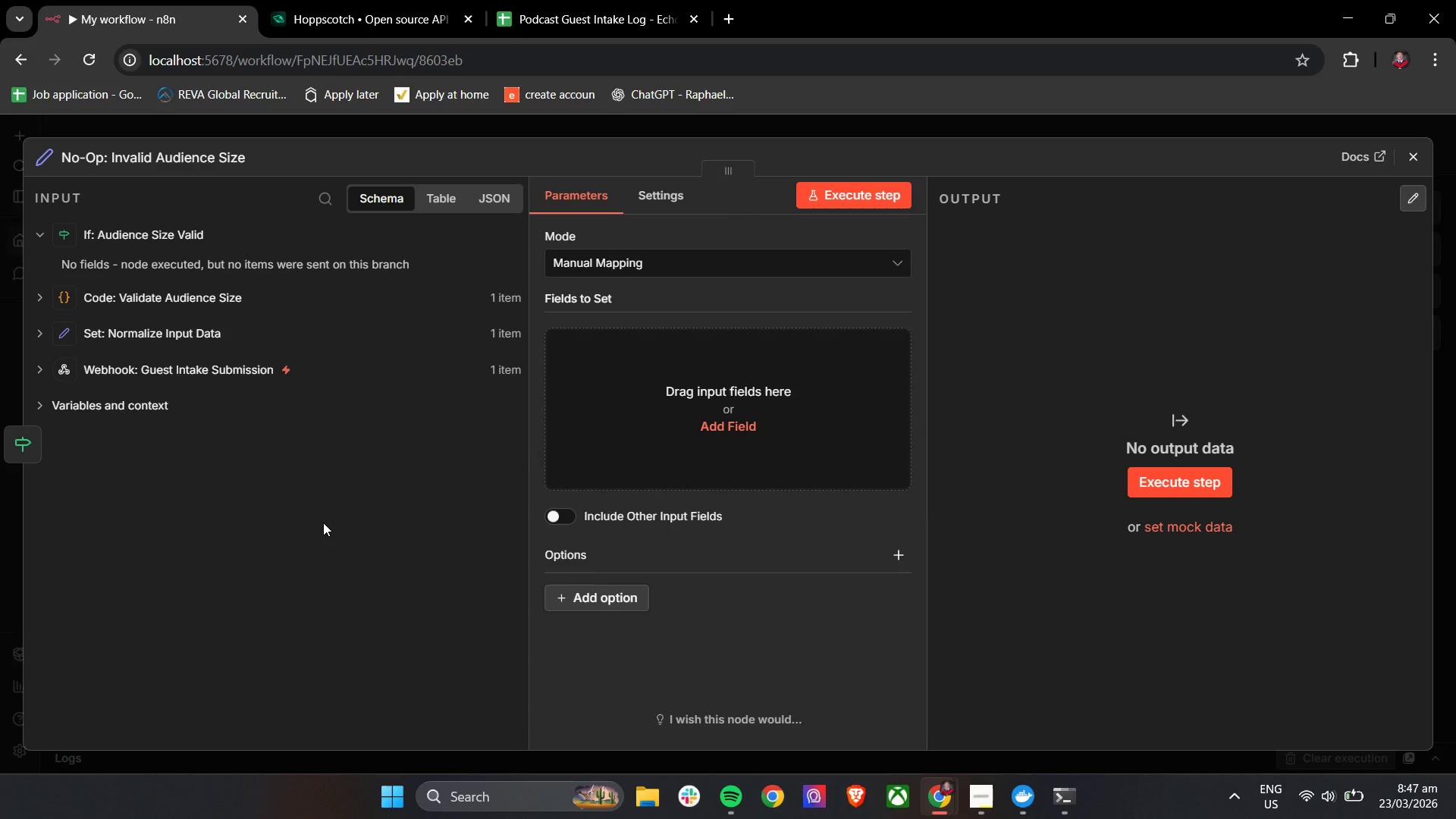 
wait(56.27)
 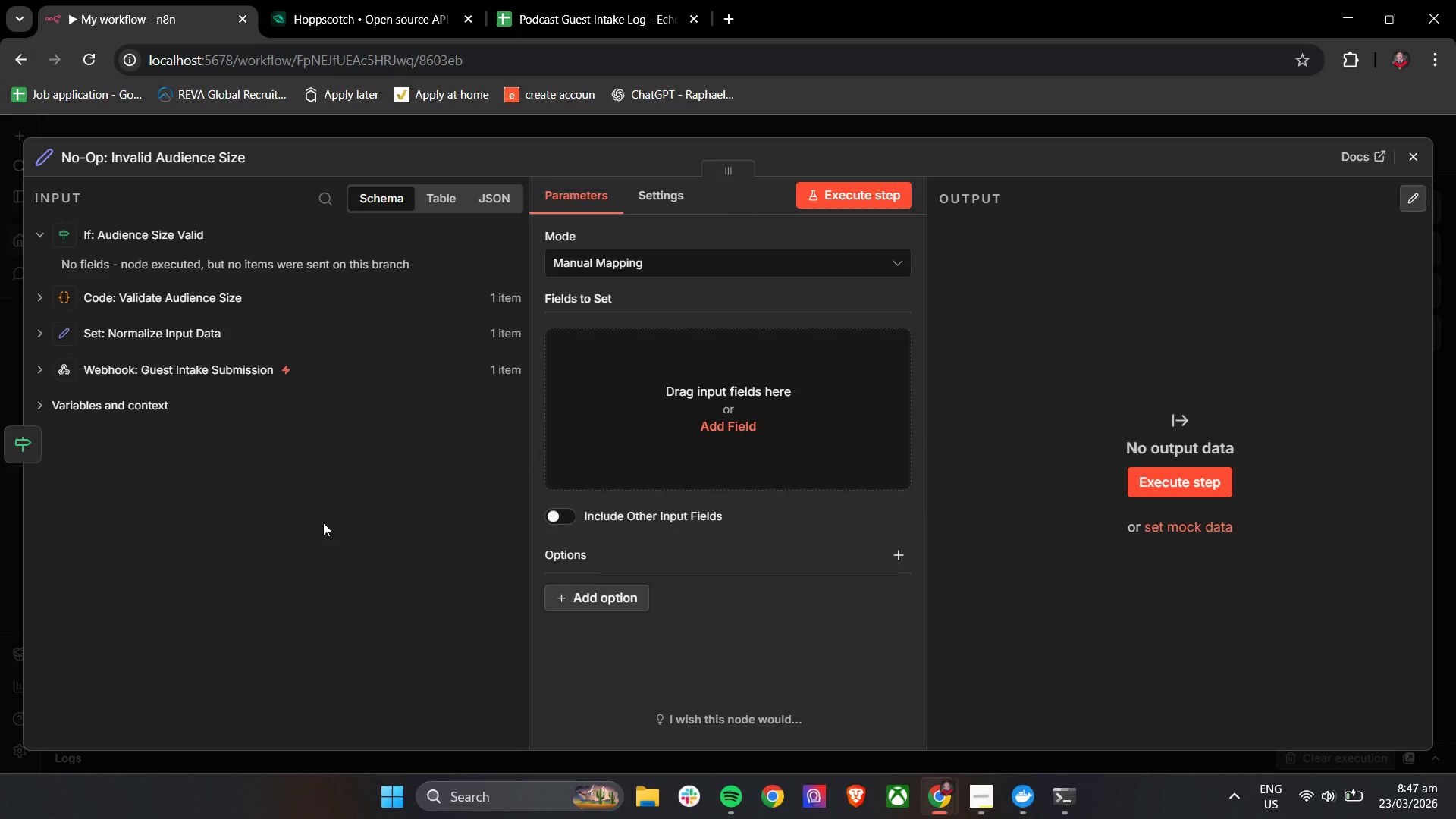 
left_click([192, 290])
 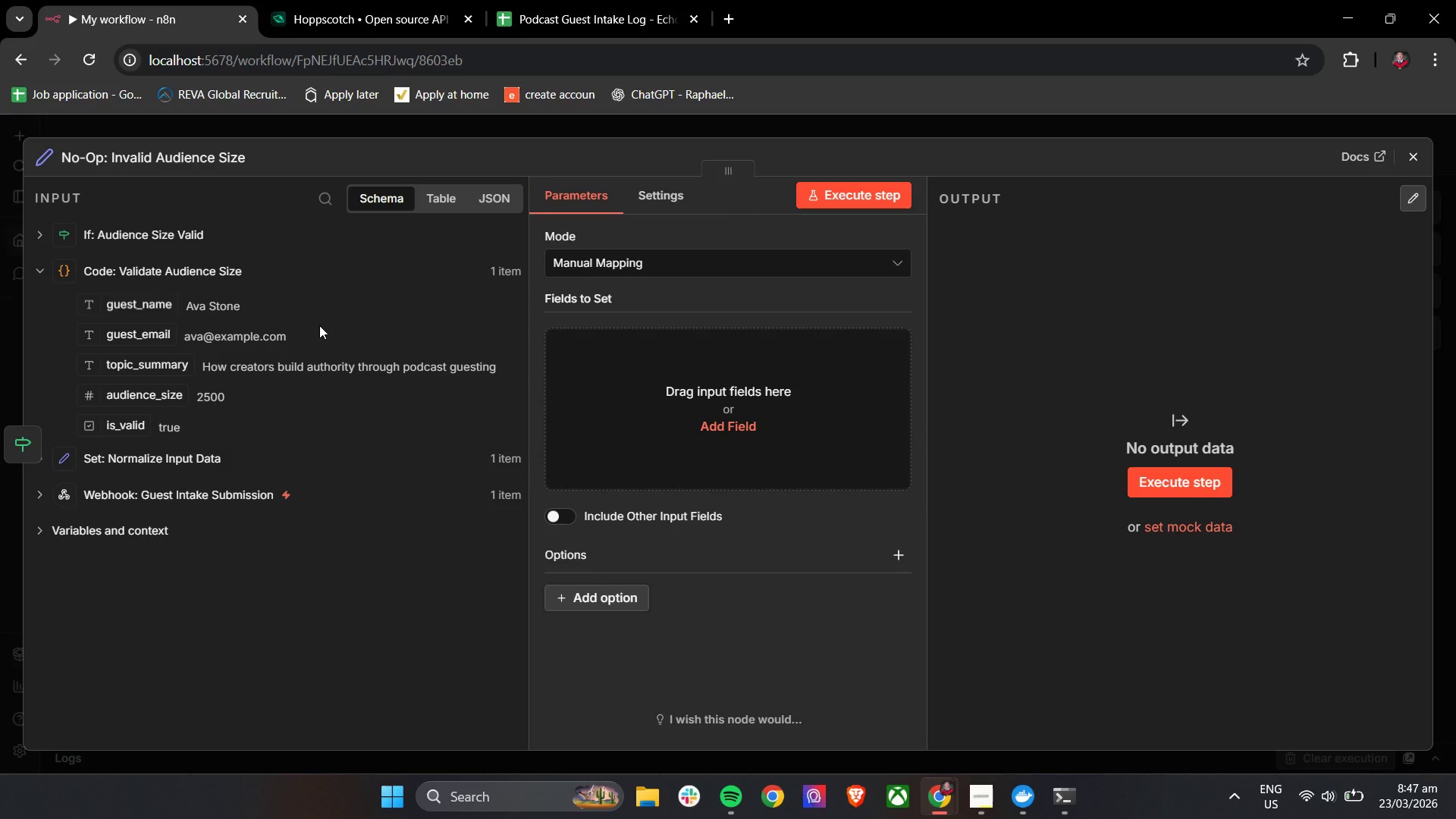 
wait(6.56)
 